 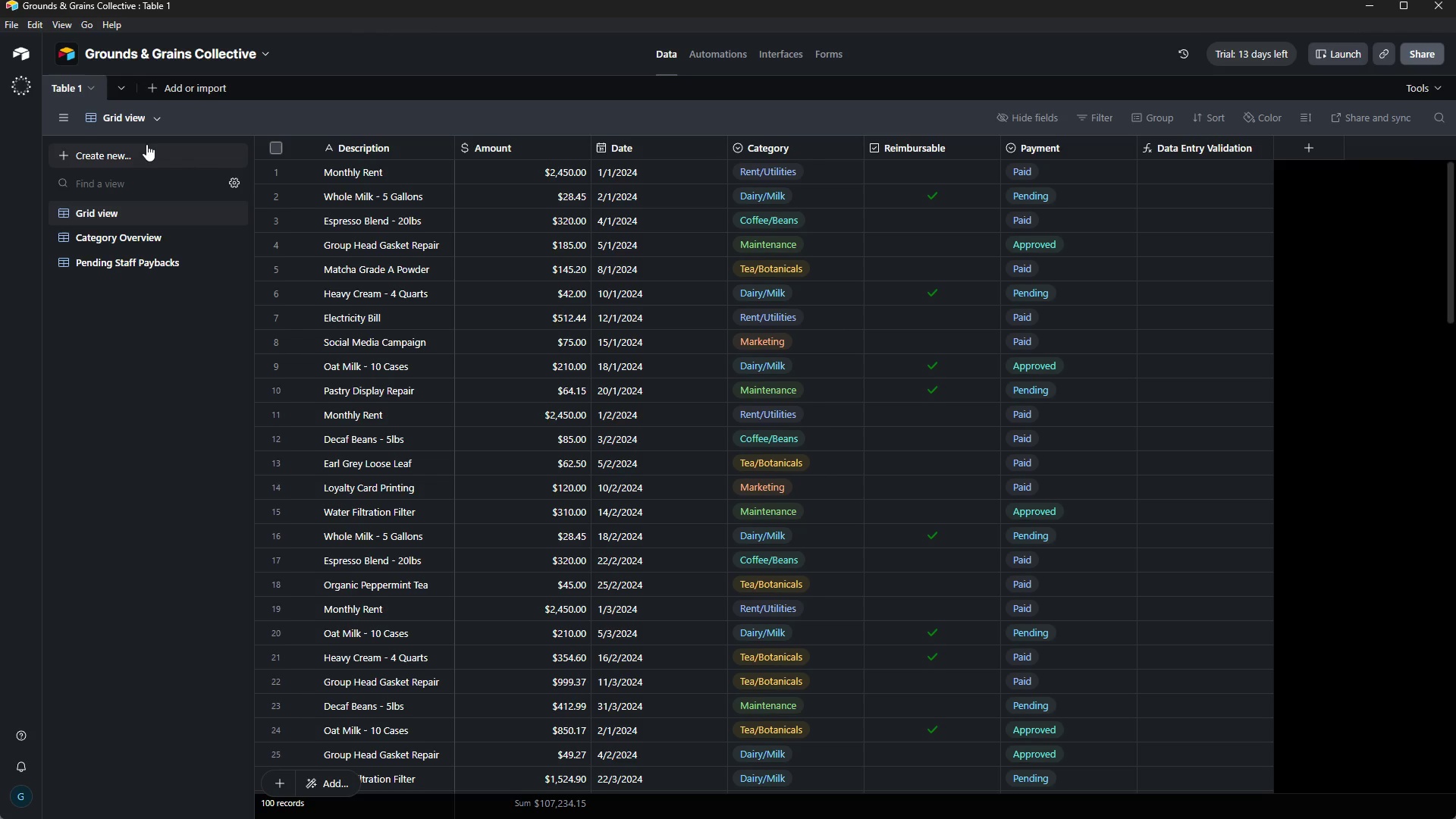 
double_click([70, 85])
 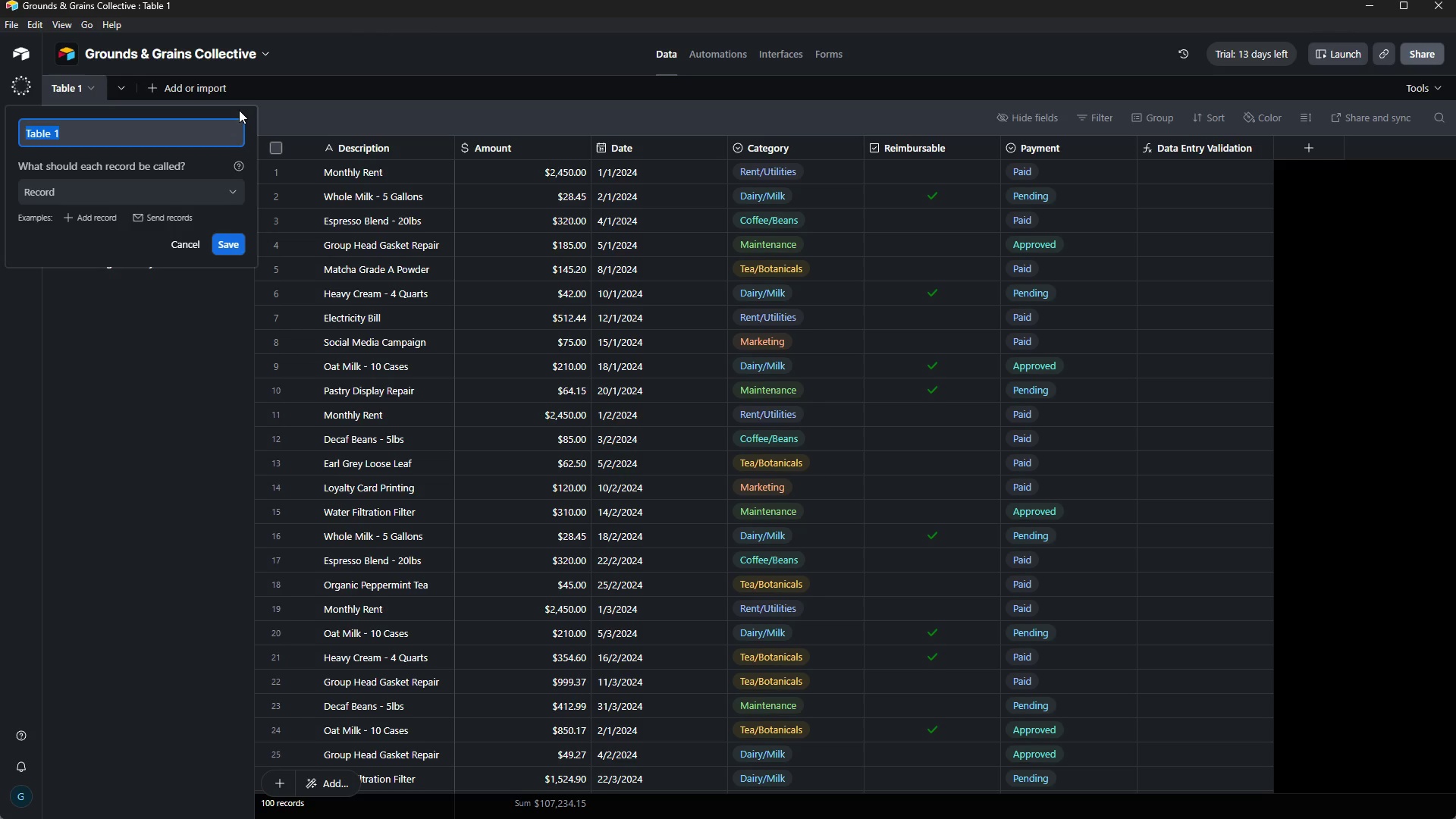 
key(Backspace)
type(Operational edger)
 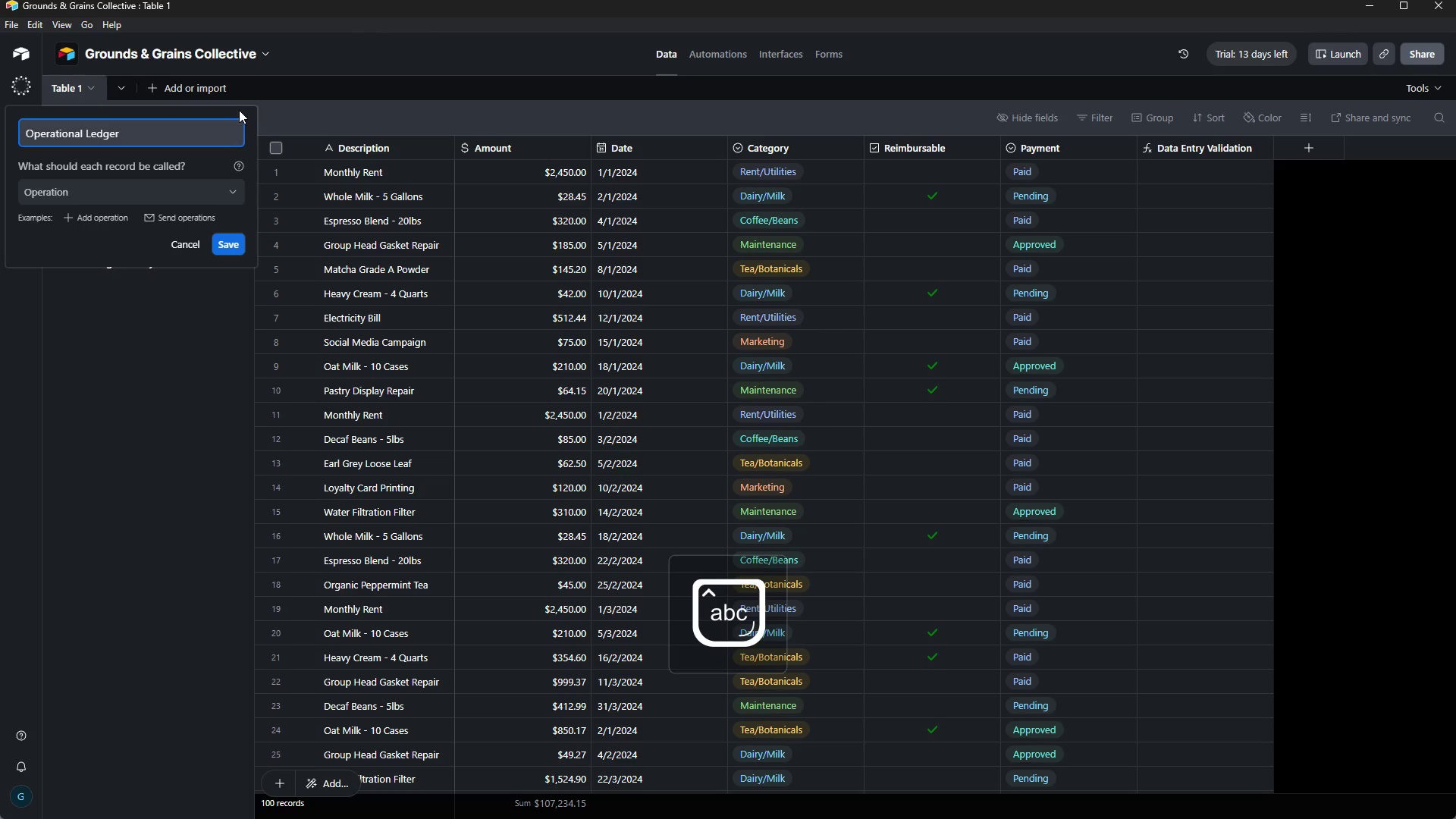 
left_click([229, 249])
 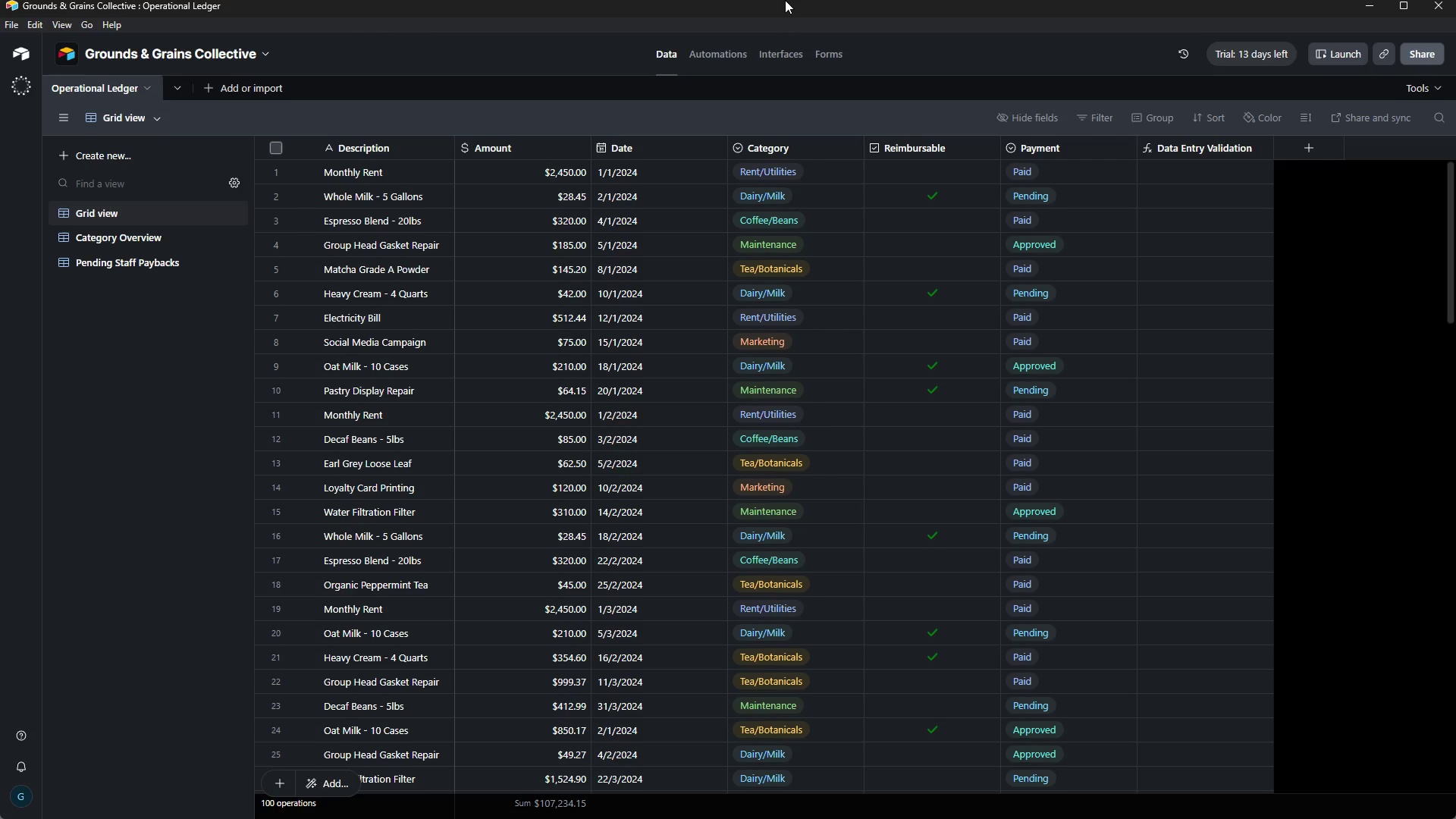 
wait(67.28)
 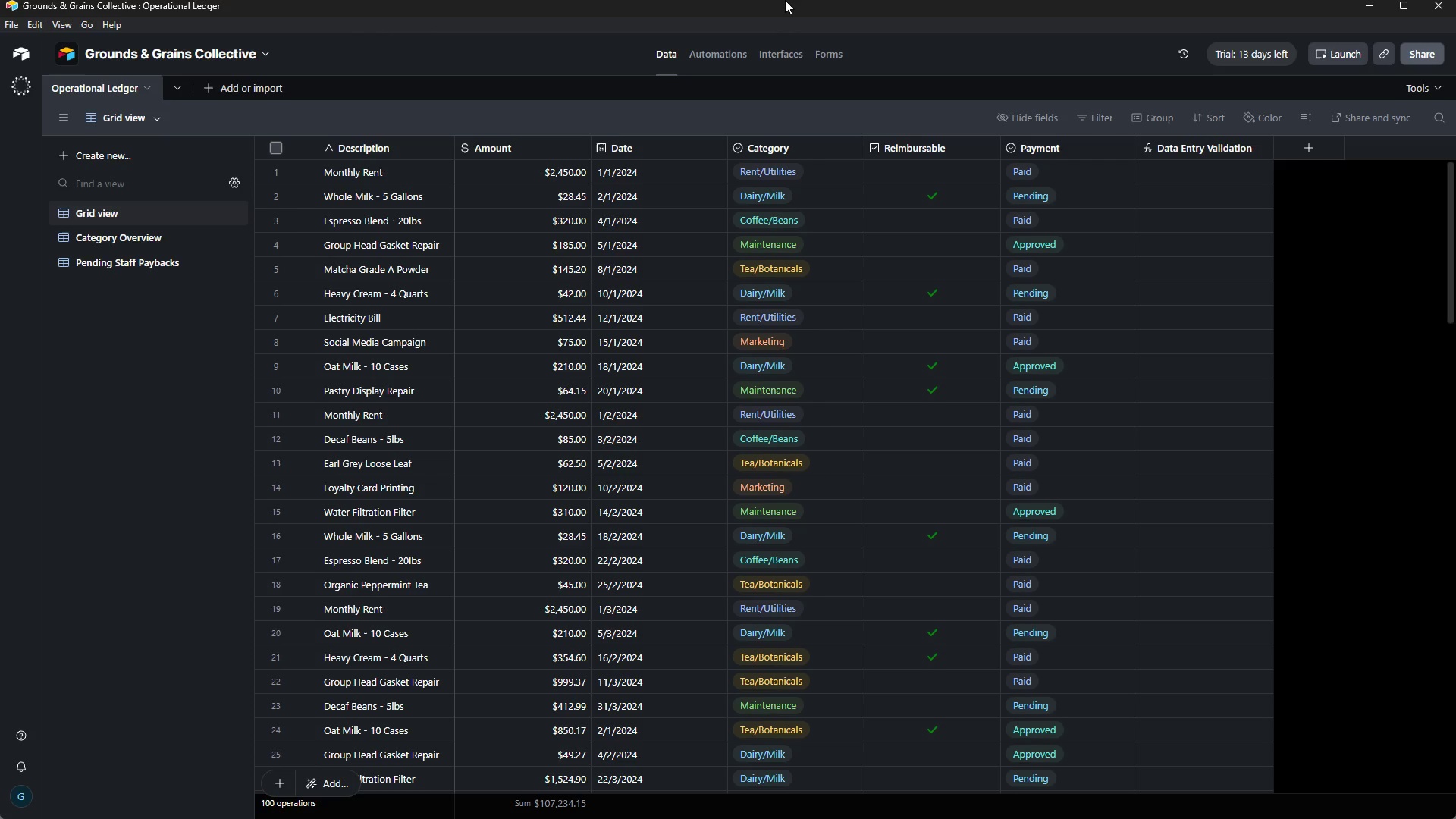 
left_click([1010, 803])
 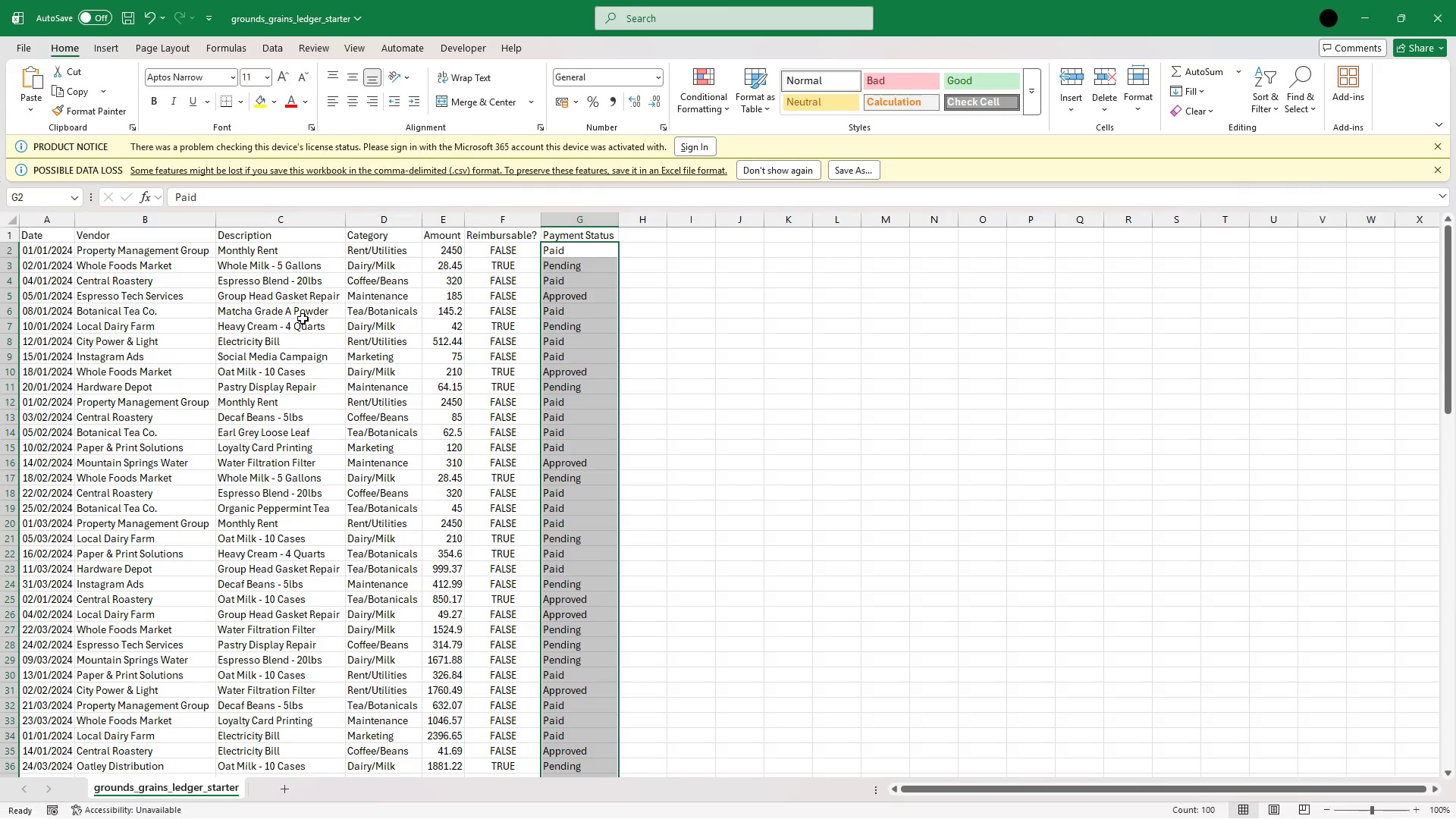 
left_click([281, 312])
 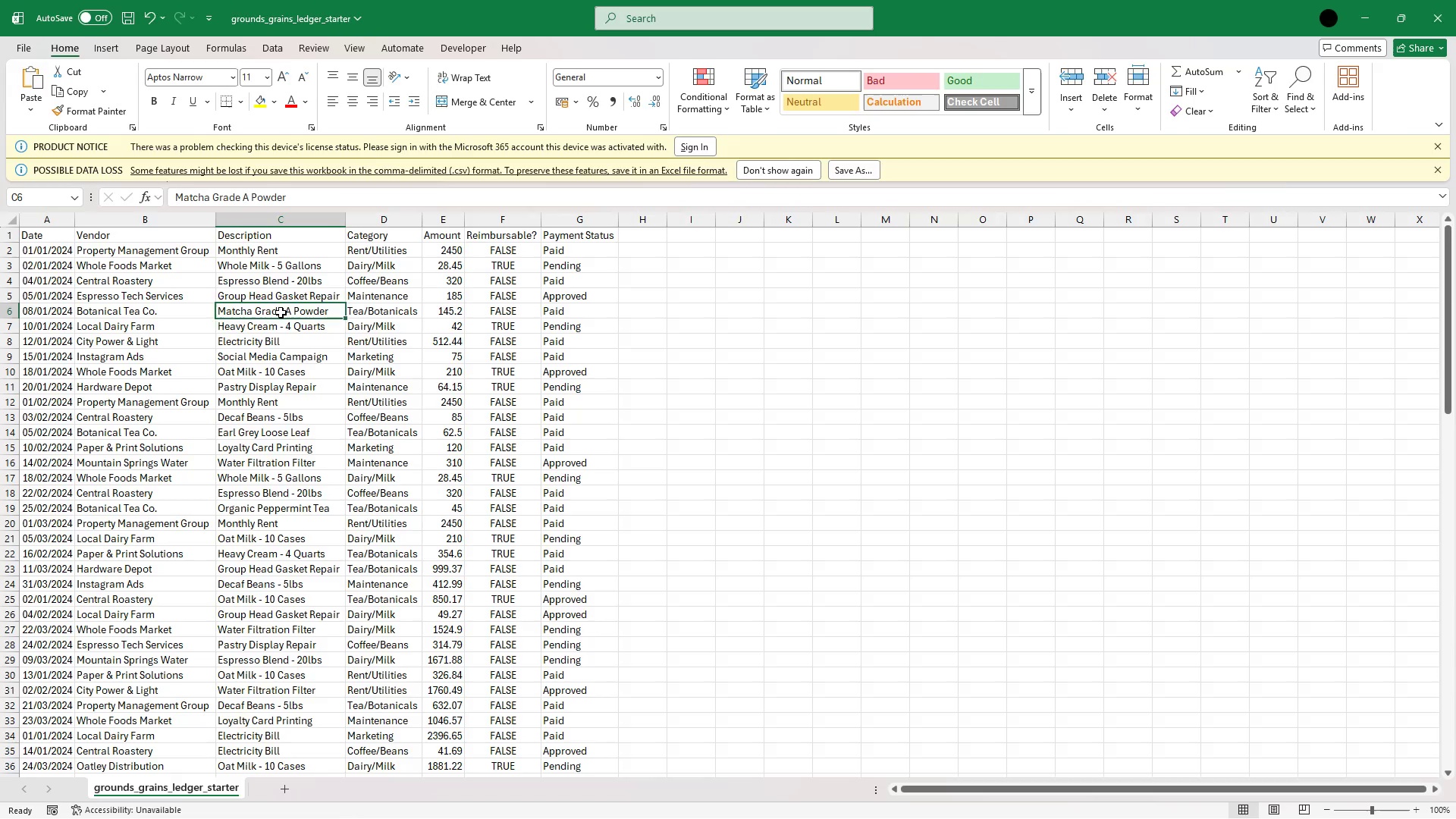 
hold_key(key=ArrowUp, duration=1.08)
 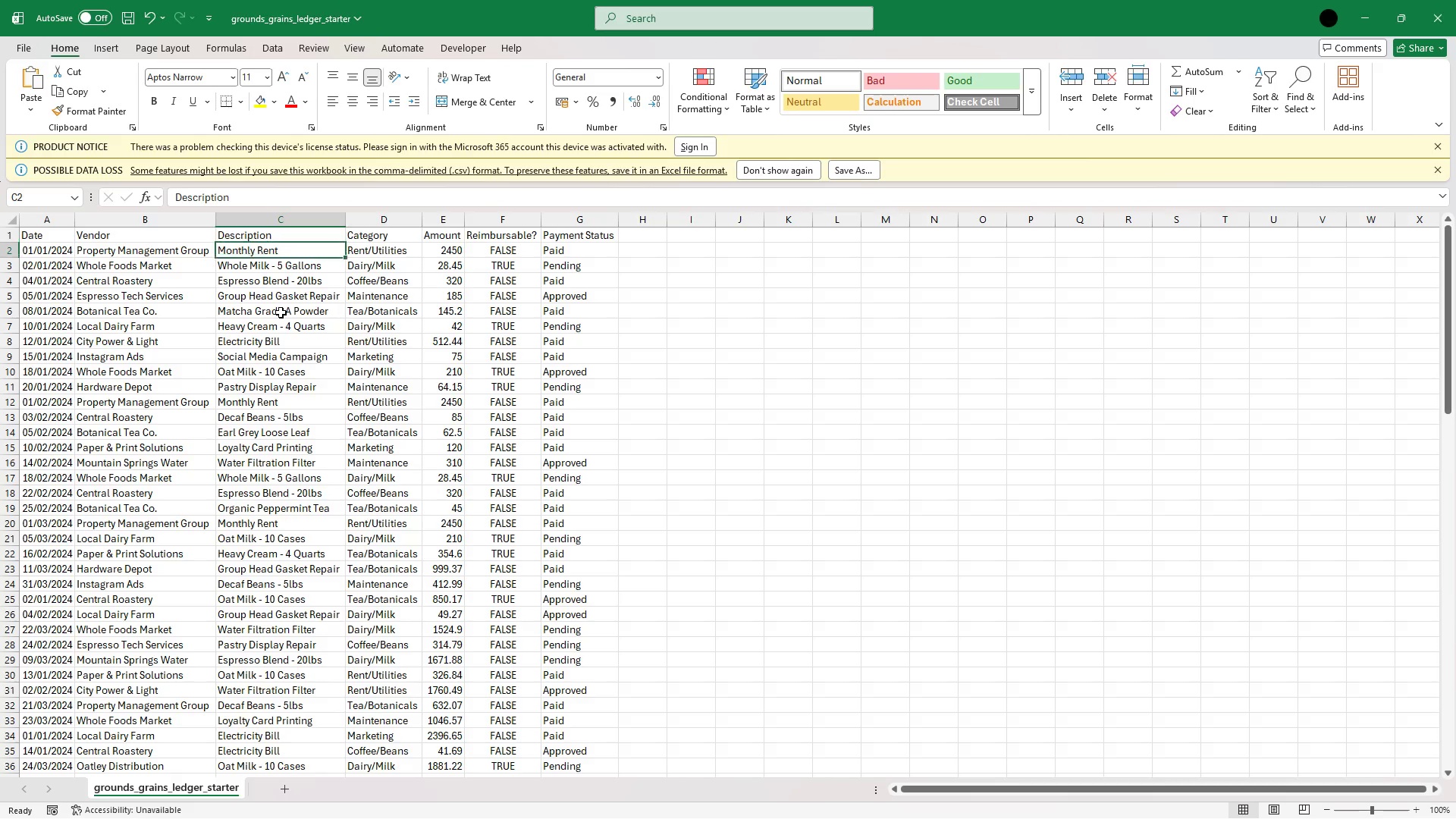 
key(ArrowDown)
 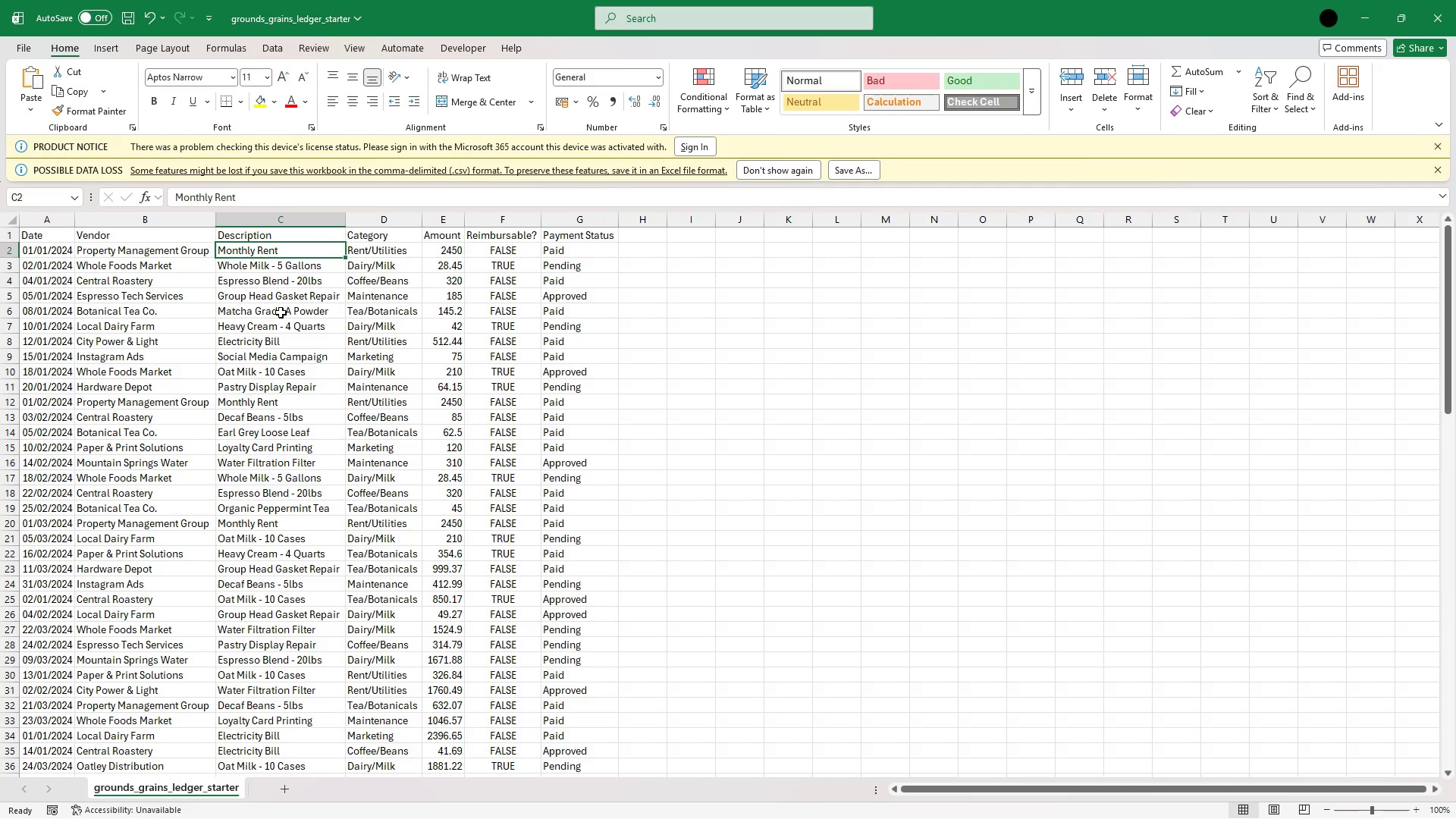 
wait(18.84)
 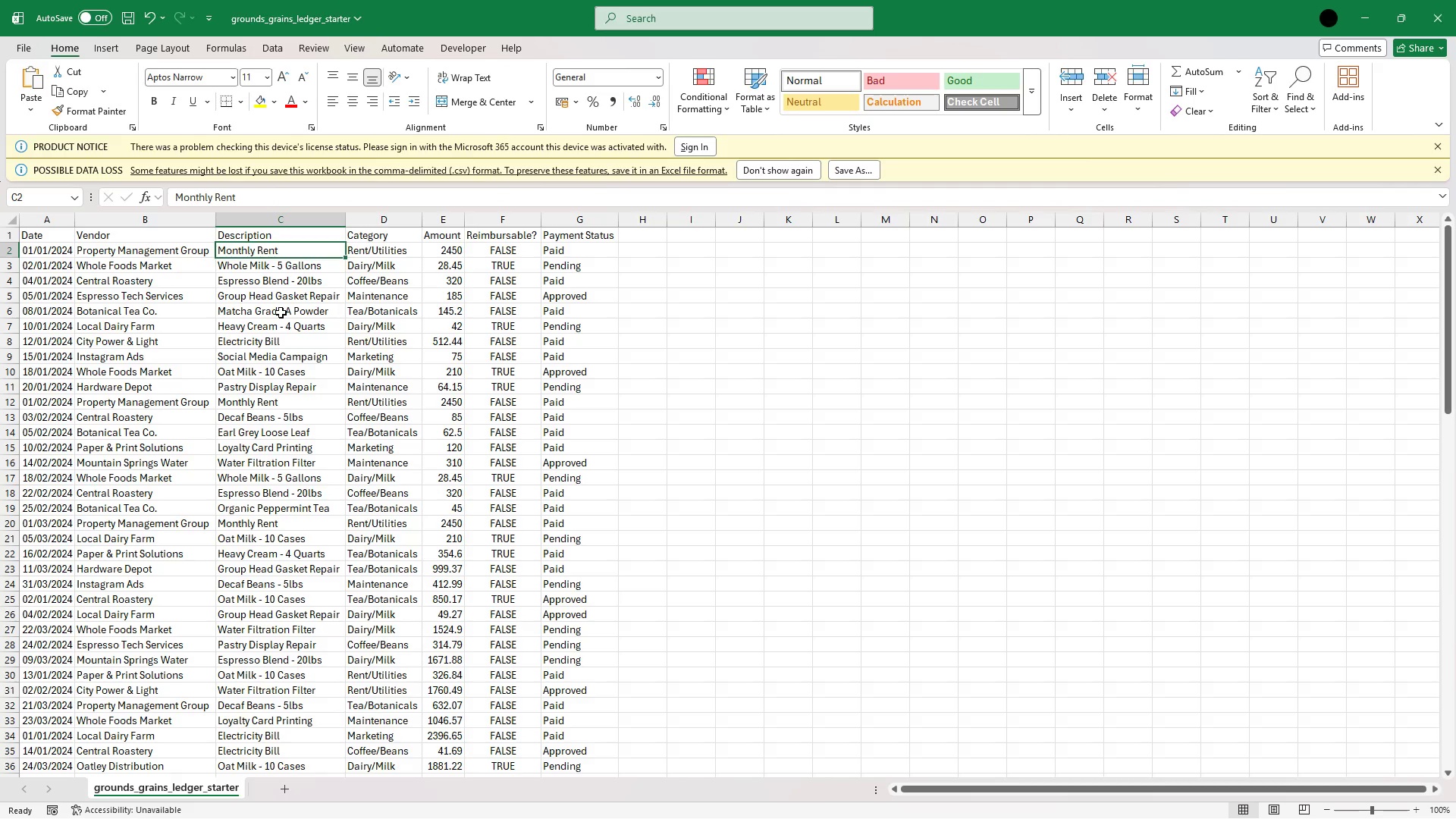 
left_click([1043, 813])
 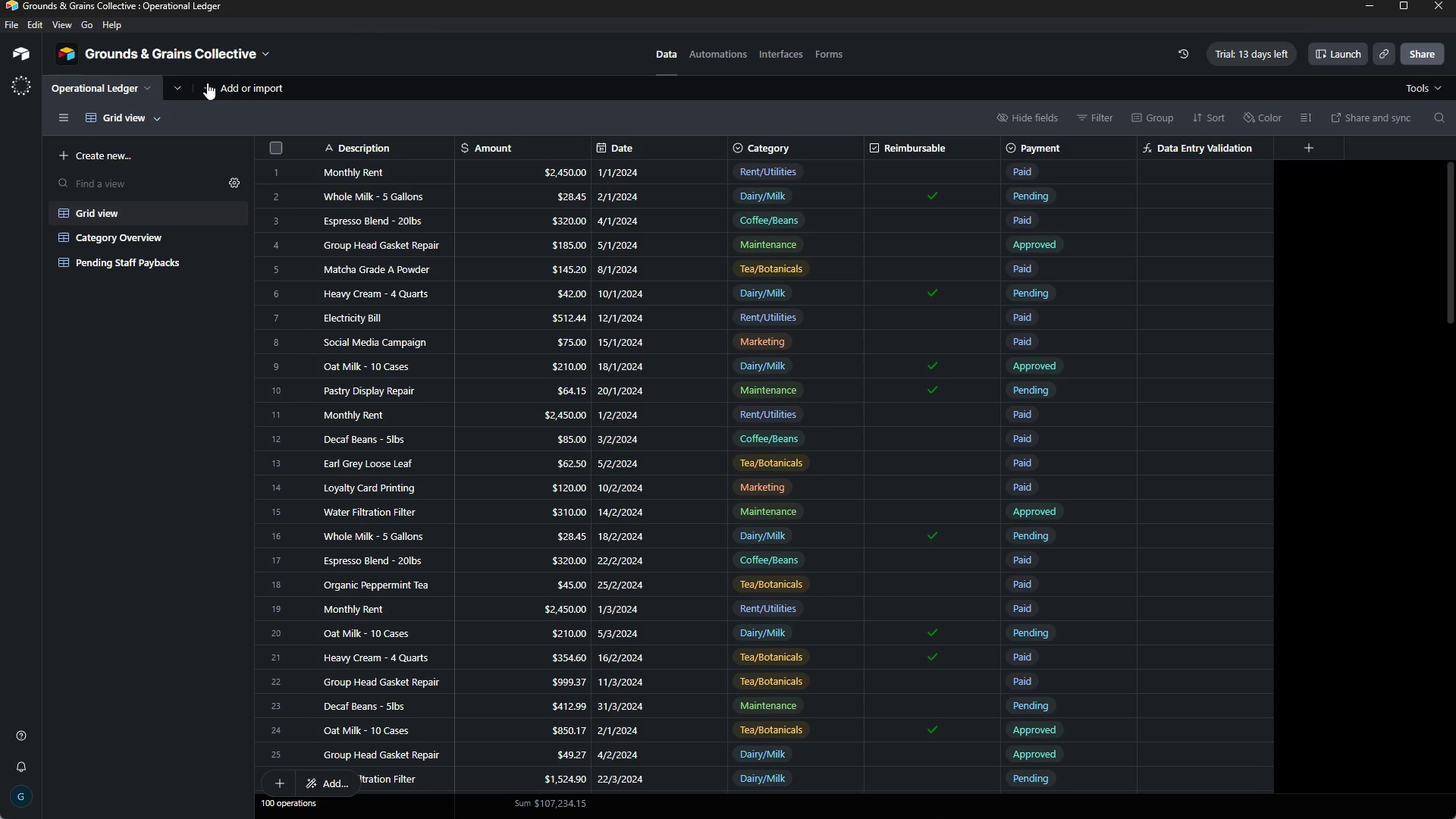 
left_click([215, 84])
 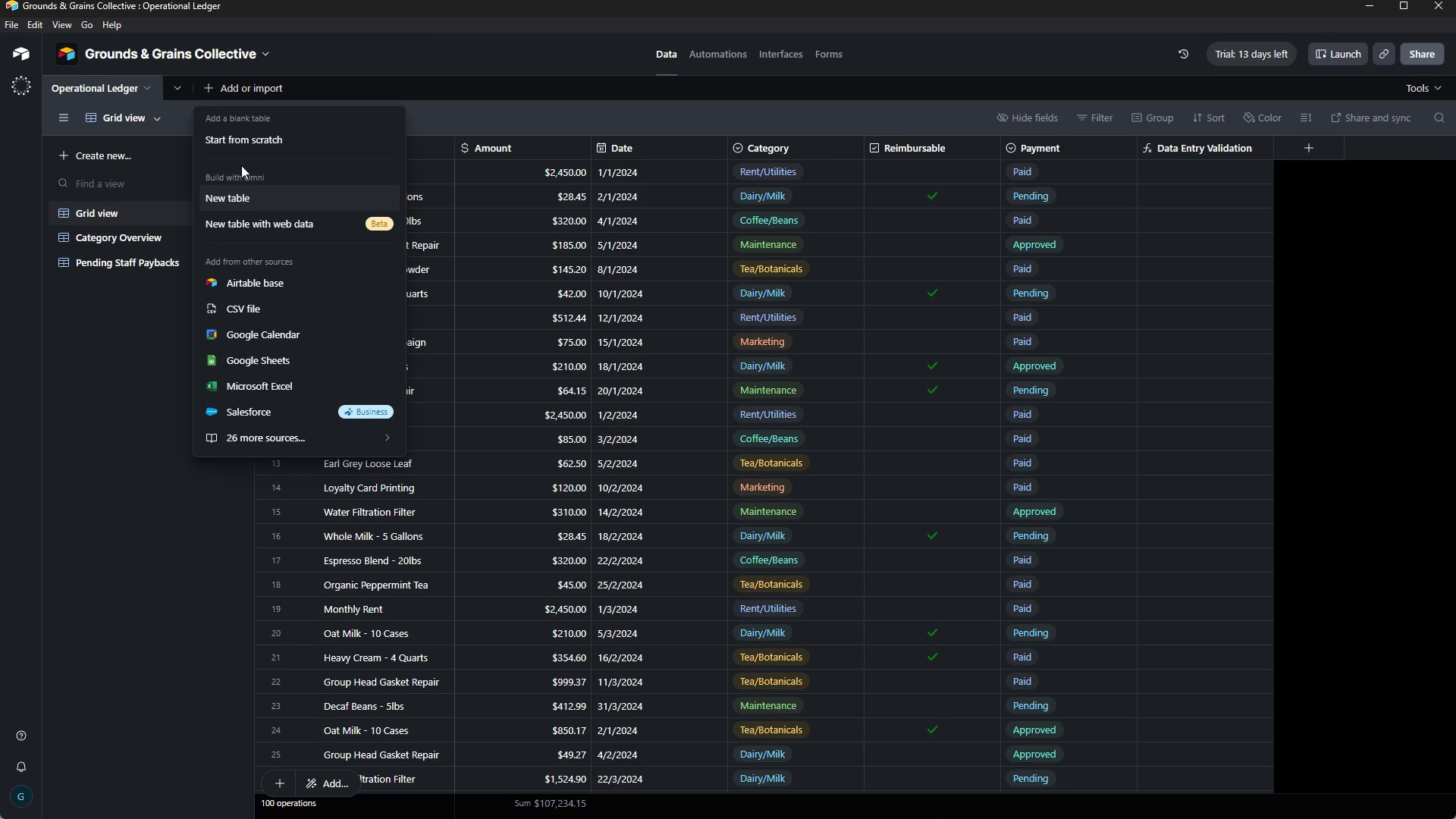 
left_click([243, 147])
 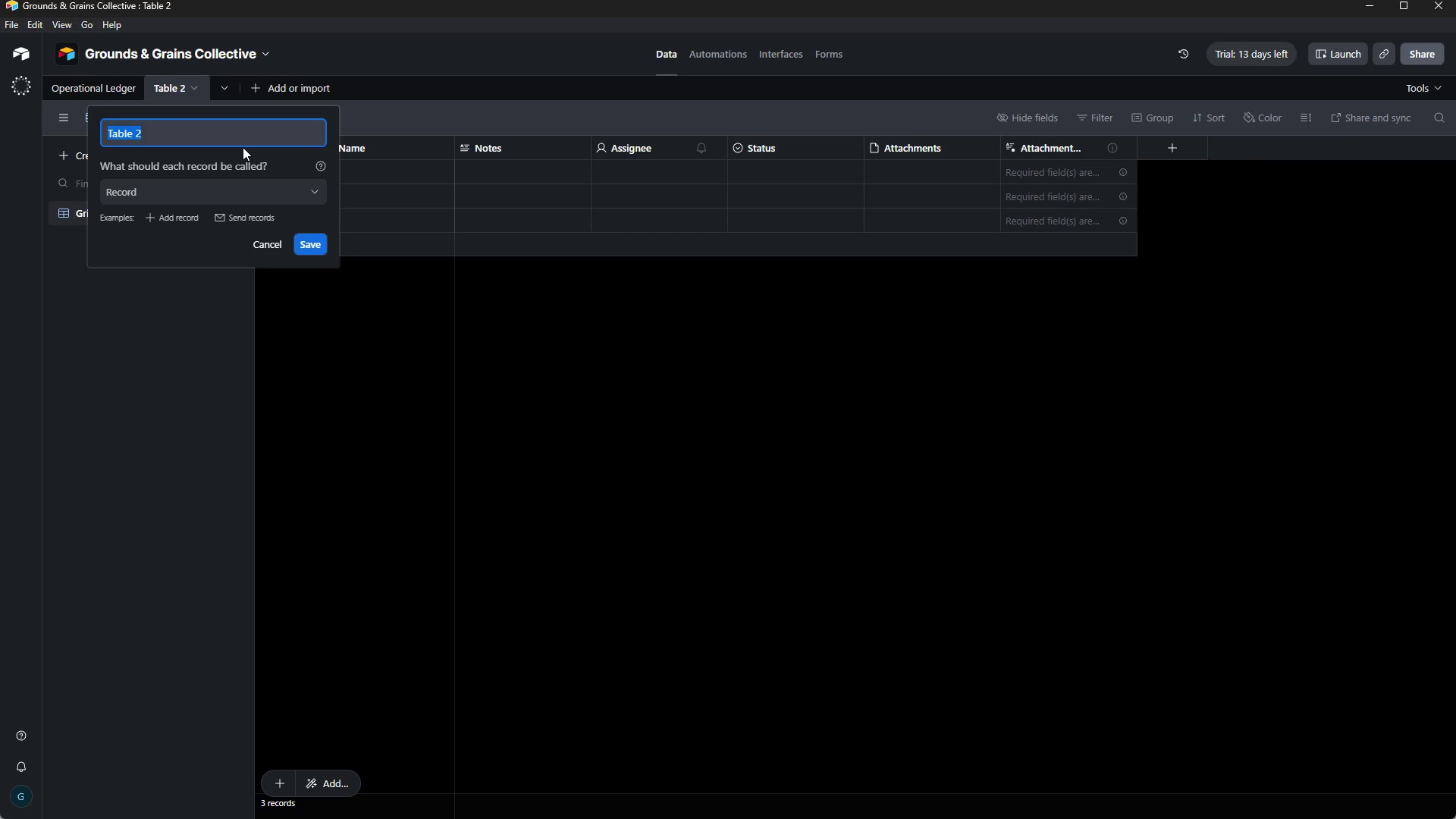 
wait(15.58)
 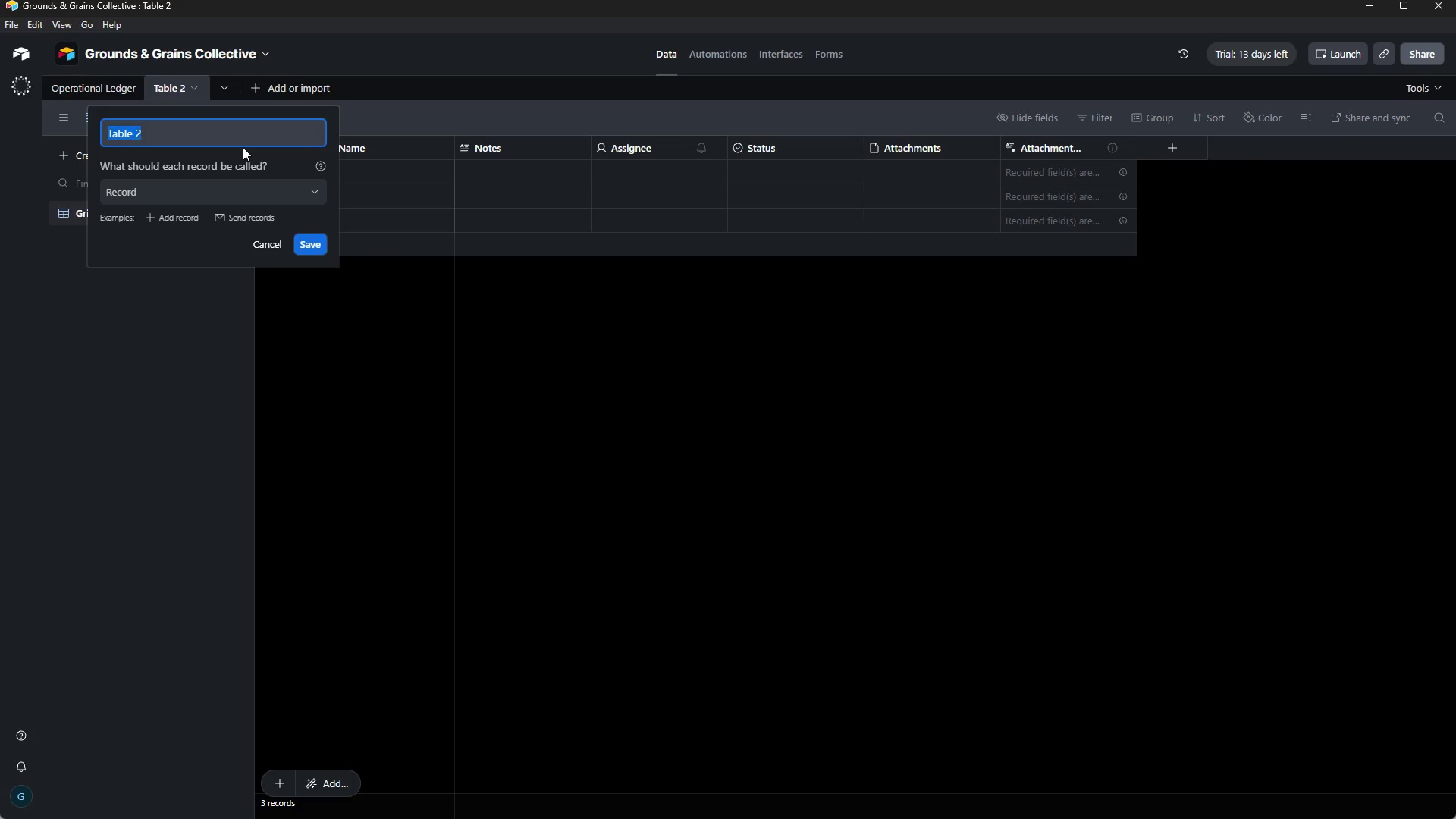 
type(Vendor)
 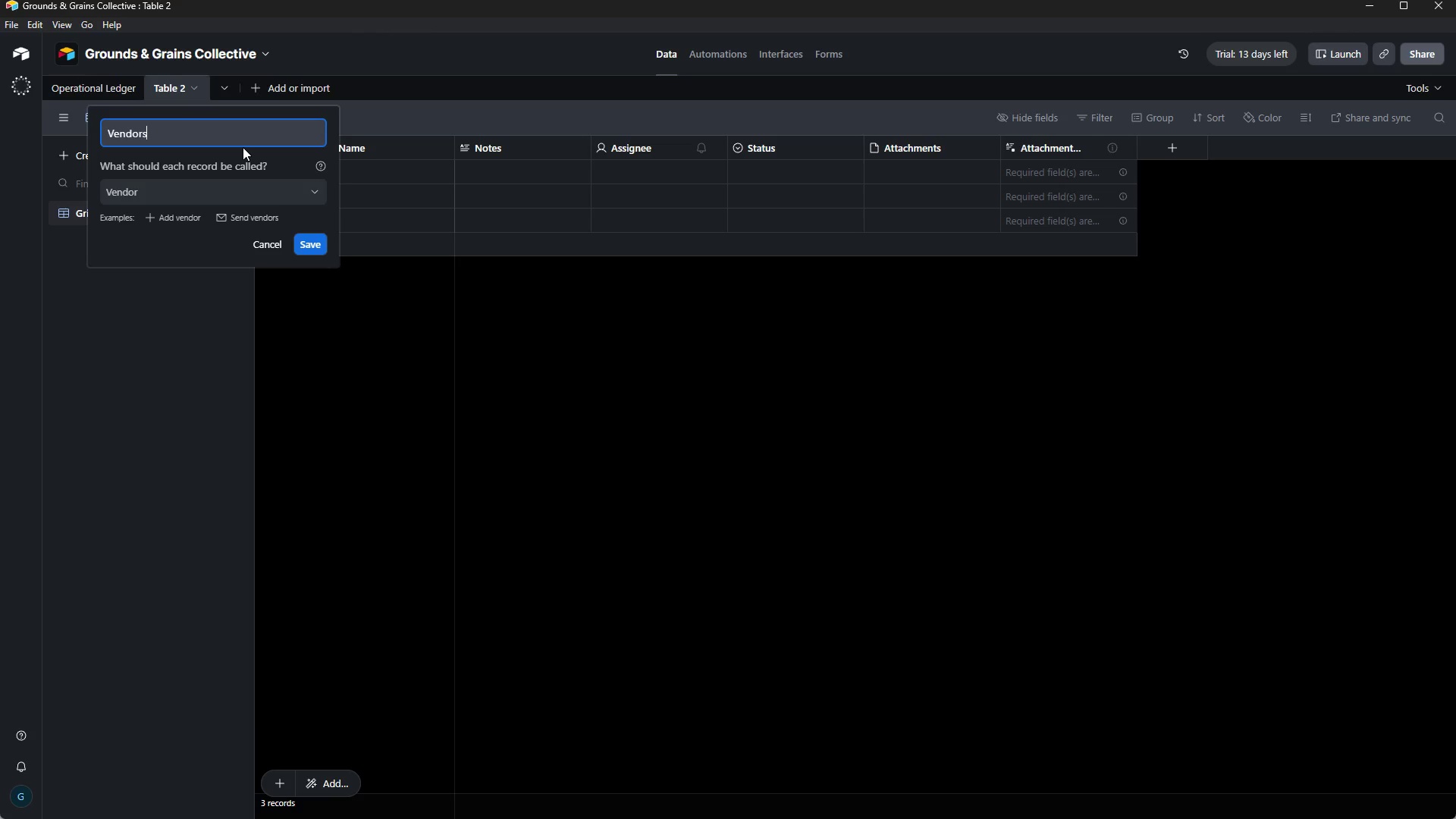 
key(Enter)
 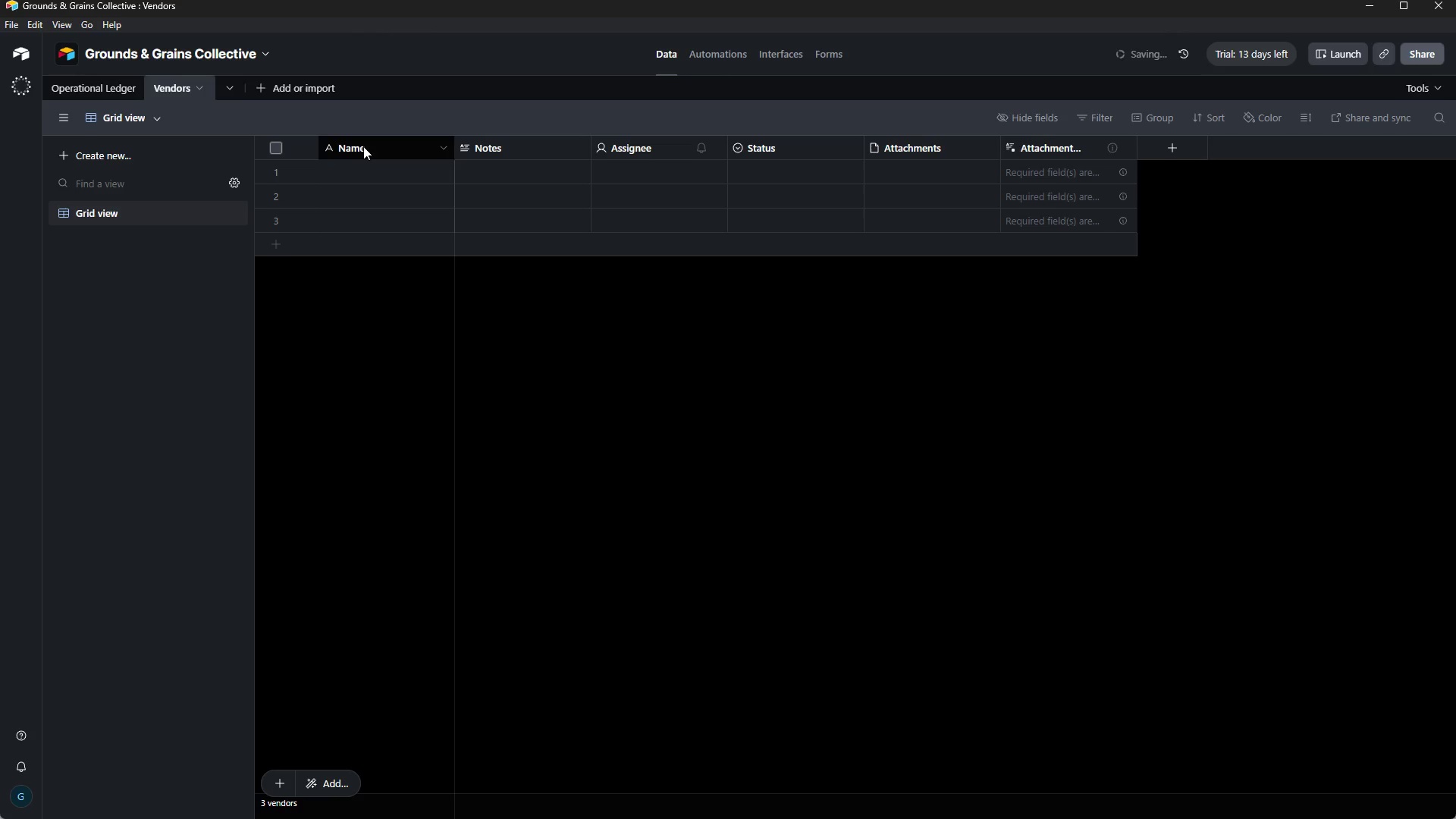 
double_click([364, 146])
 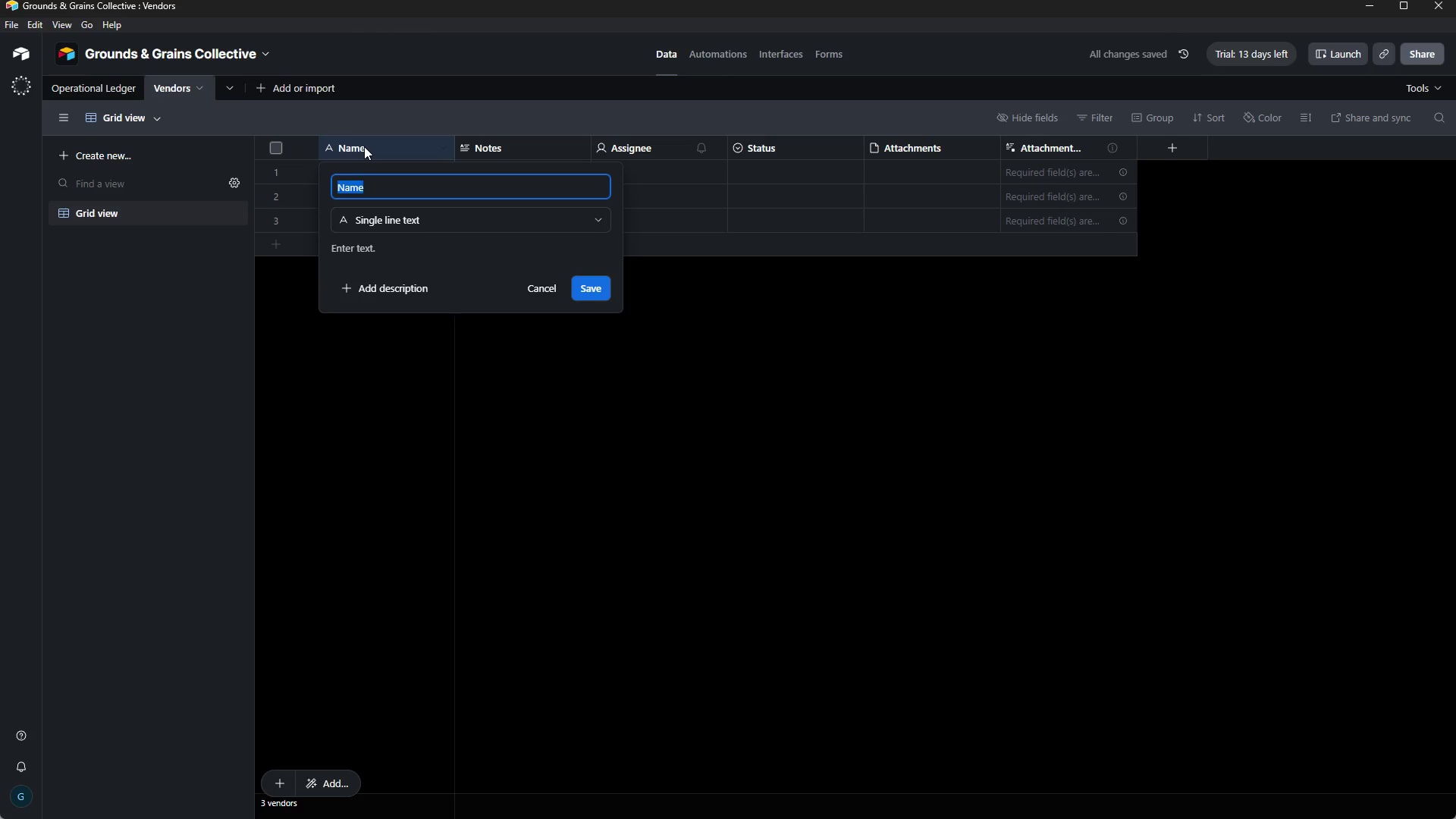 
key(Backspace)
type(Vendor Name)
 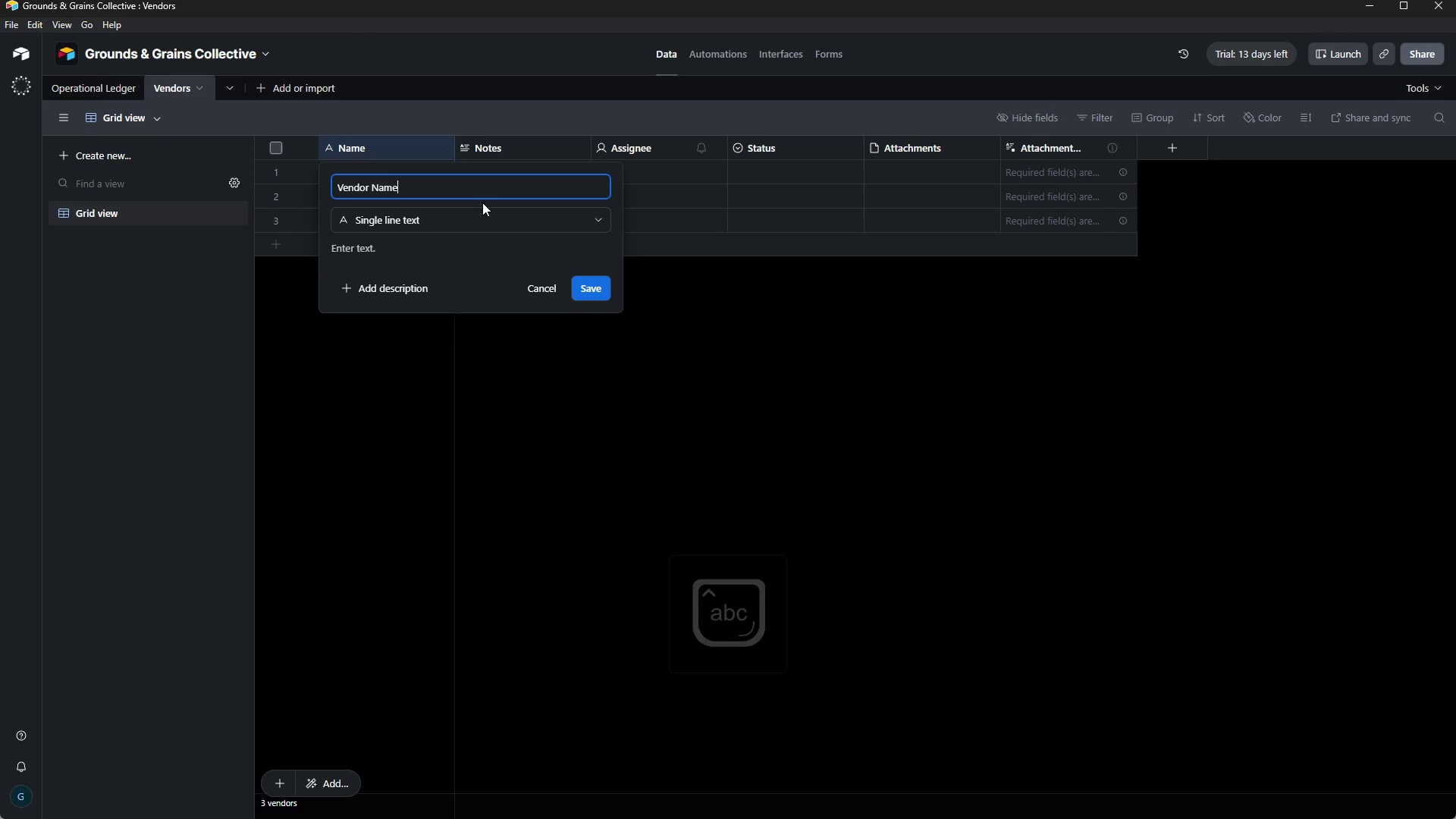 
left_click([598, 282])
 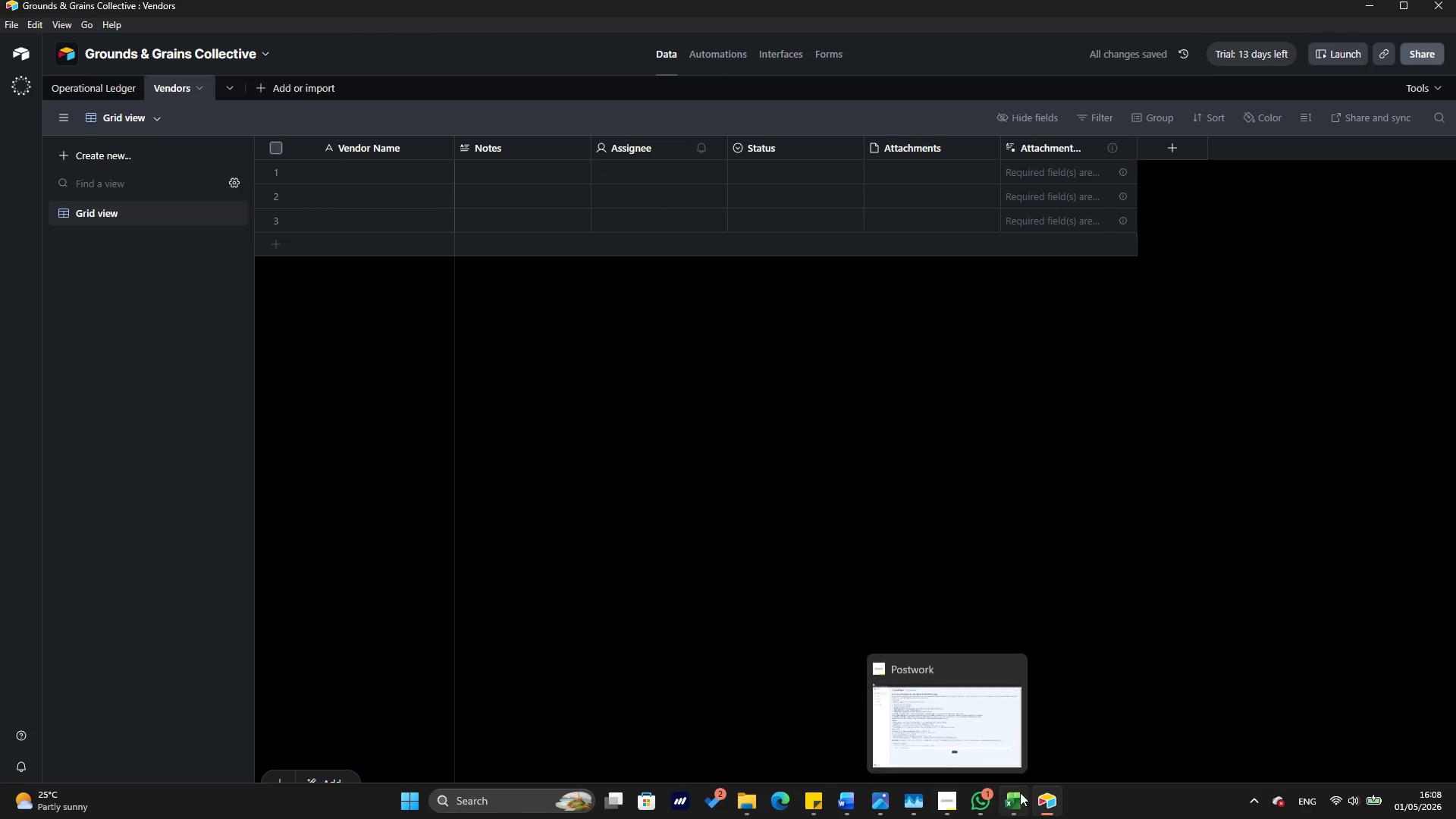 
left_click([1022, 740])
 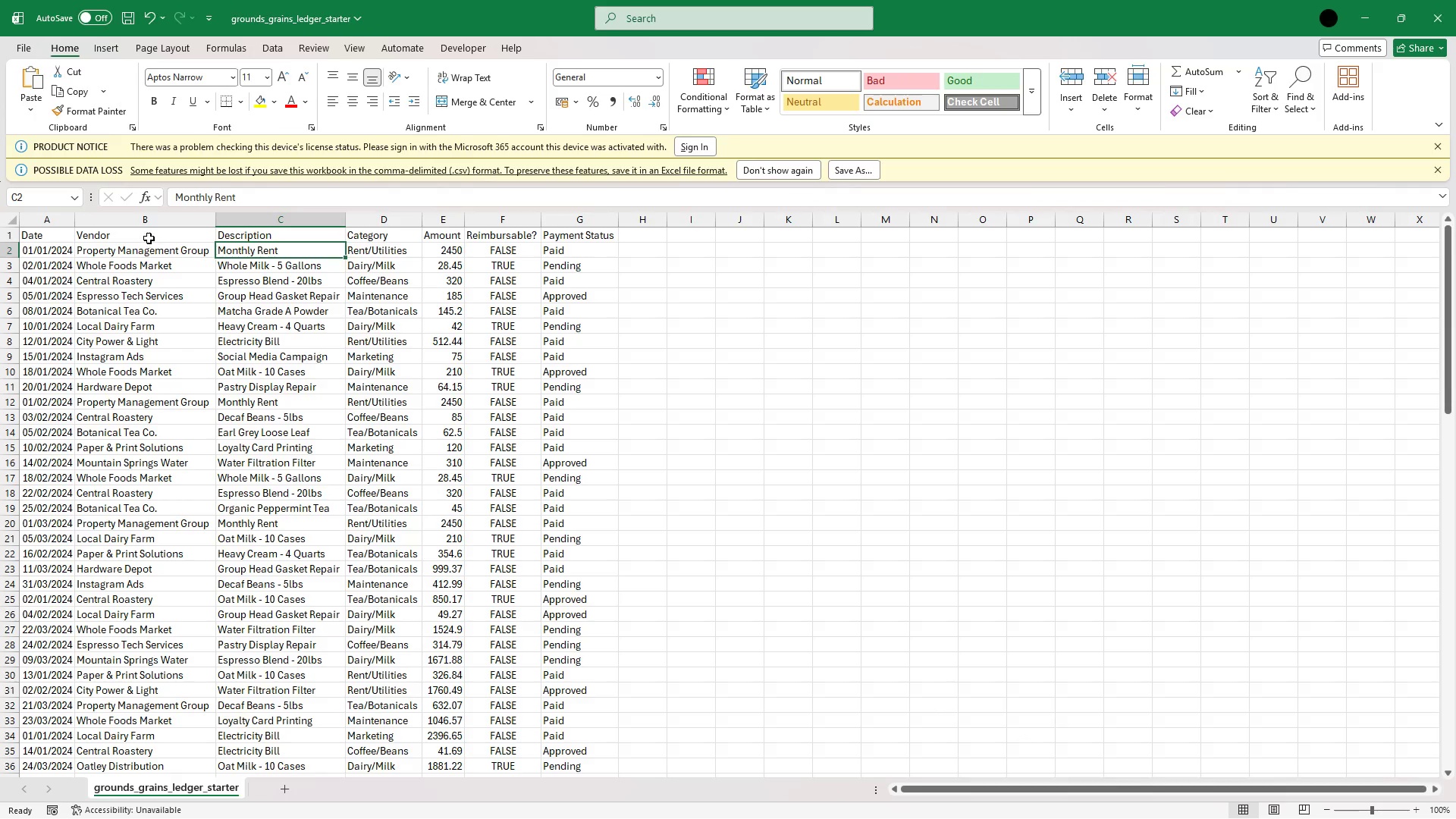 
left_click([149, 237])
 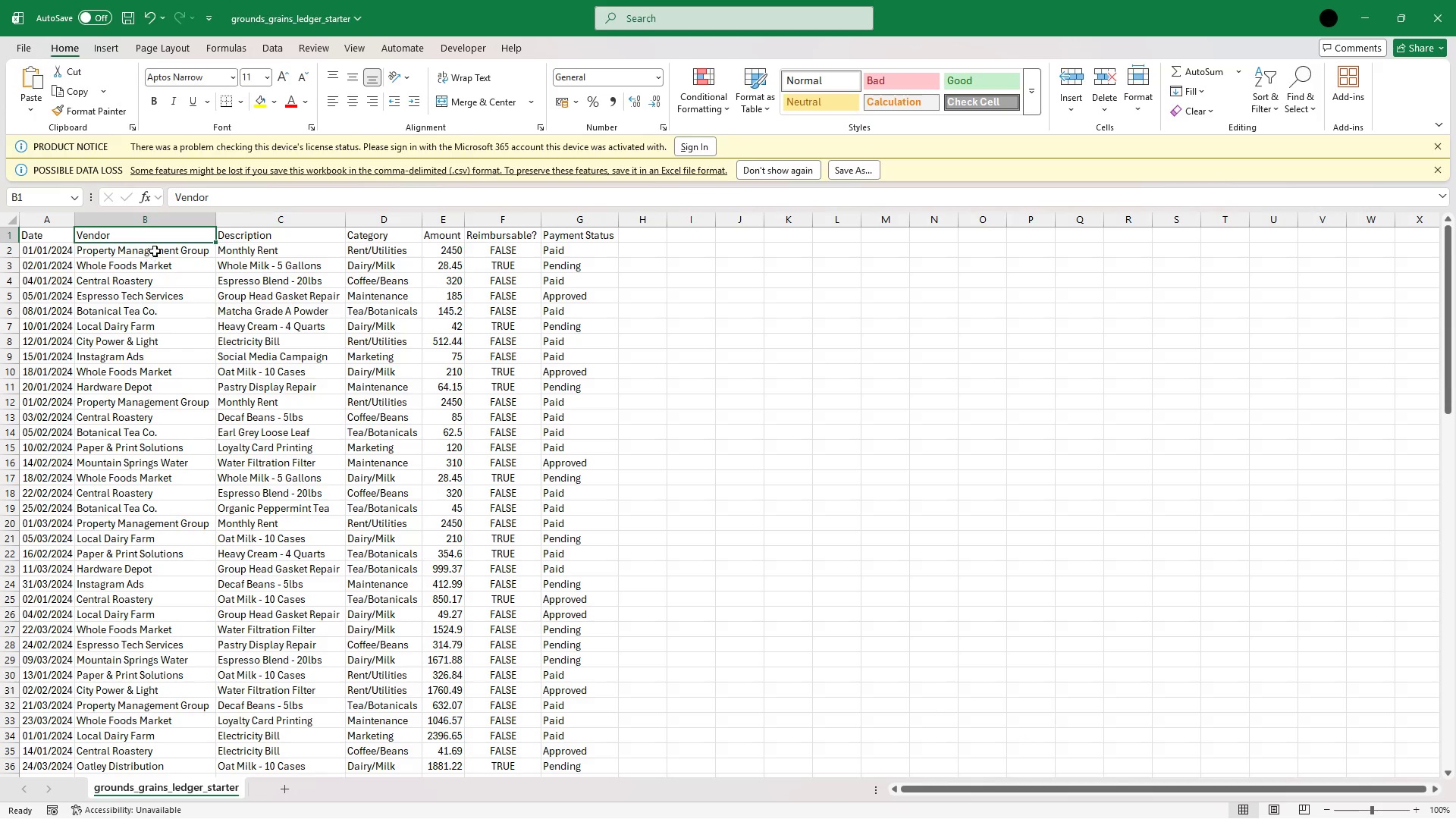 
left_click([155, 251])
 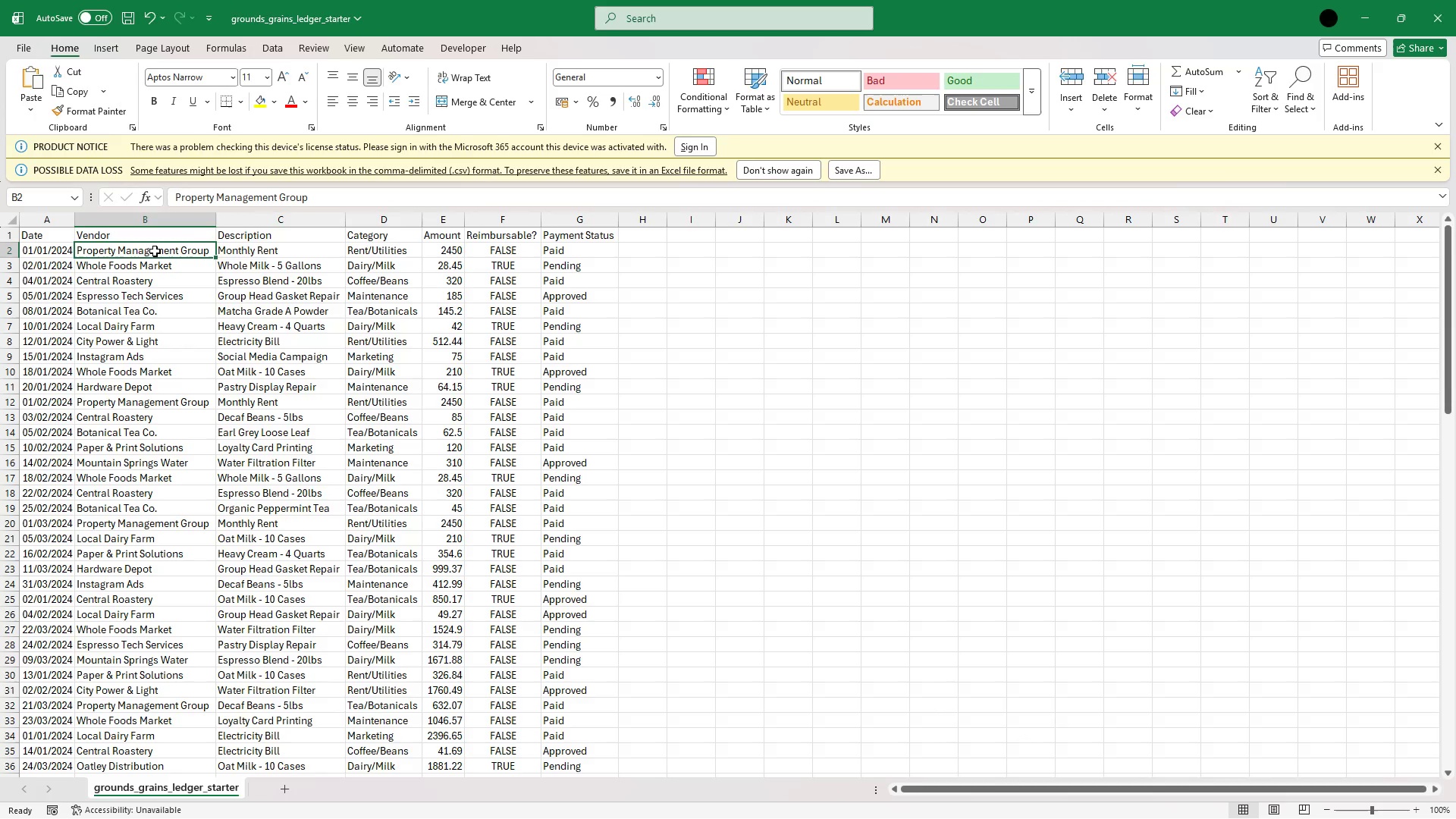 
hold_key(key=ArrowDown, duration=1.5)
 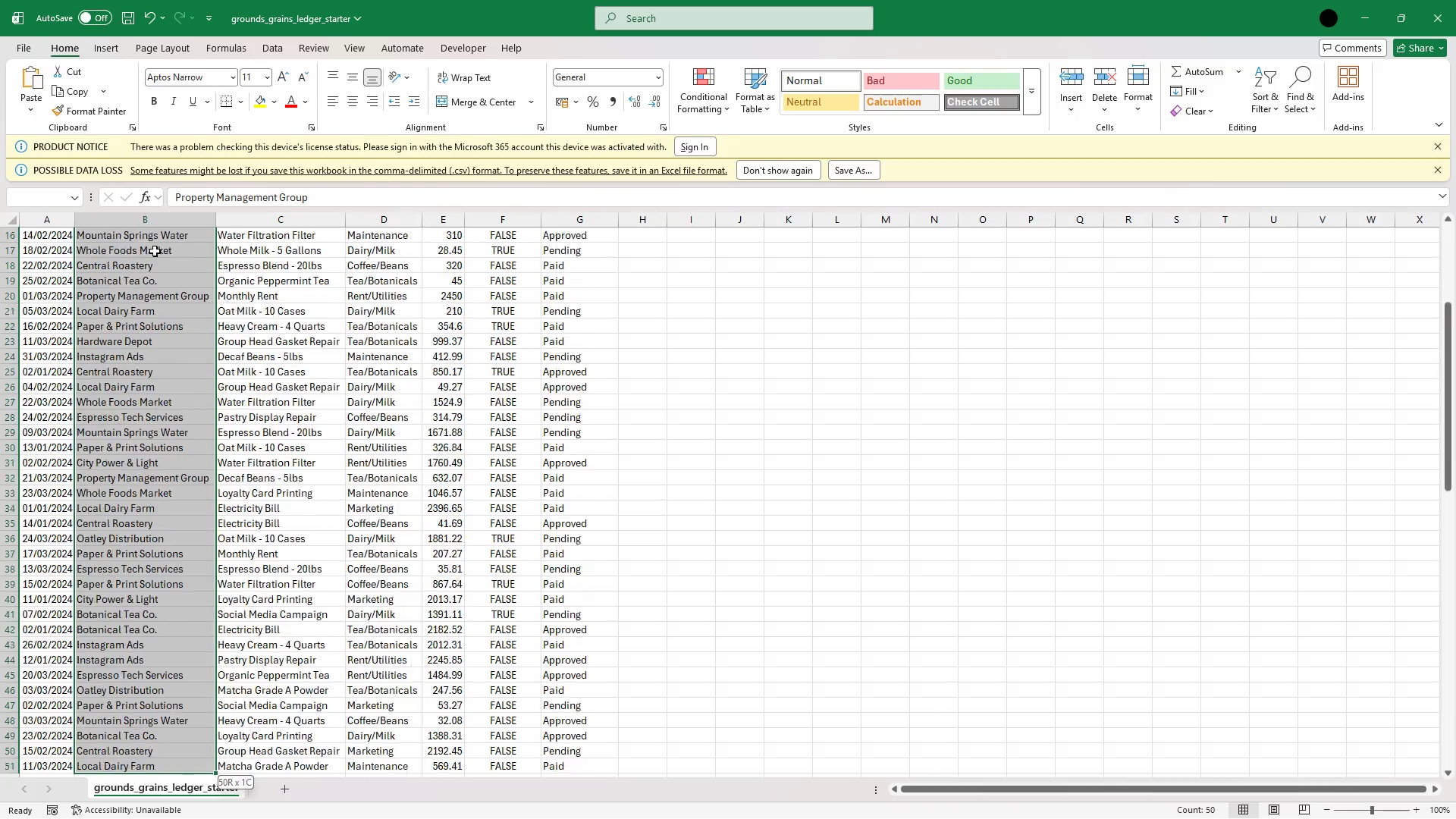 
hold_key(key=ArrowDown, duration=1.53)
 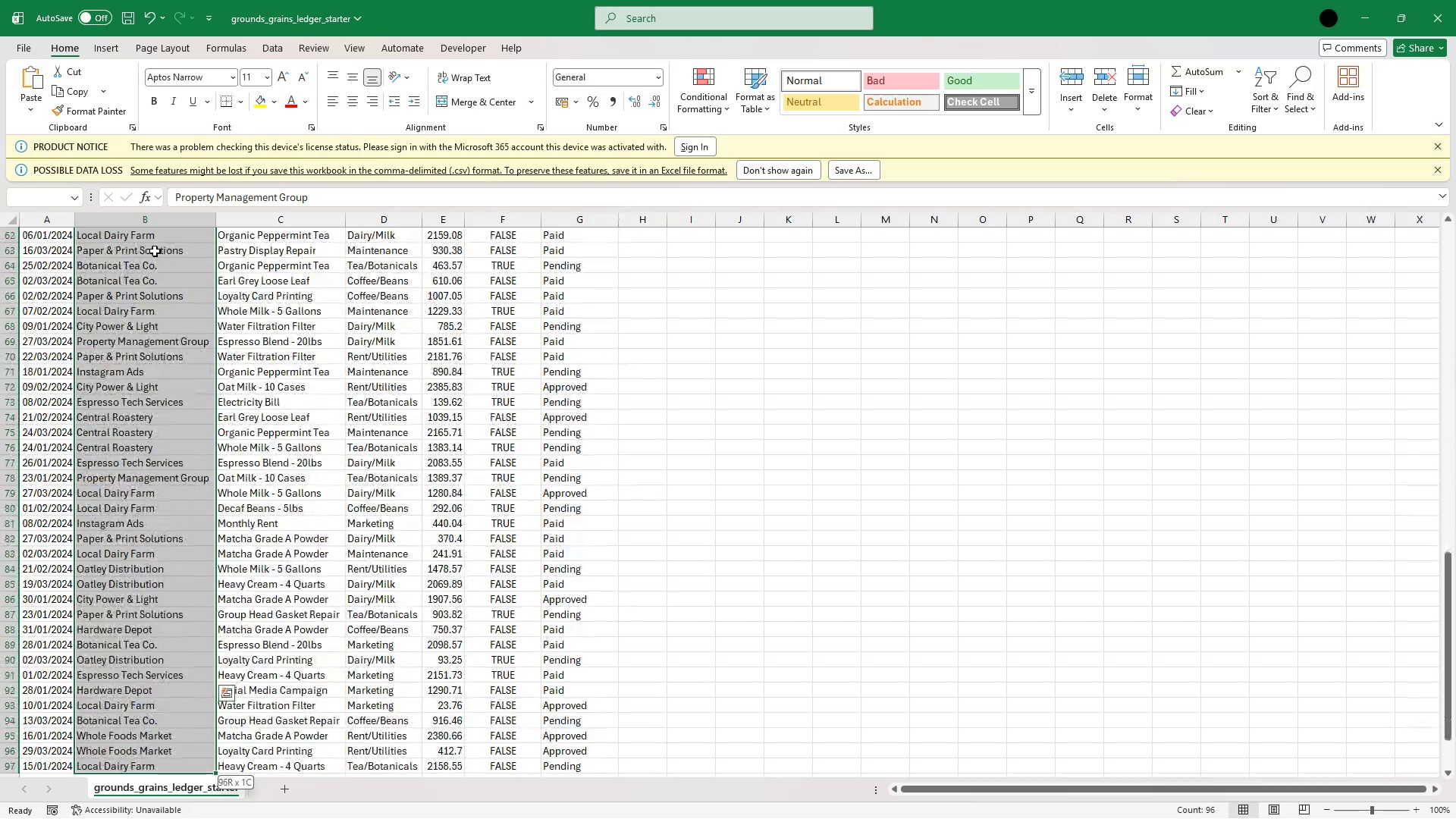 
hold_key(key=ArrowDown, duration=0.38)
 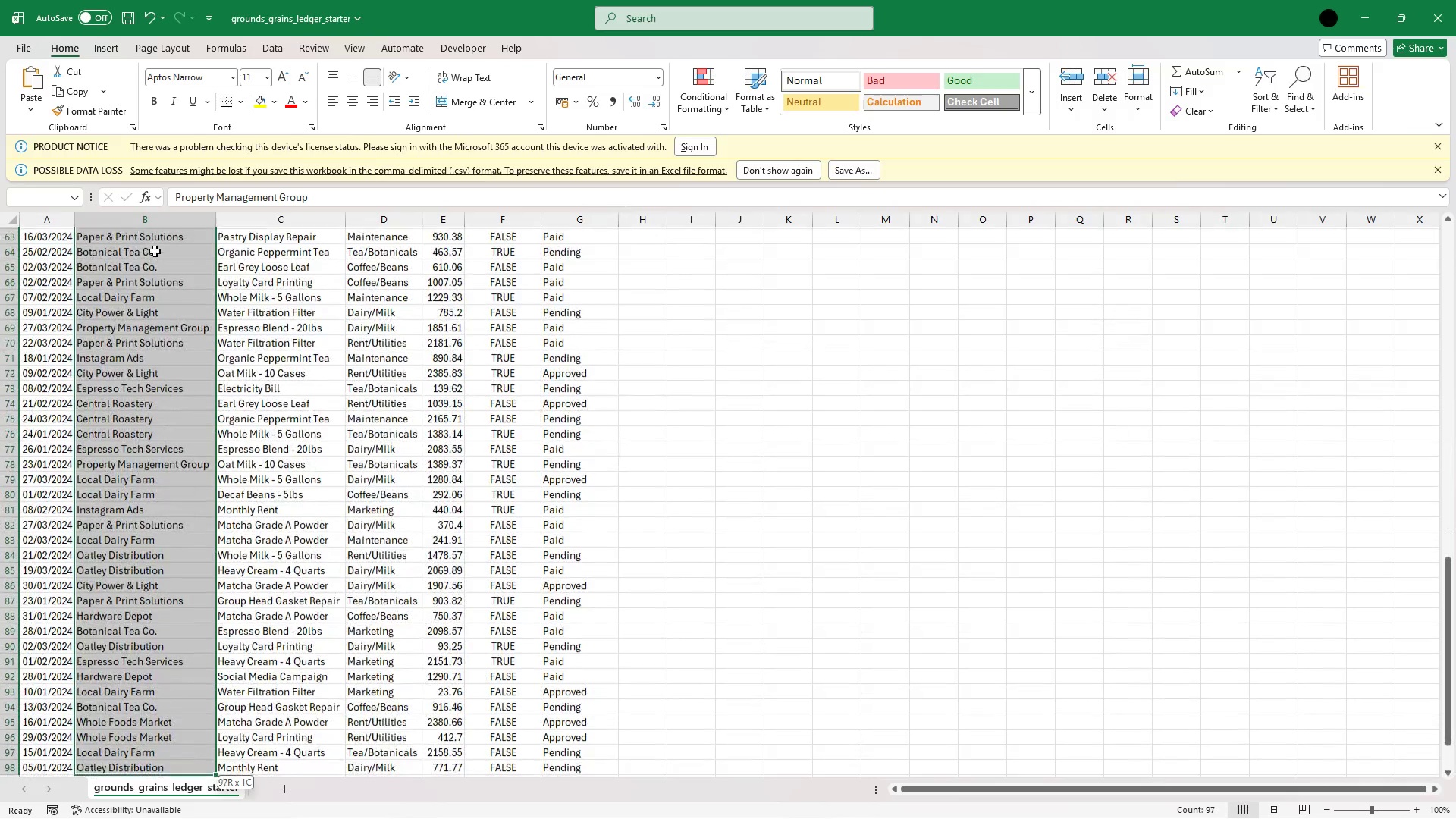 
hold_key(key=ArrowDown, duration=0.88)
 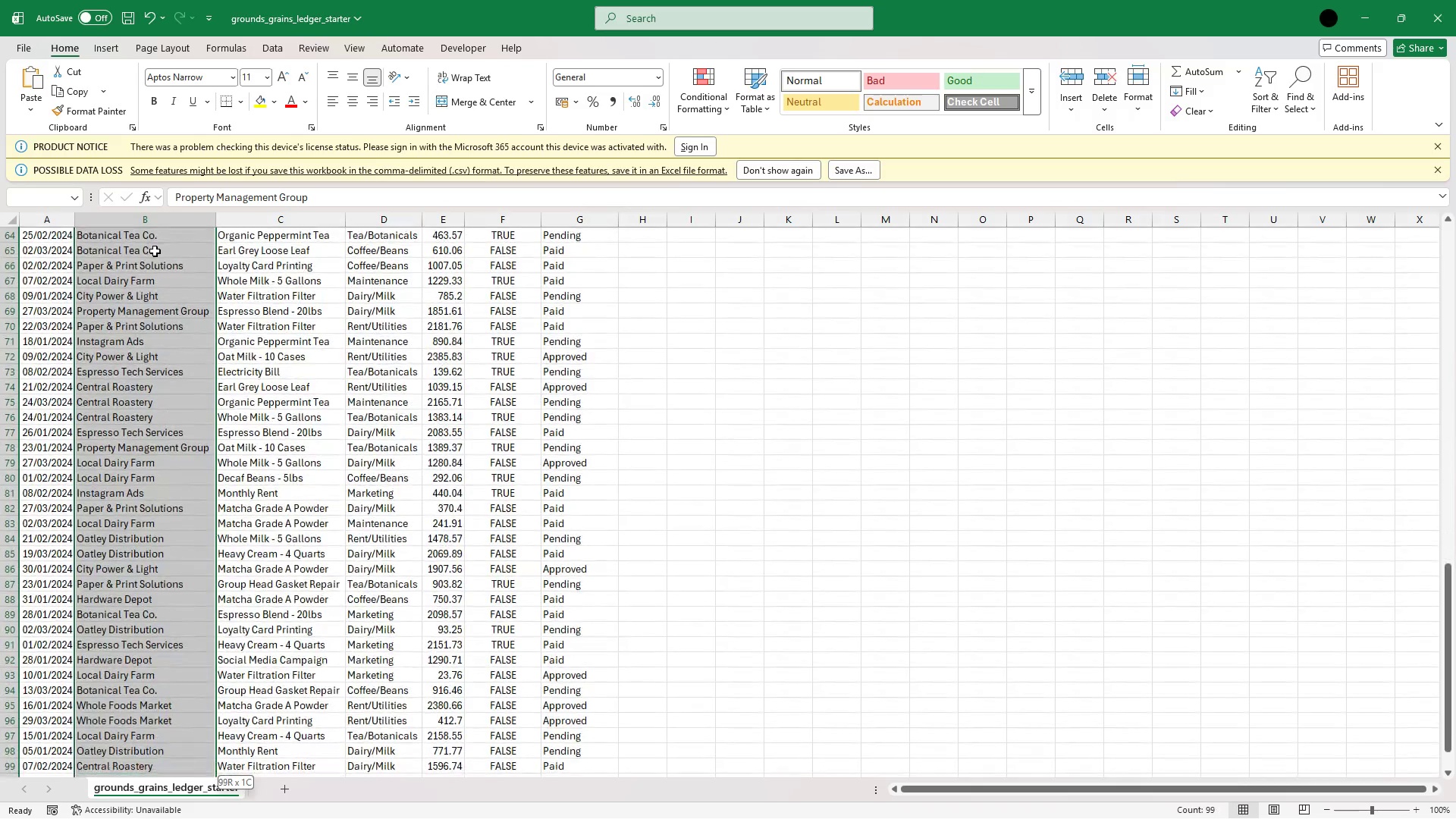 
key(Shift+ArrowDown)
 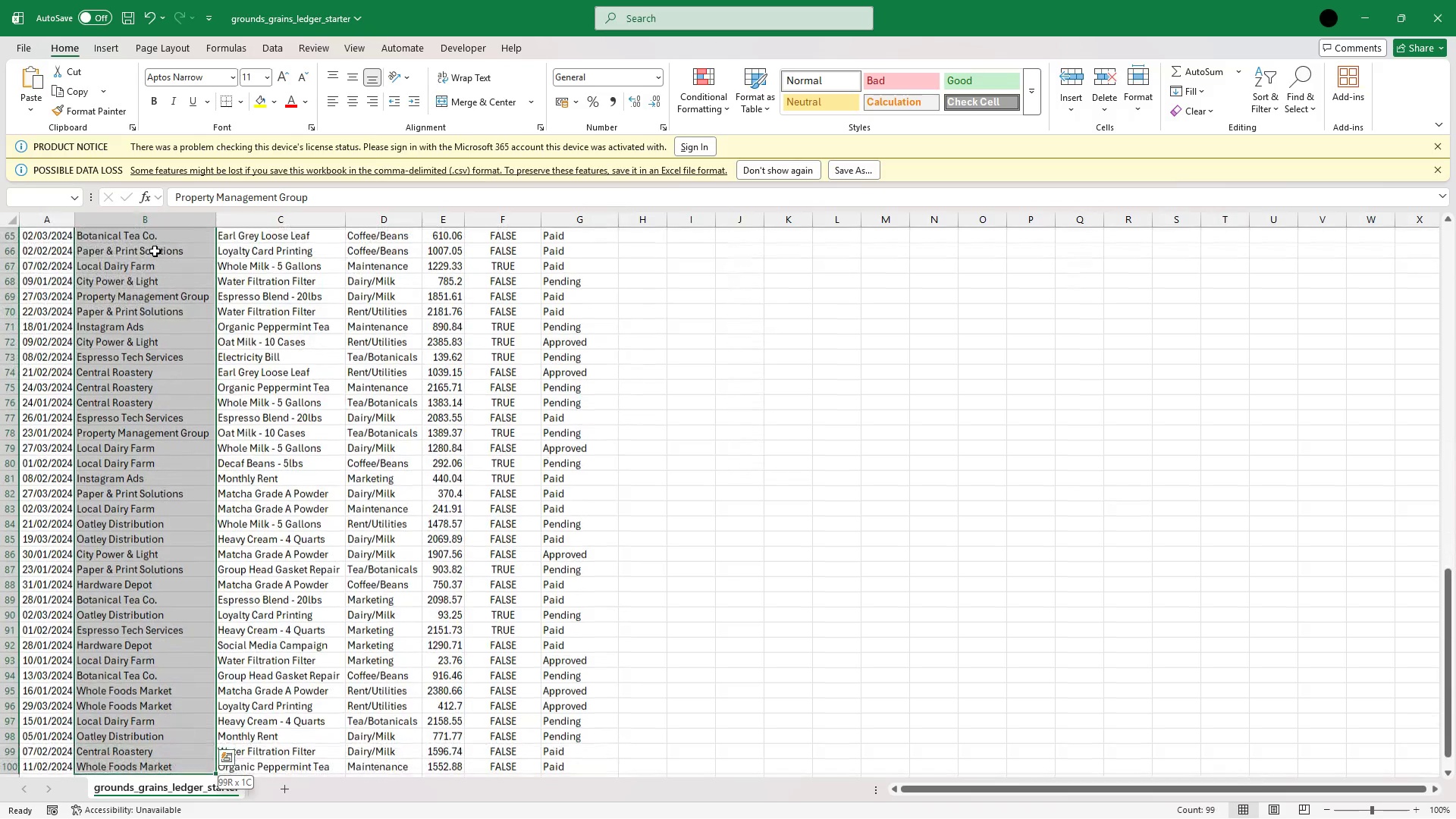 
key(Shift+ArrowDown)
 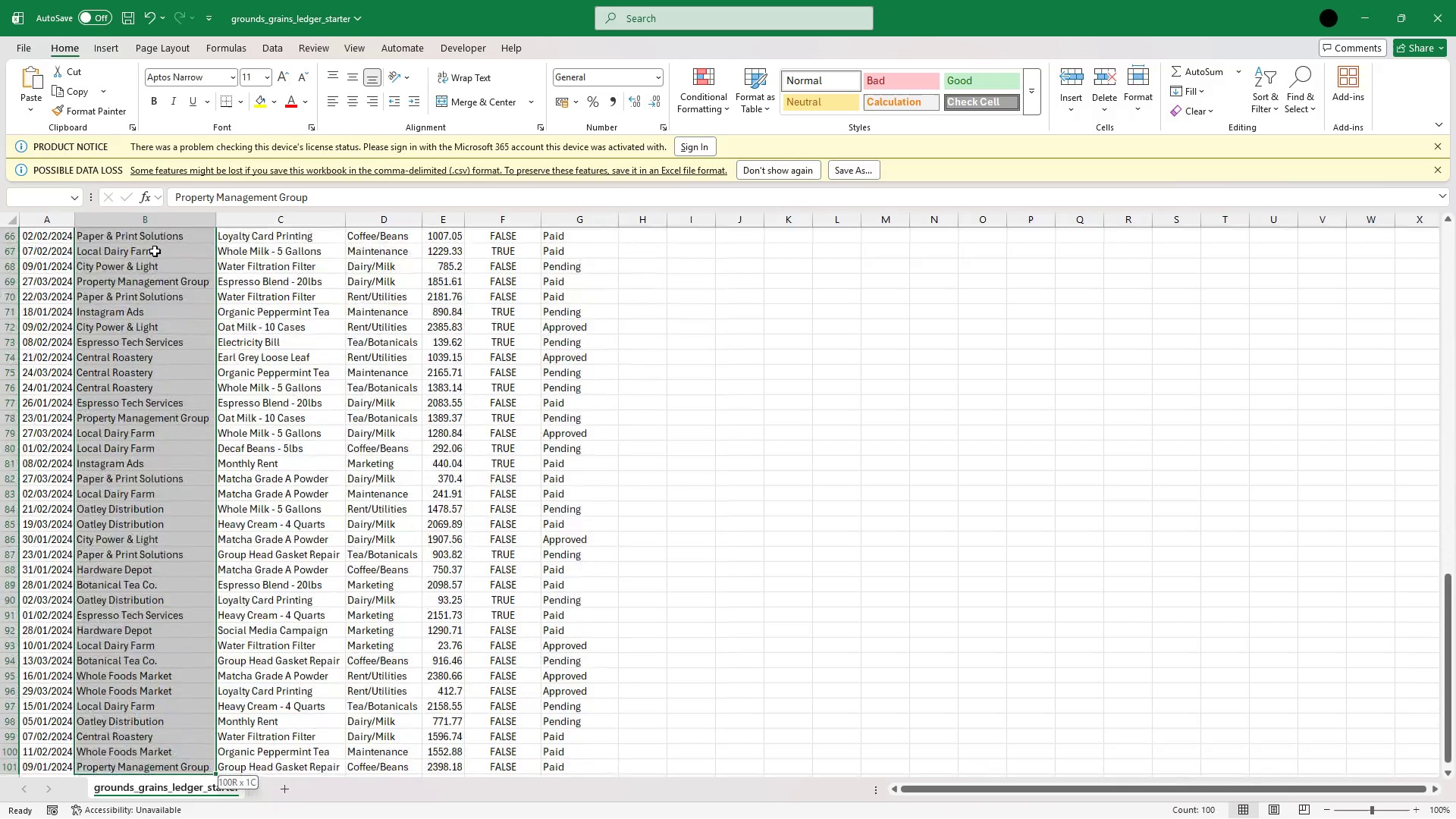 
key(Shift+ArrowDown)
 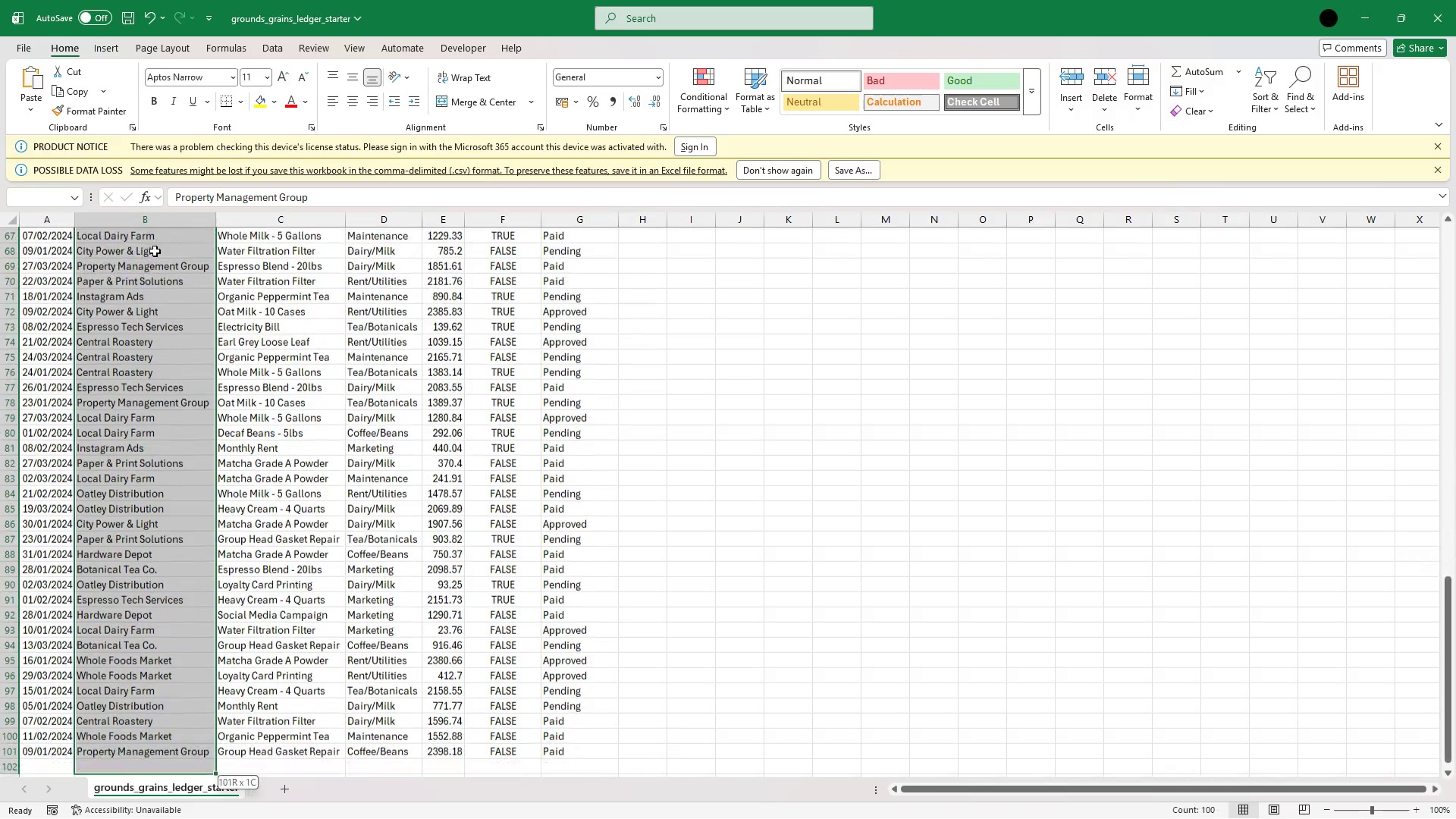 
key(Shift+ArrowDown)
 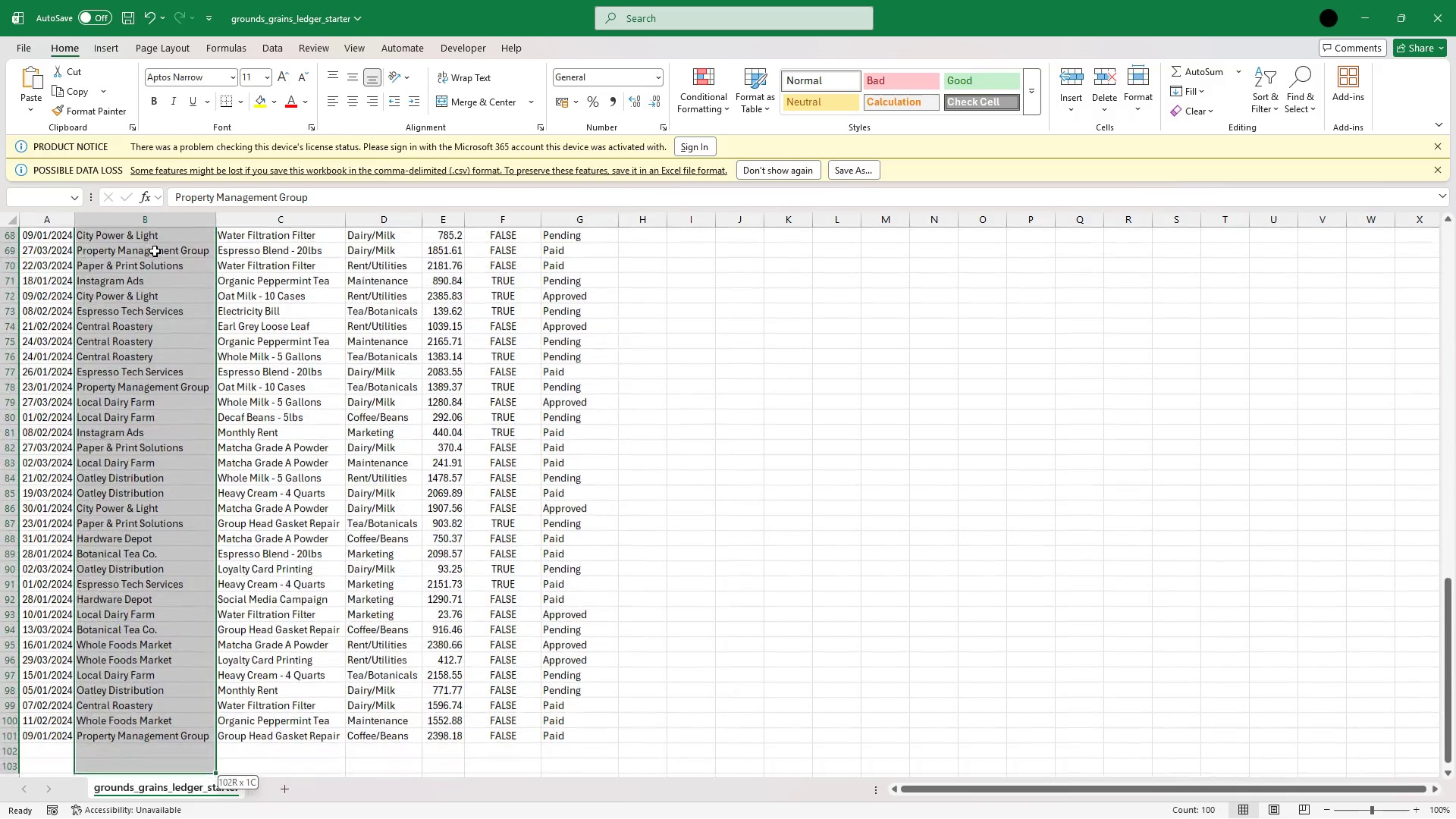 
key(Shift+ArrowDown)
 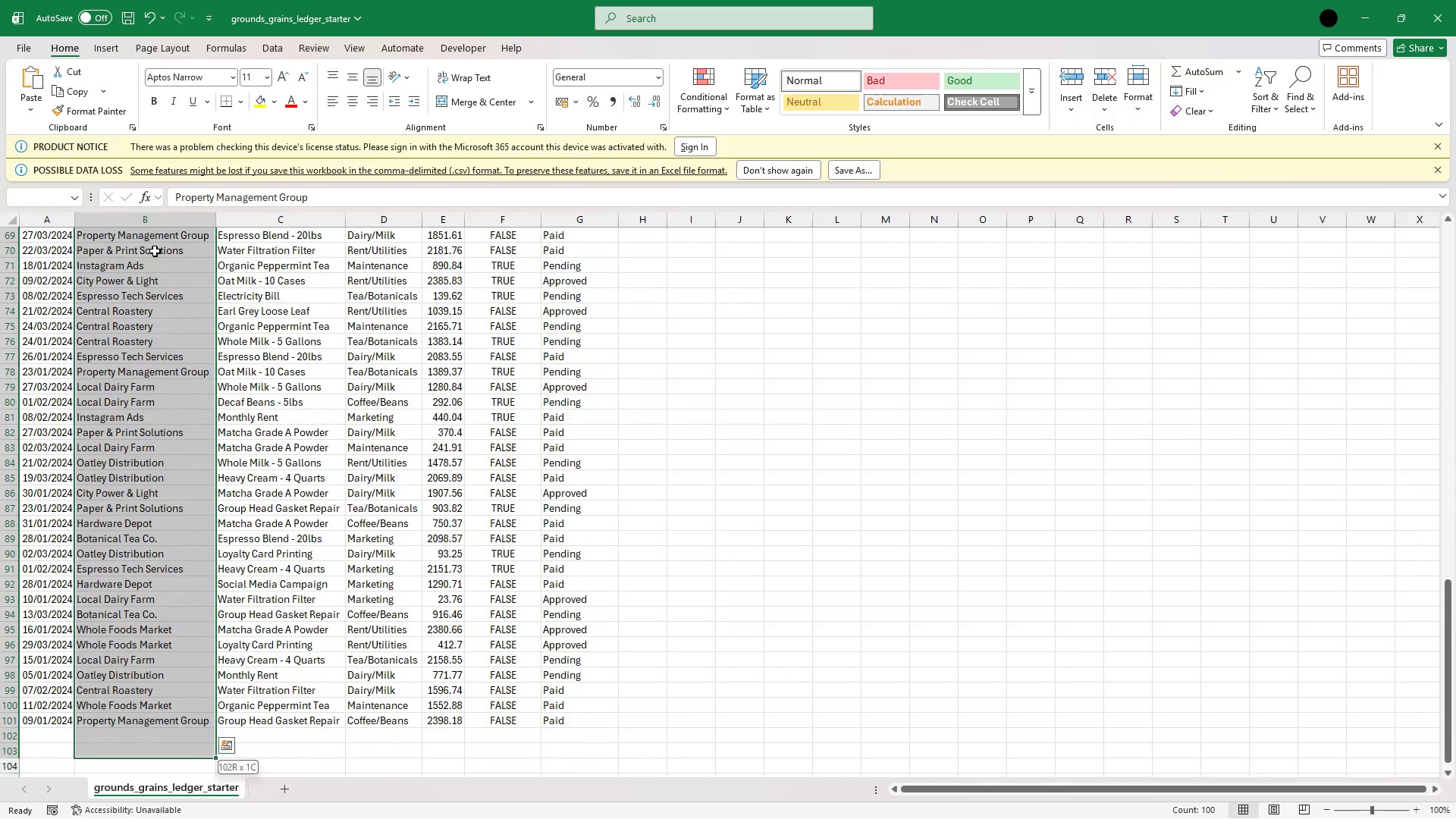 
key(Shift+ArrowUp)
 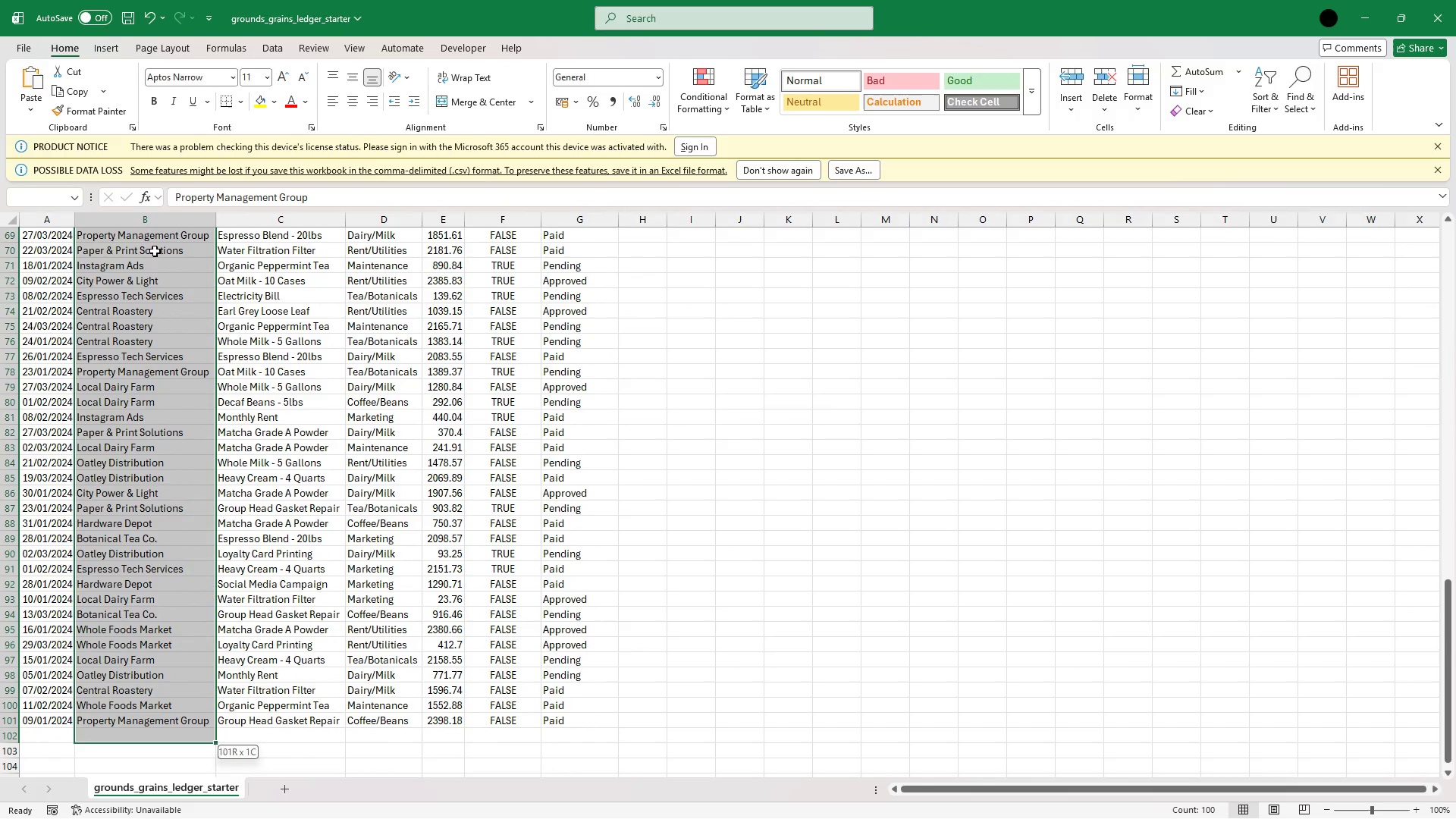 
key(Shift+ArrowUp)
 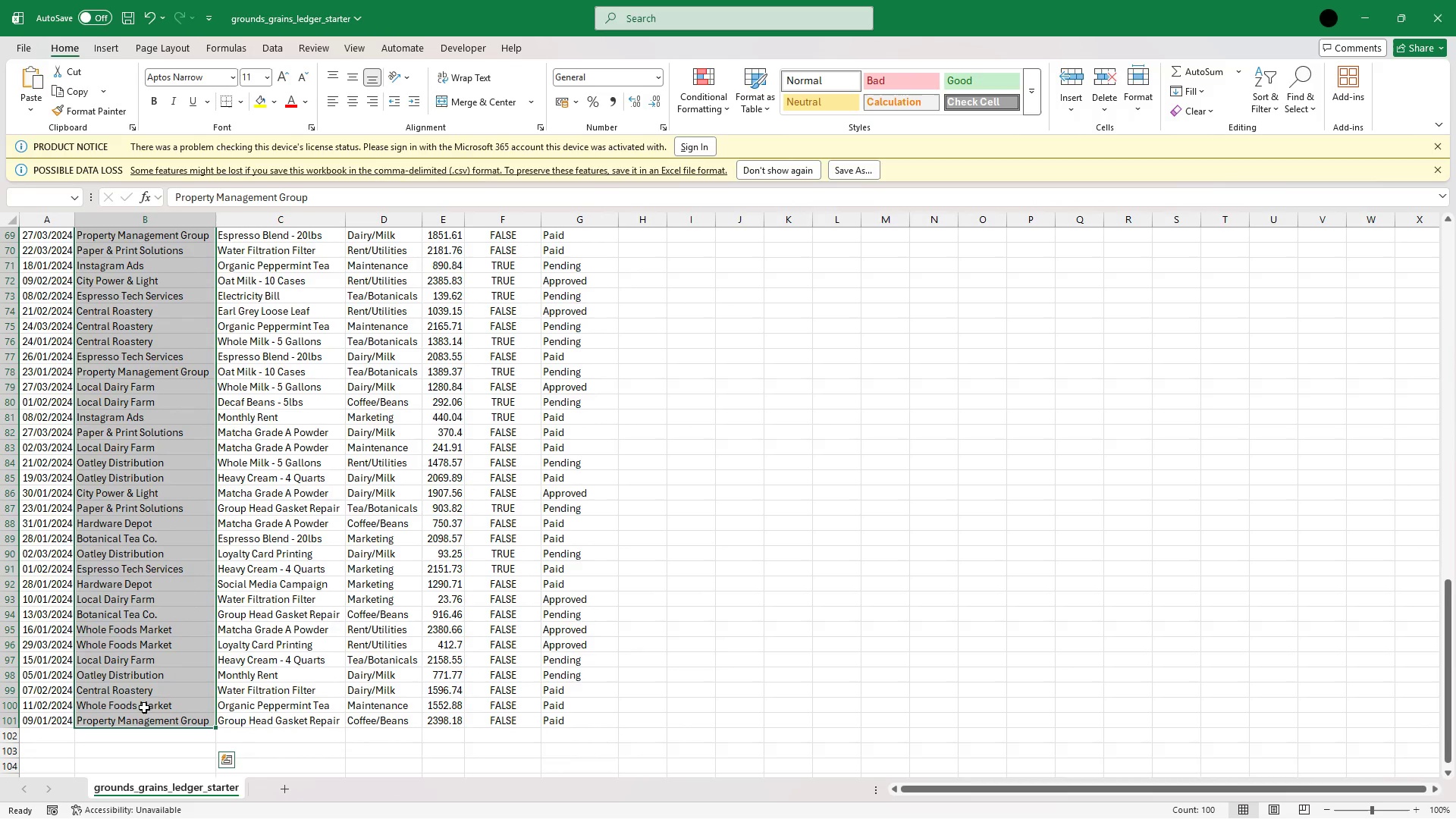 
right_click([136, 715])
 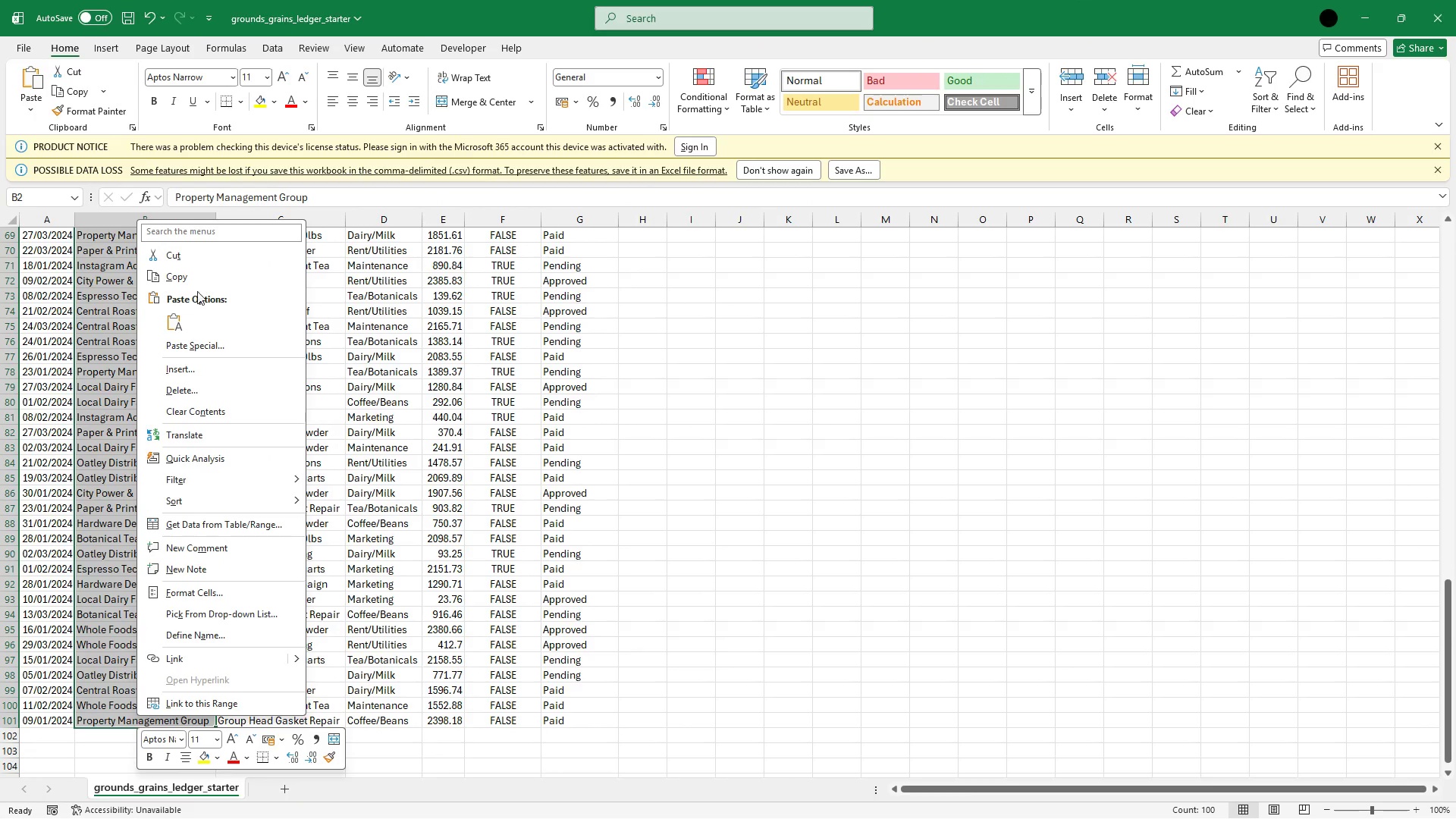 
left_click([196, 275])
 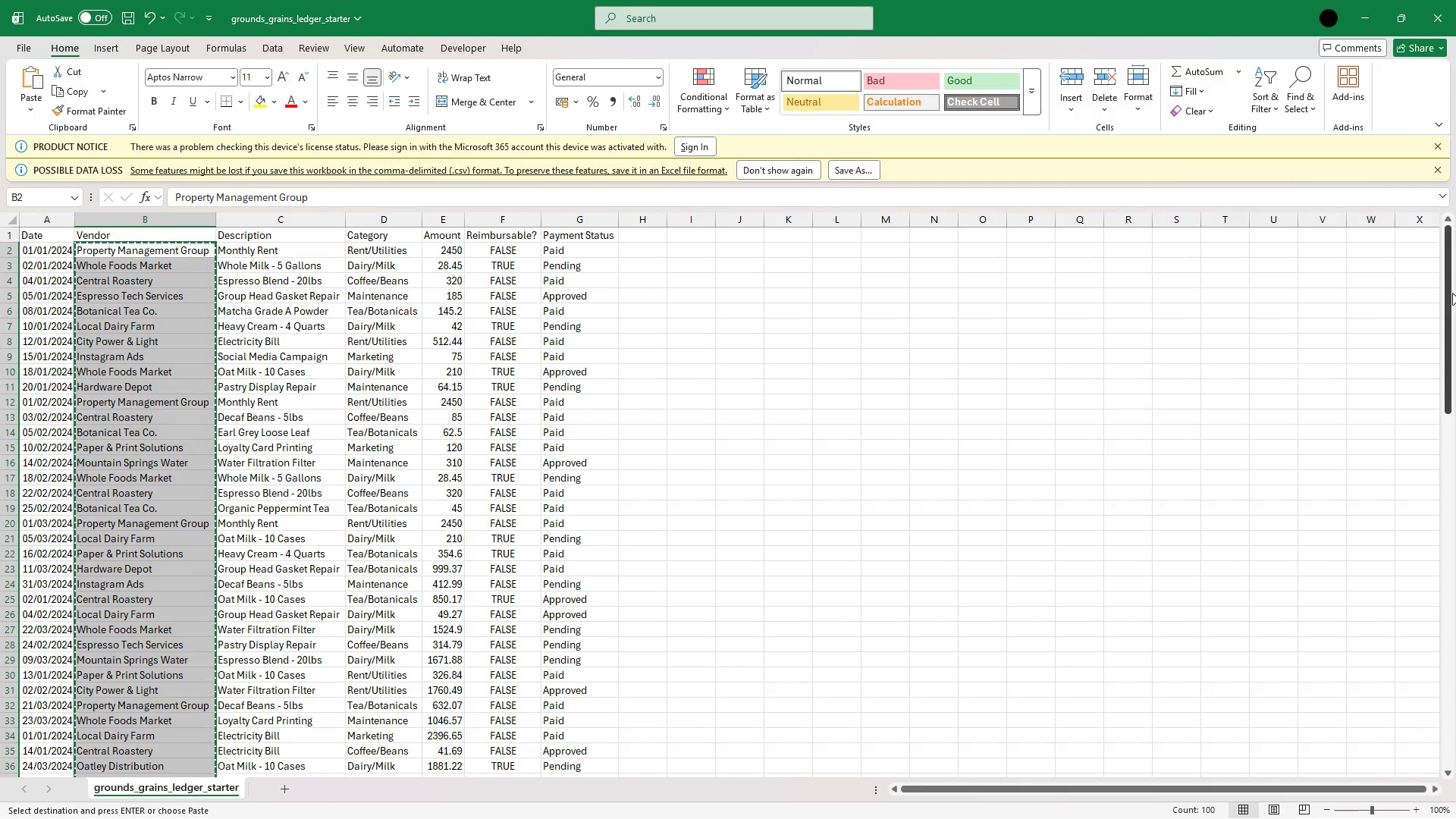 
left_click_drag(start_coordinate=[1448, 293], to_coordinate=[1454, 234])
 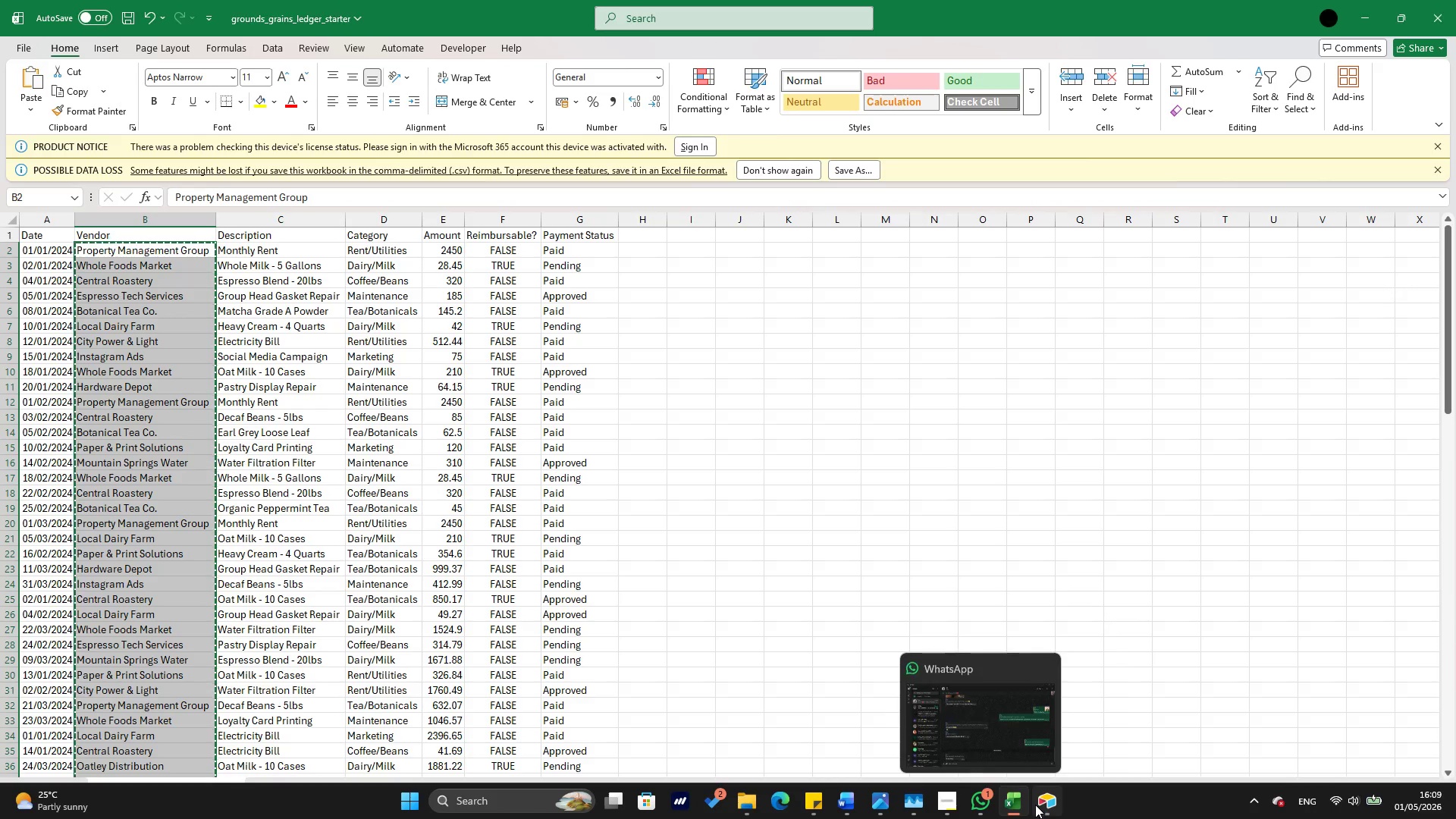 
left_click([1026, 731])
 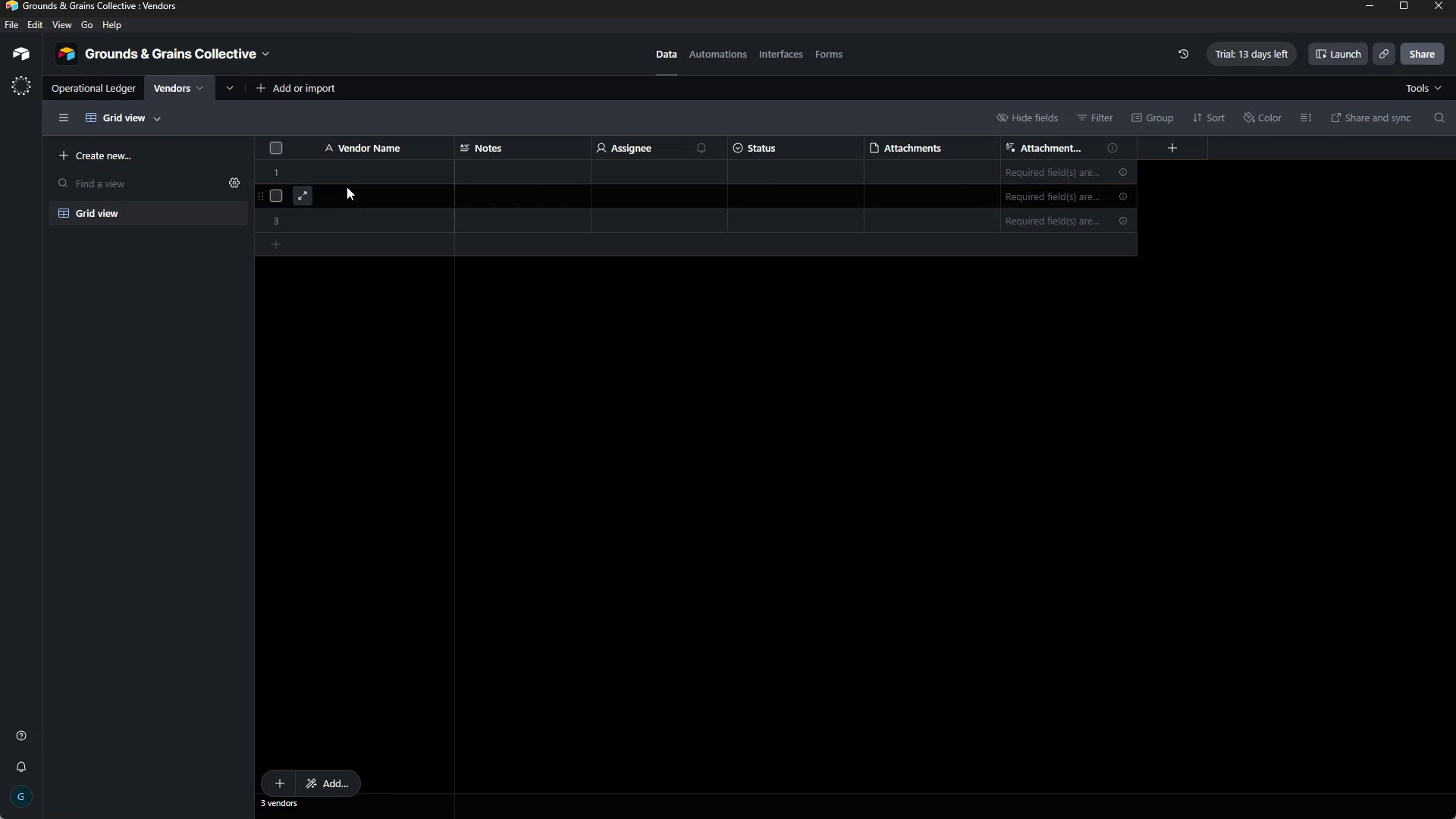 
left_click([340, 177])
 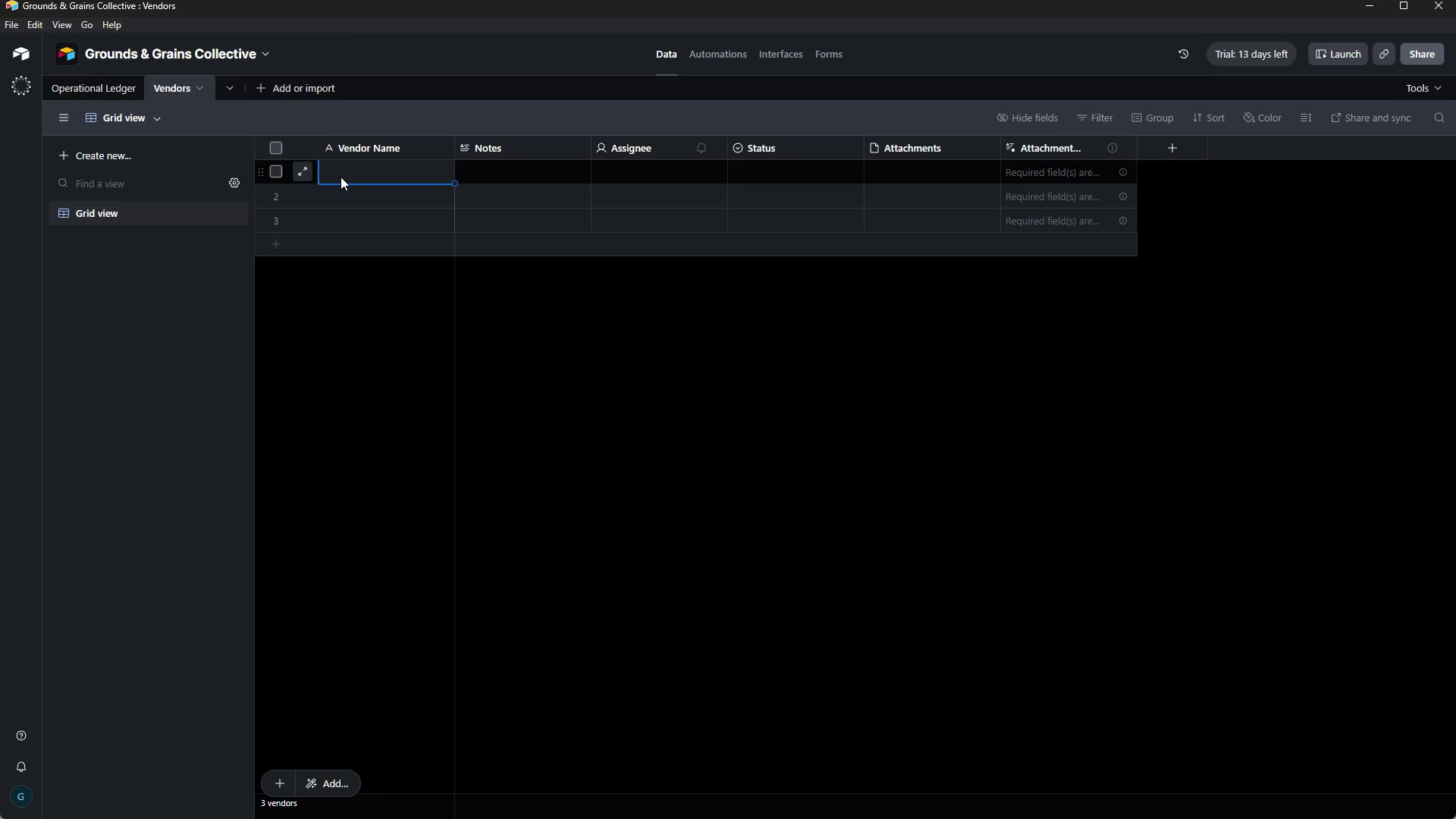 
key(Control+V)
 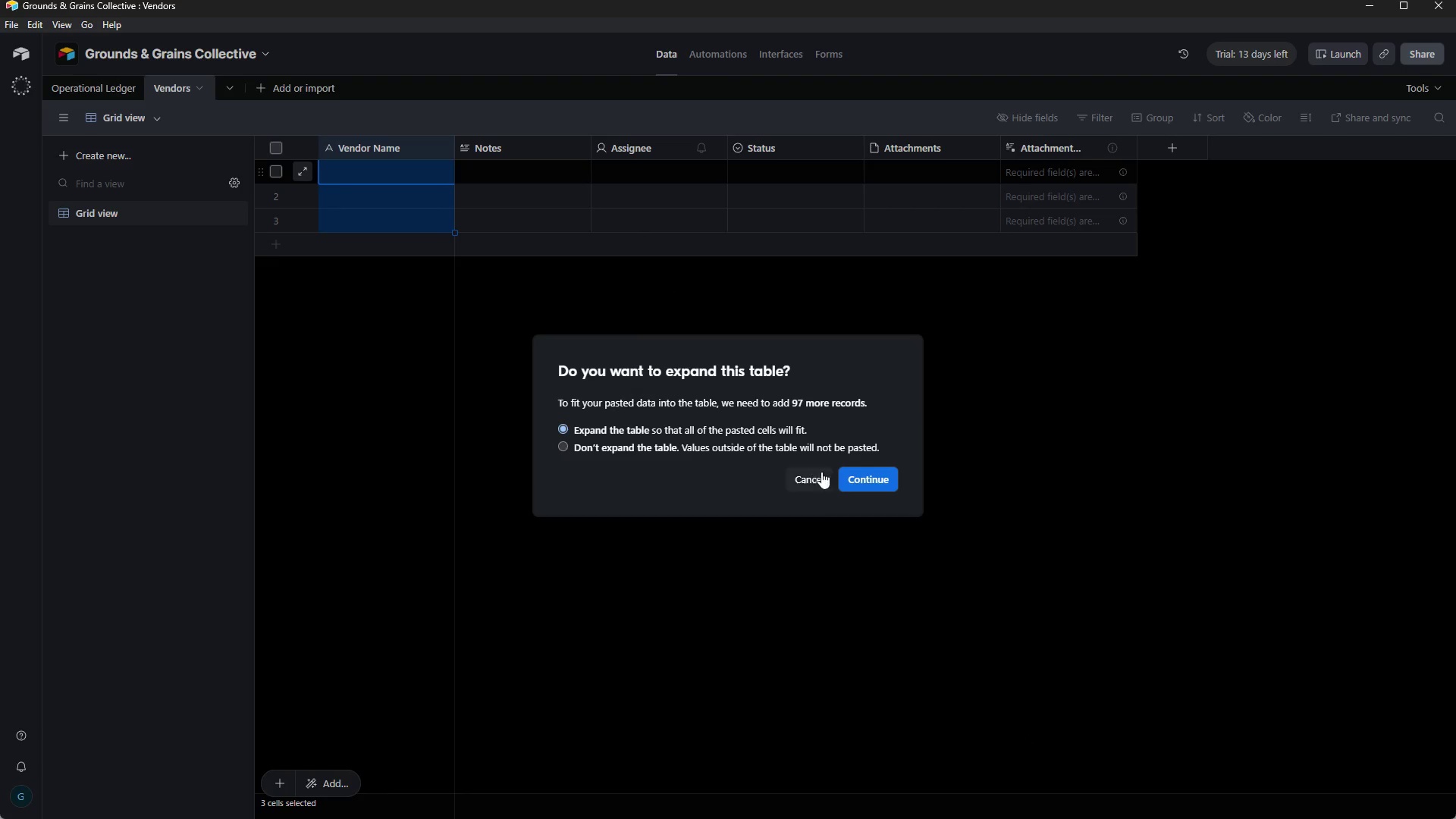 
left_click([850, 478])
 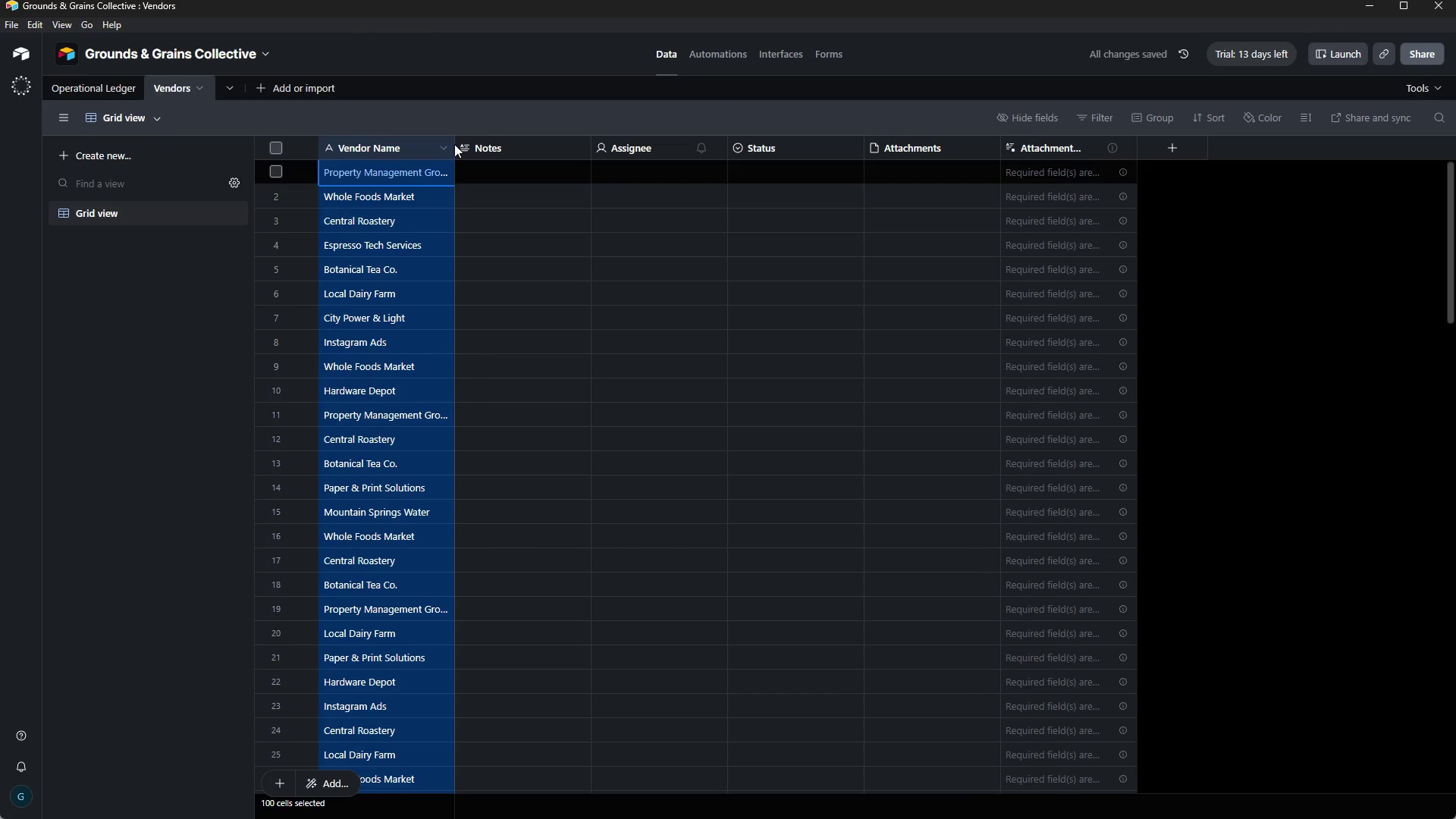 
left_click_drag(start_coordinate=[453, 146], to_coordinate=[457, 155])
 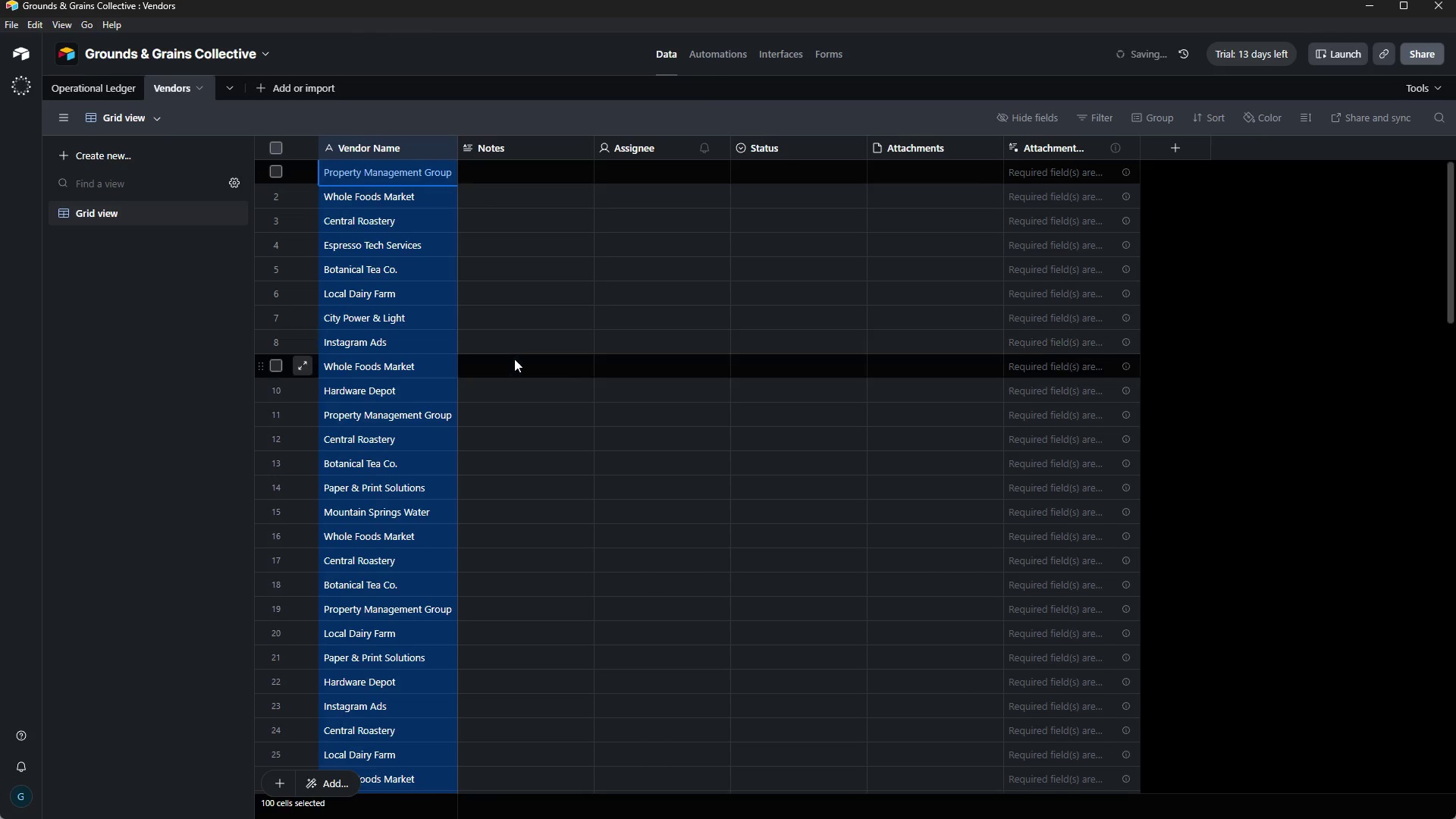 
left_click([514, 359])
 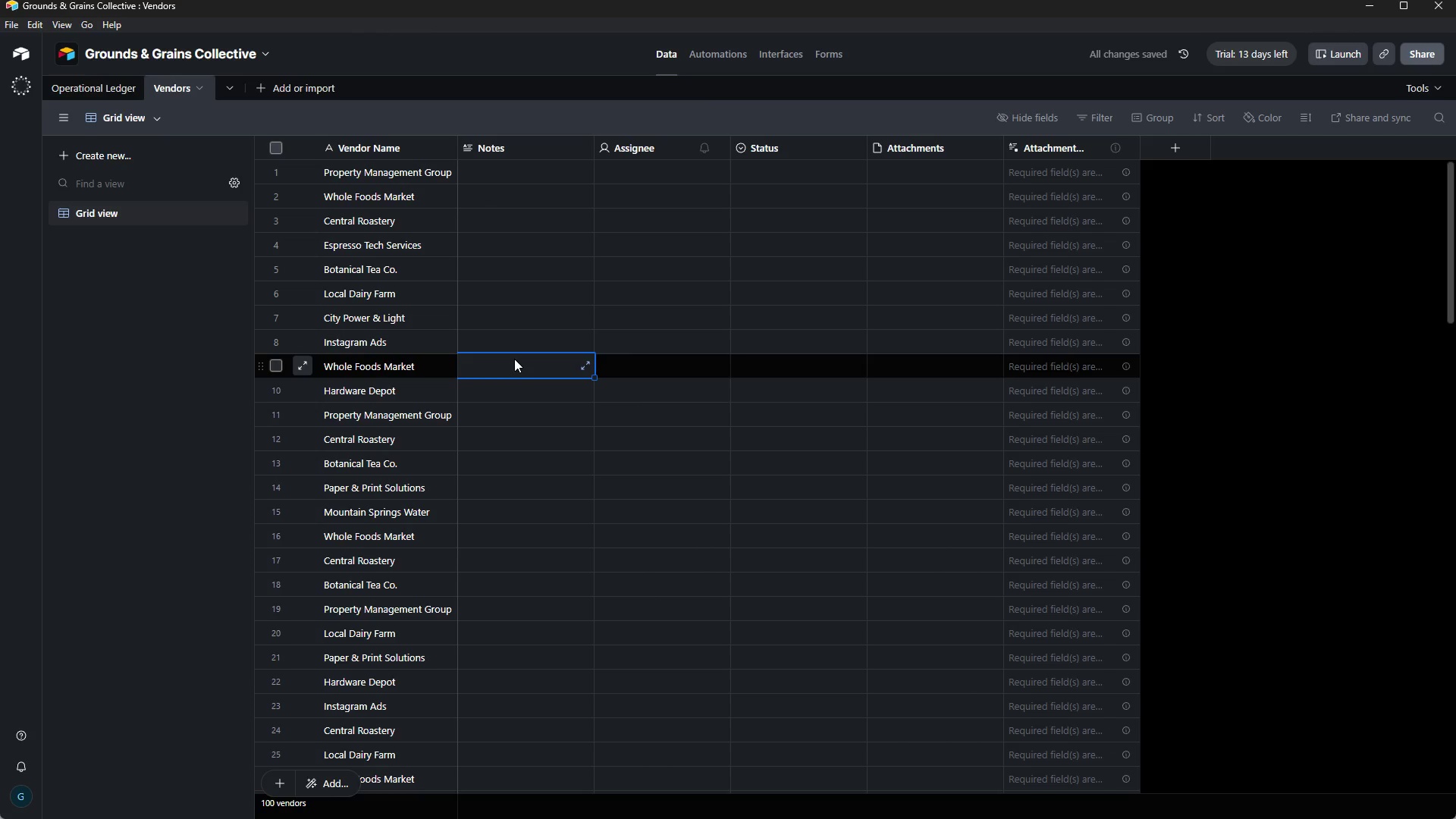 
hold_key(key=ArrowDown, duration=1.52)
 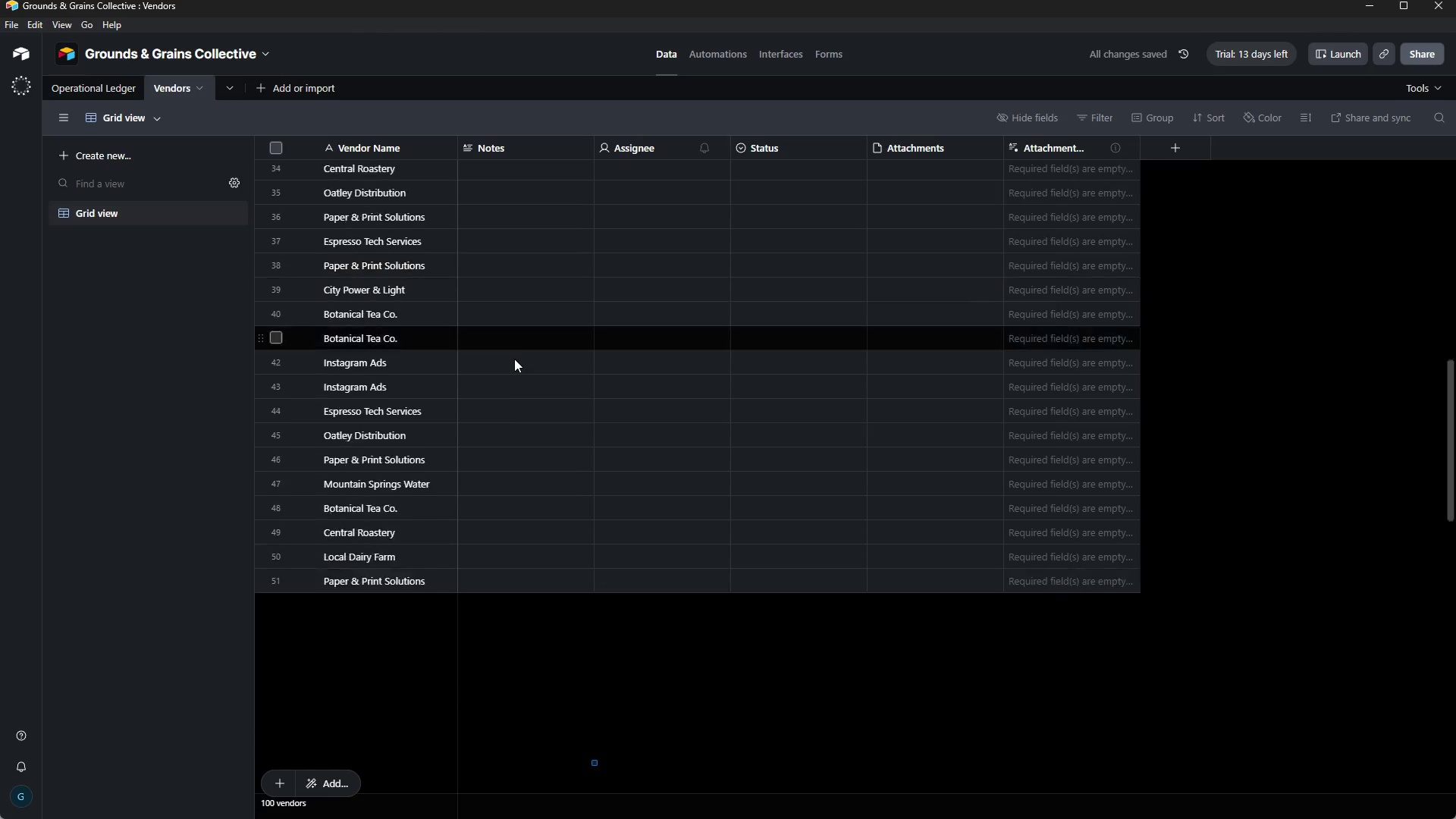 
hold_key(key=ArrowDown, duration=1.5)
 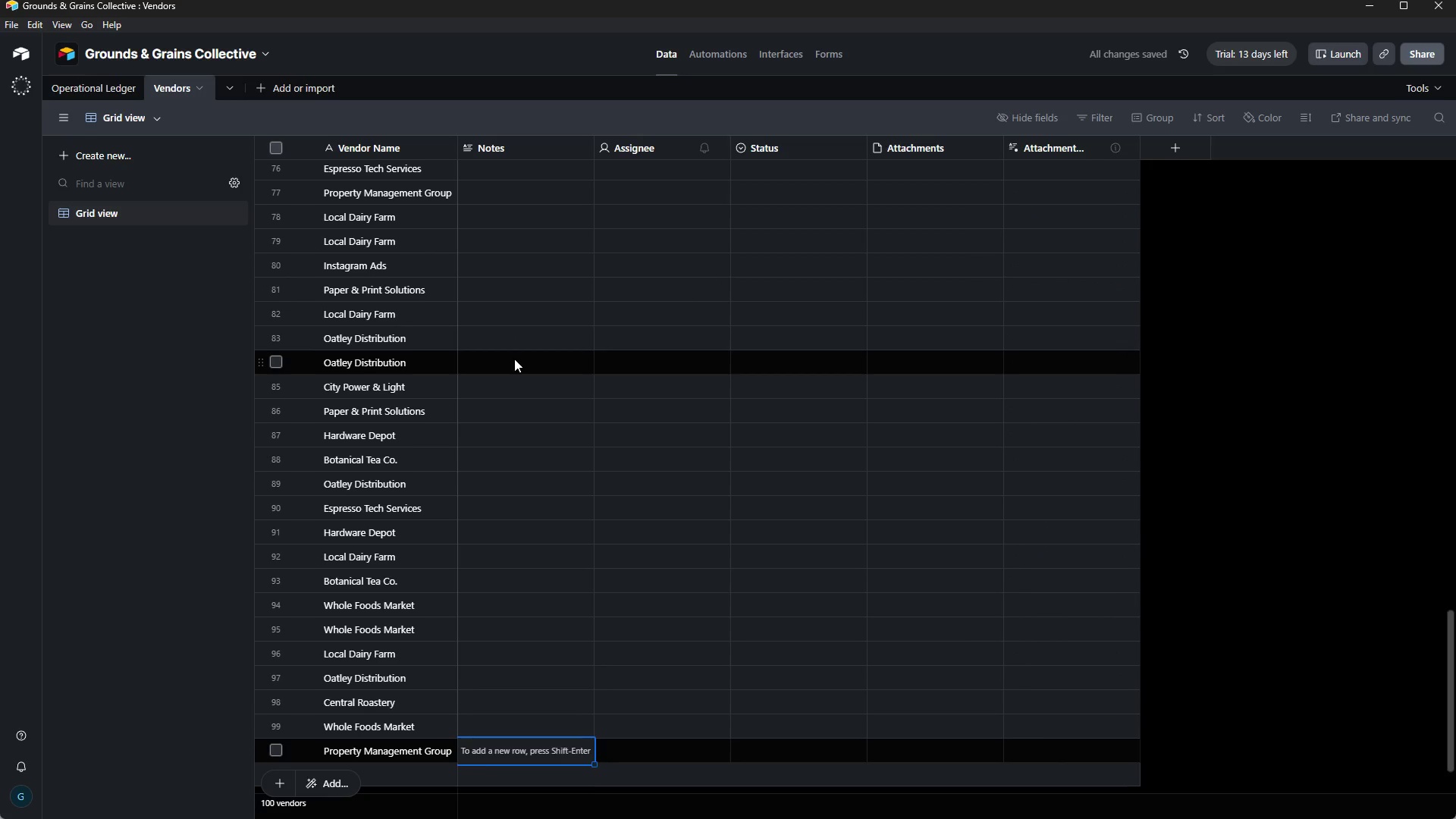 
hold_key(key=ArrowDown, duration=0.8)
 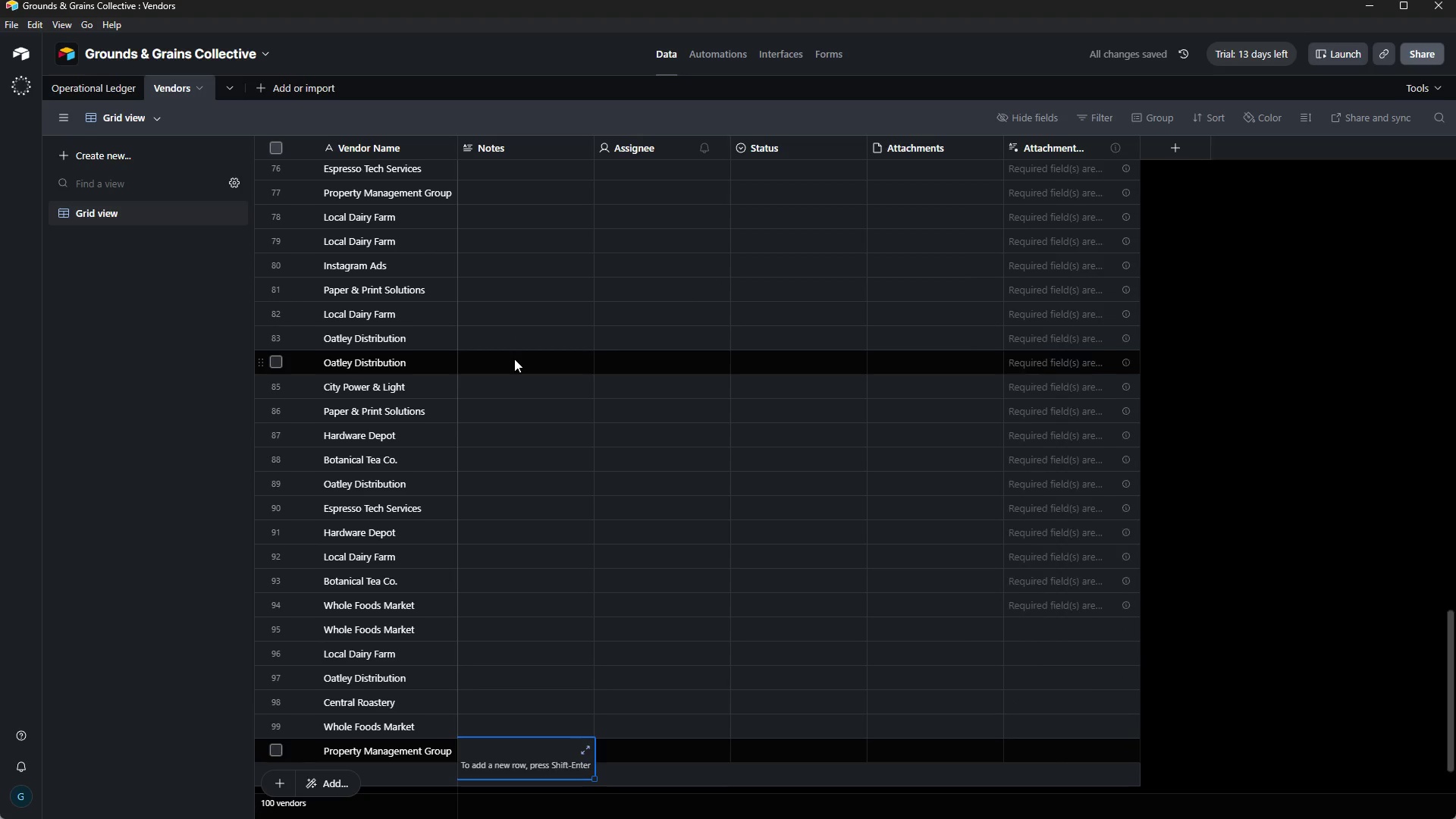 
hold_key(key=ArrowUp, duration=1.51)
 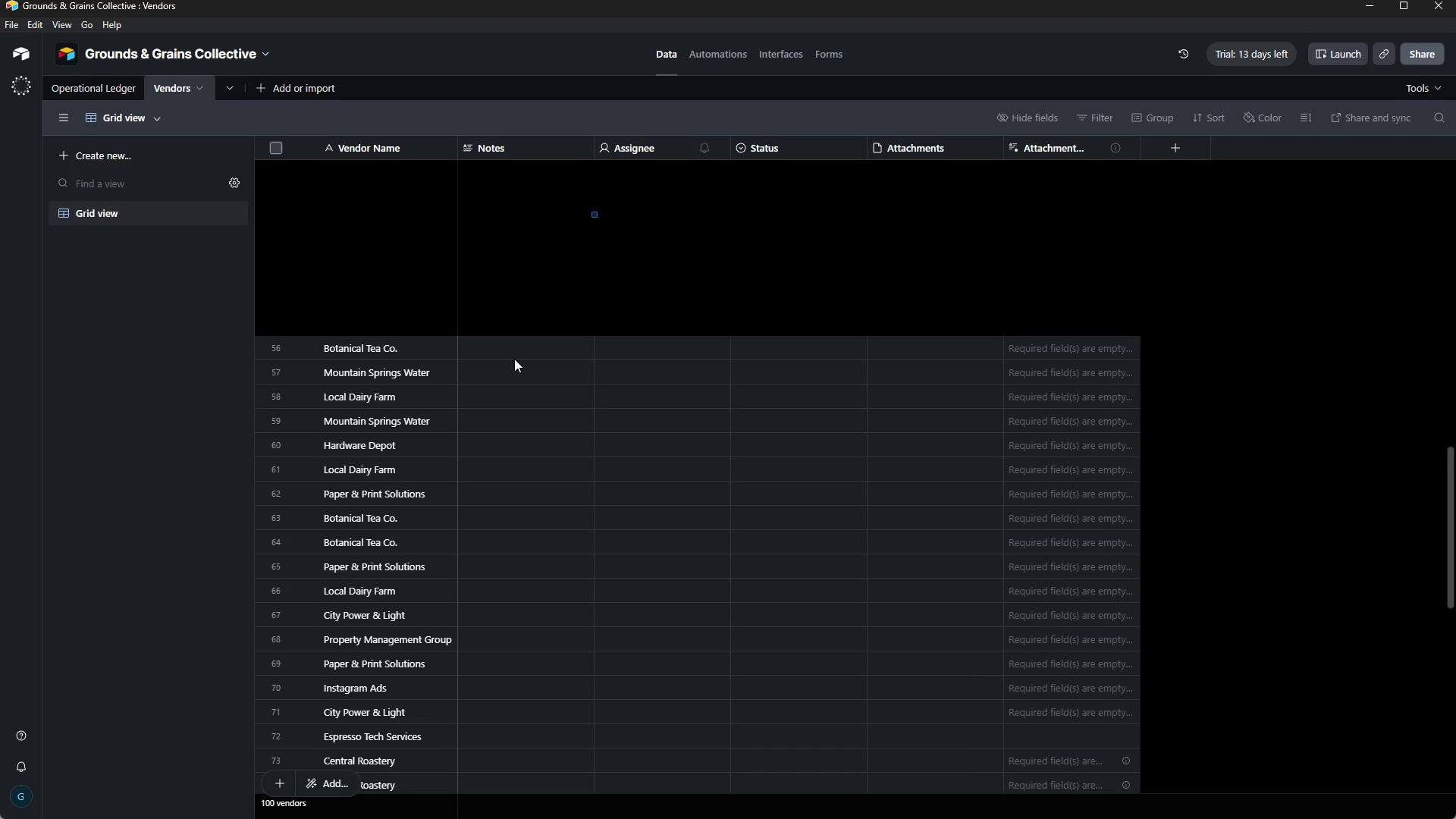 
hold_key(key=ArrowUp, duration=1.5)
 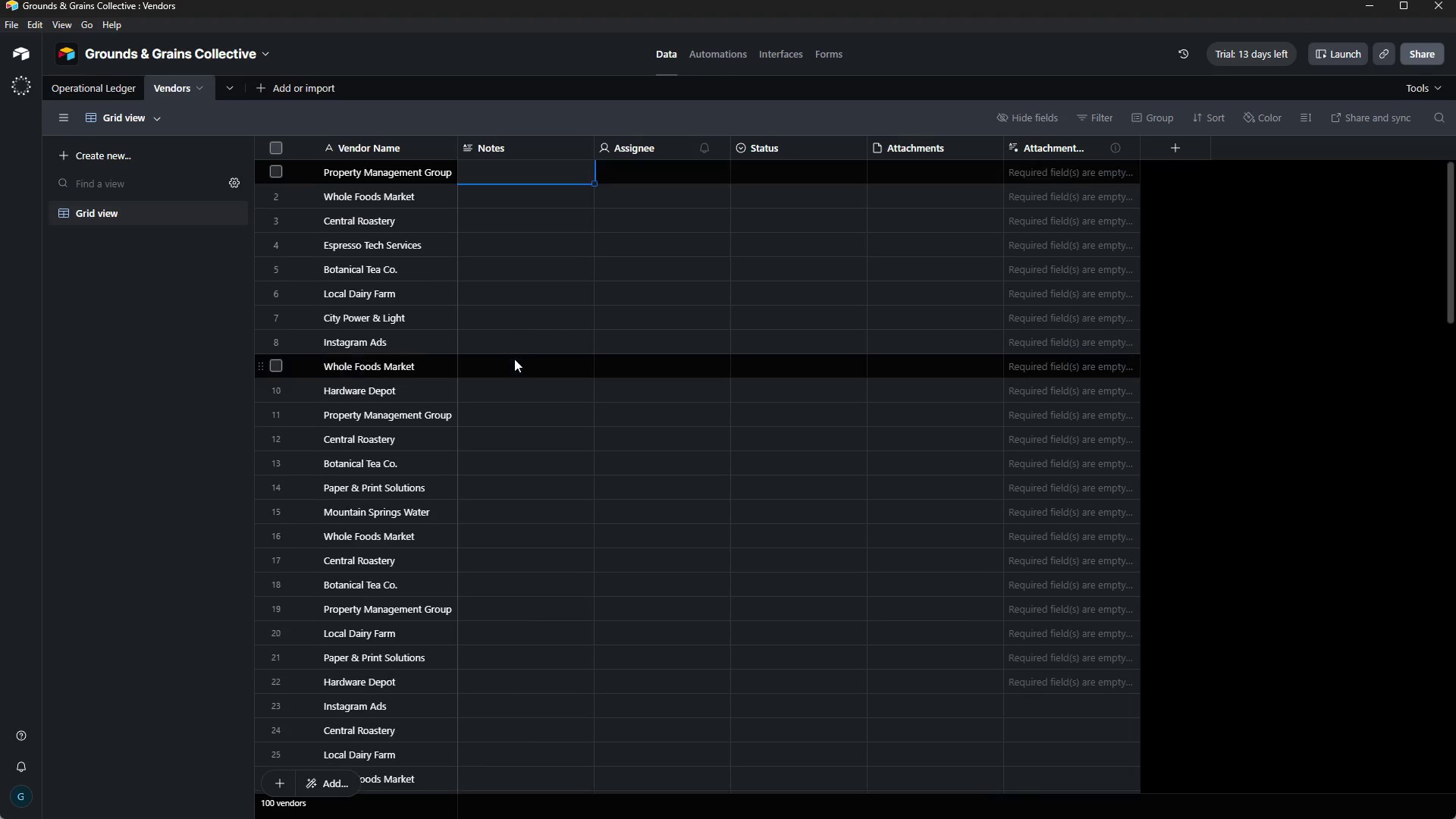 
hold_key(key=ArrowUp, duration=1.5)
 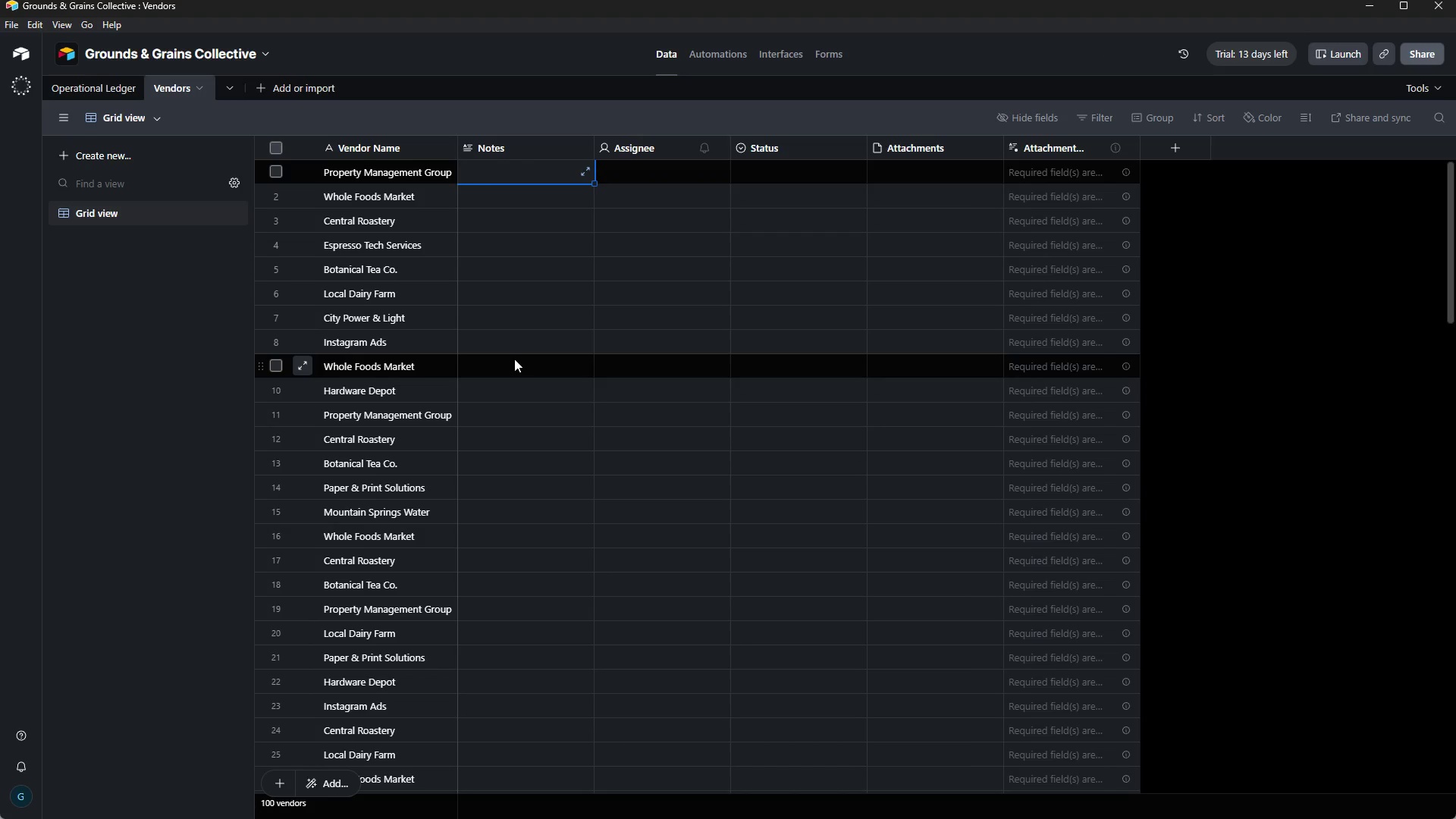 
hold_key(key=ArrowUp, duration=0.73)
 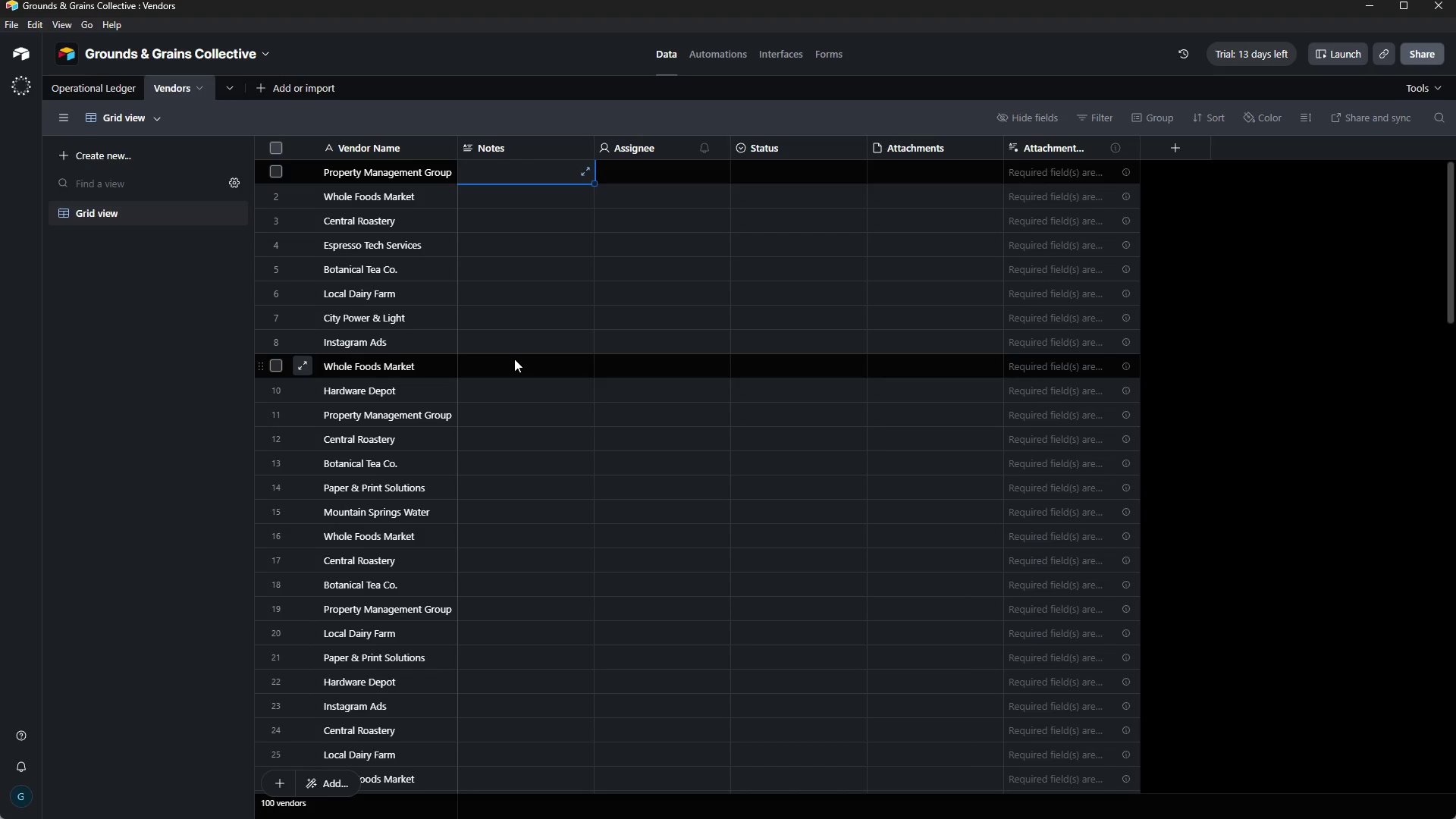 
key(ArrowDown)
 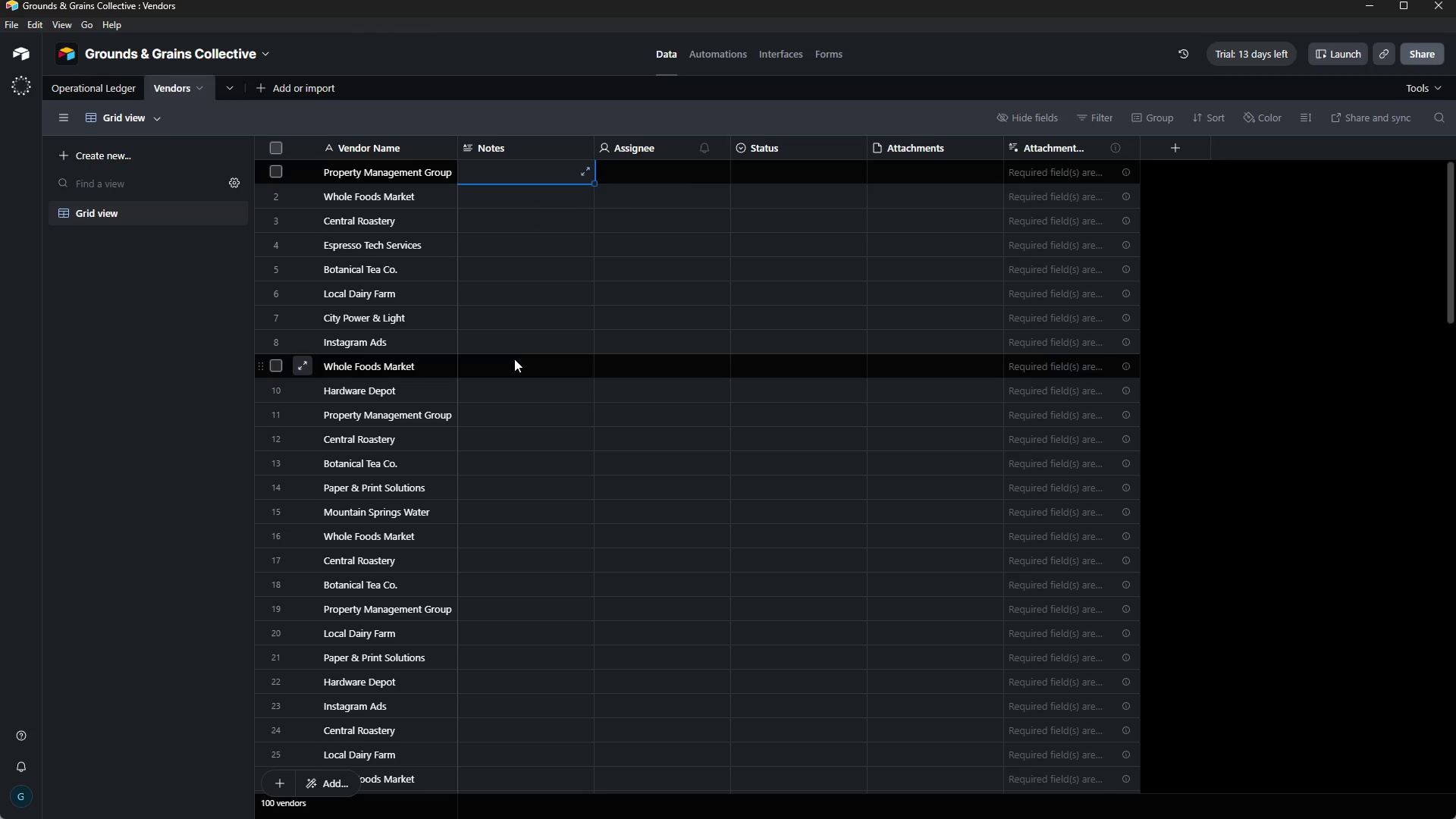 
key(ArrowUp)
 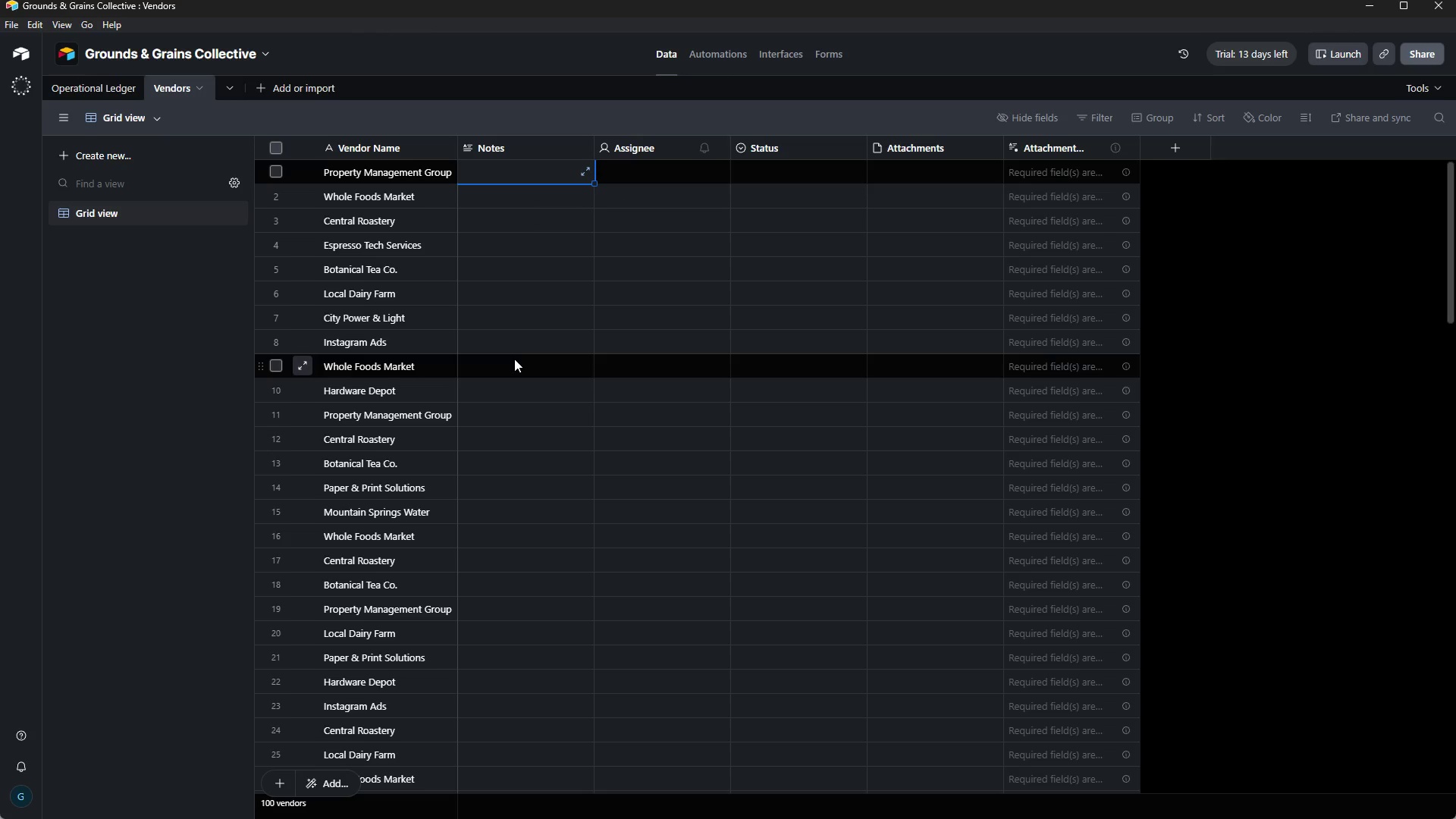 
wait(13.2)
 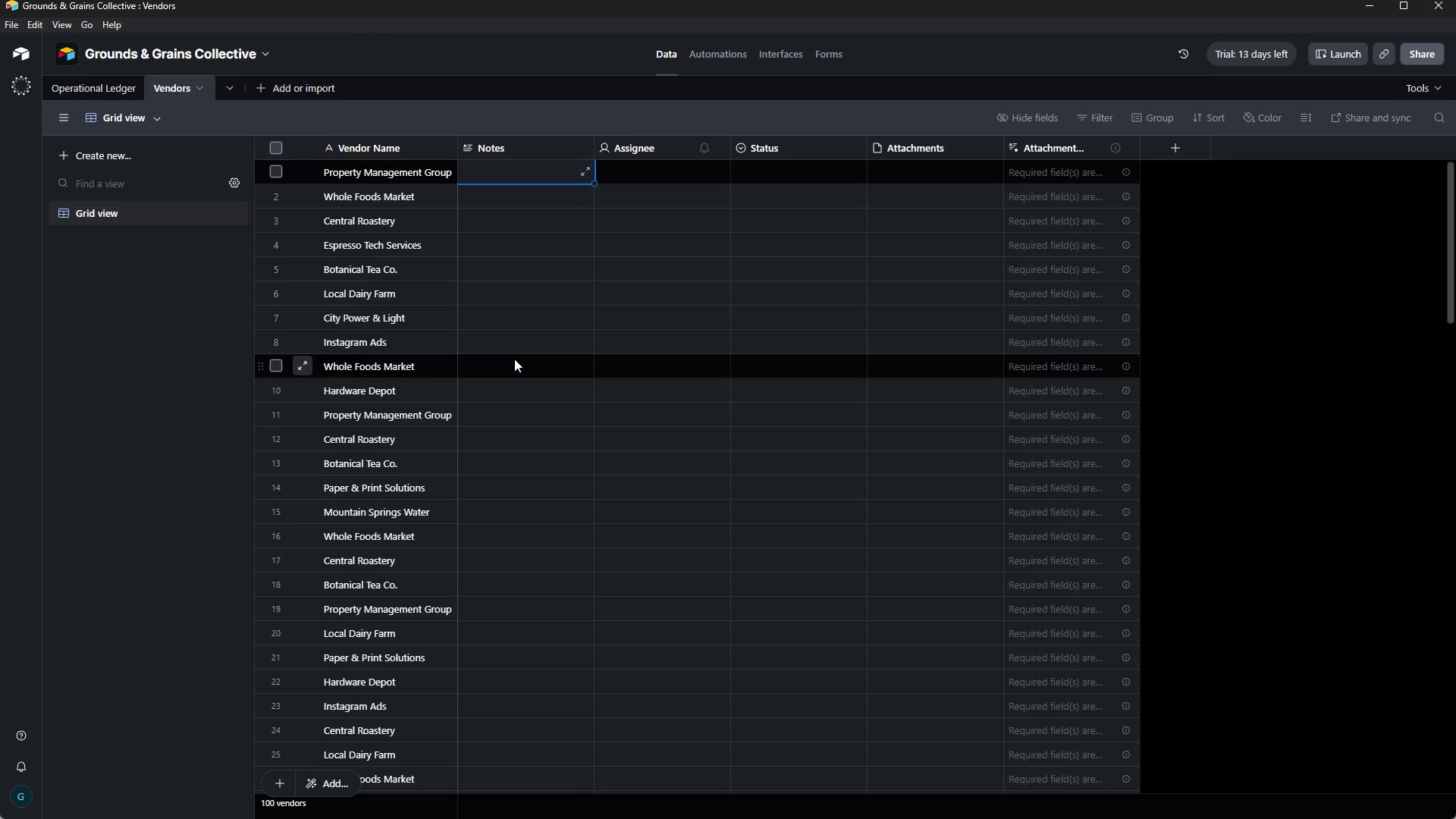 
double_click([546, 149])
 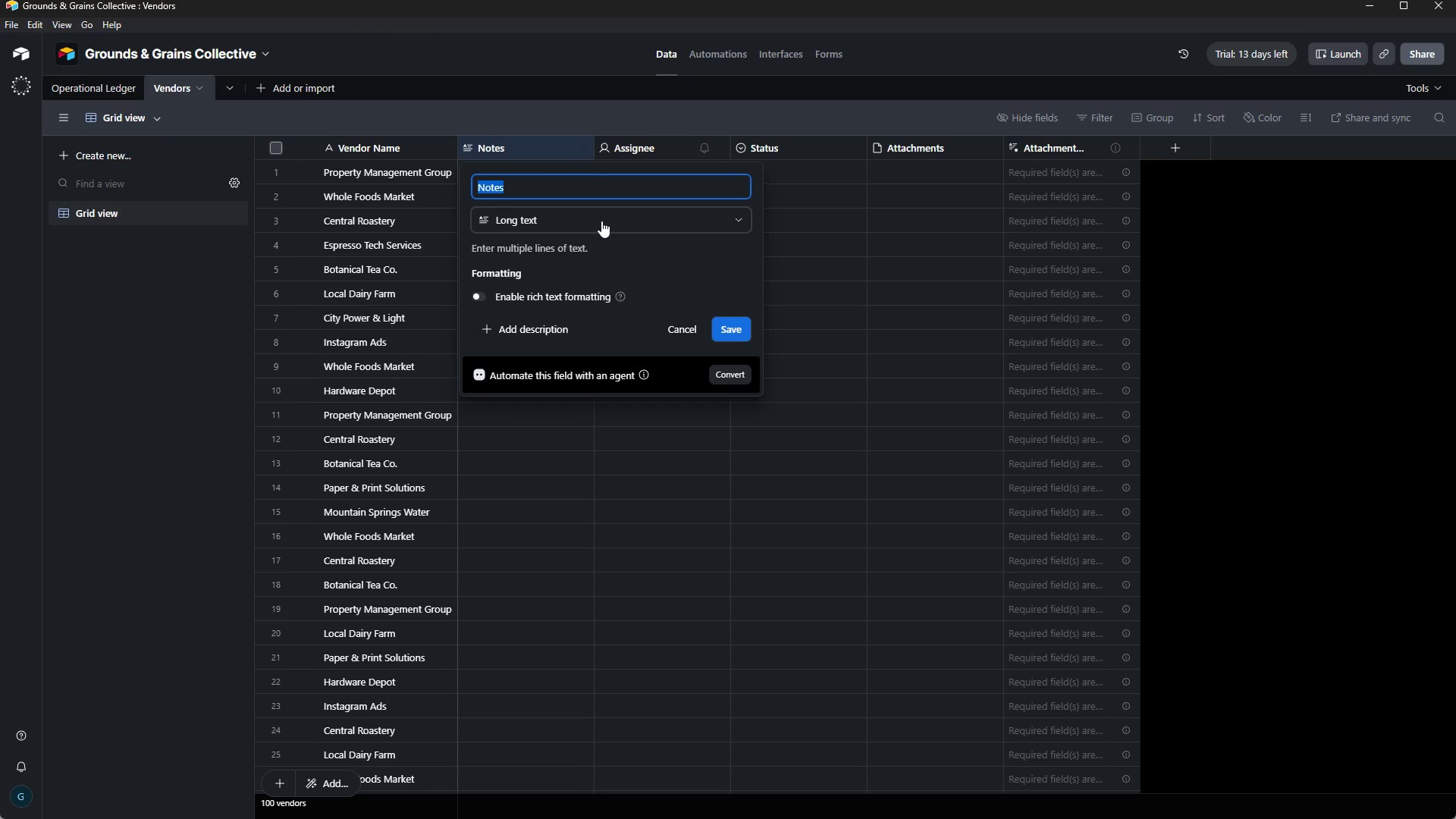 
left_click([601, 221])
 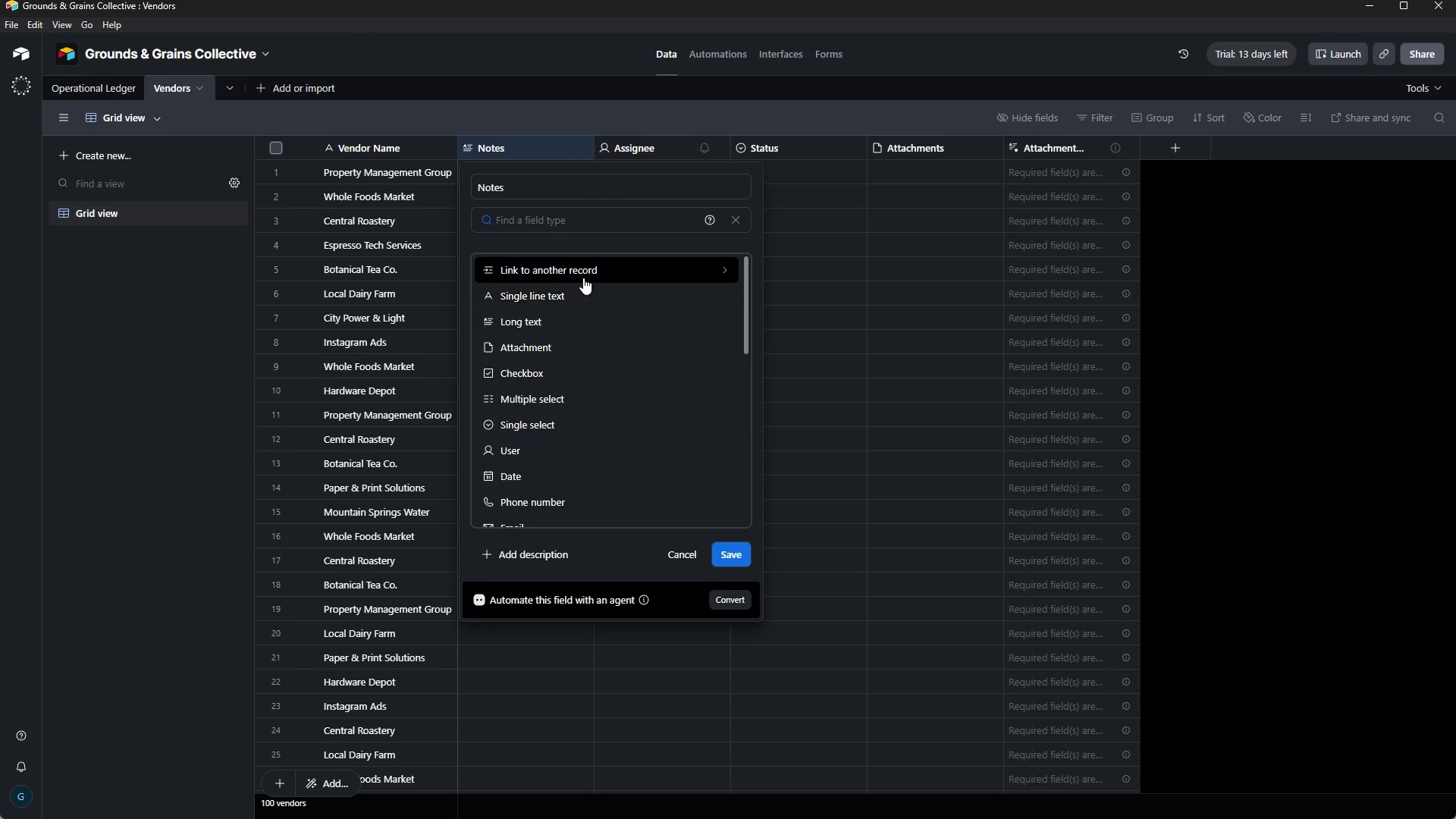 
left_click([582, 273])
 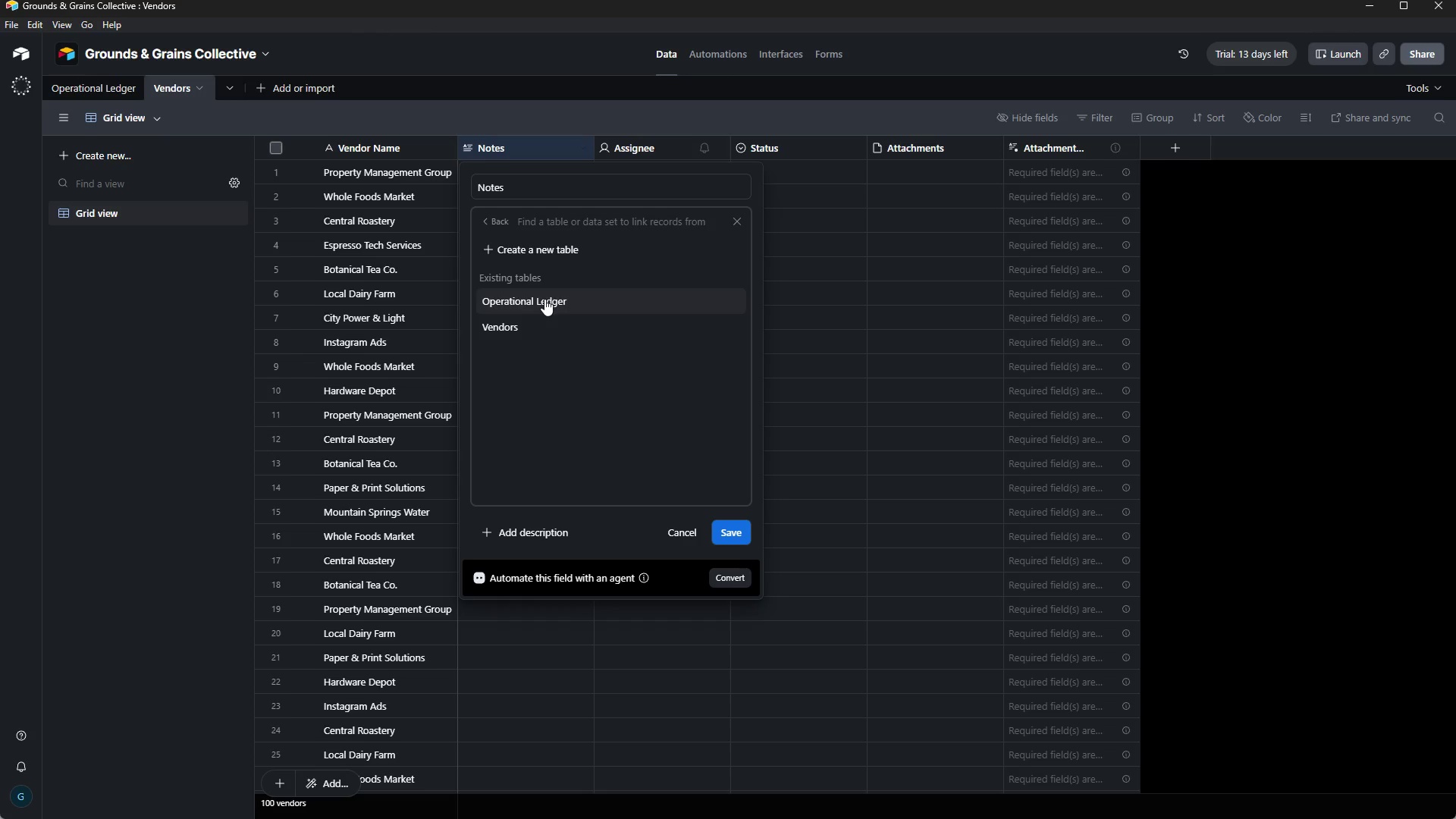 
wait(6.5)
 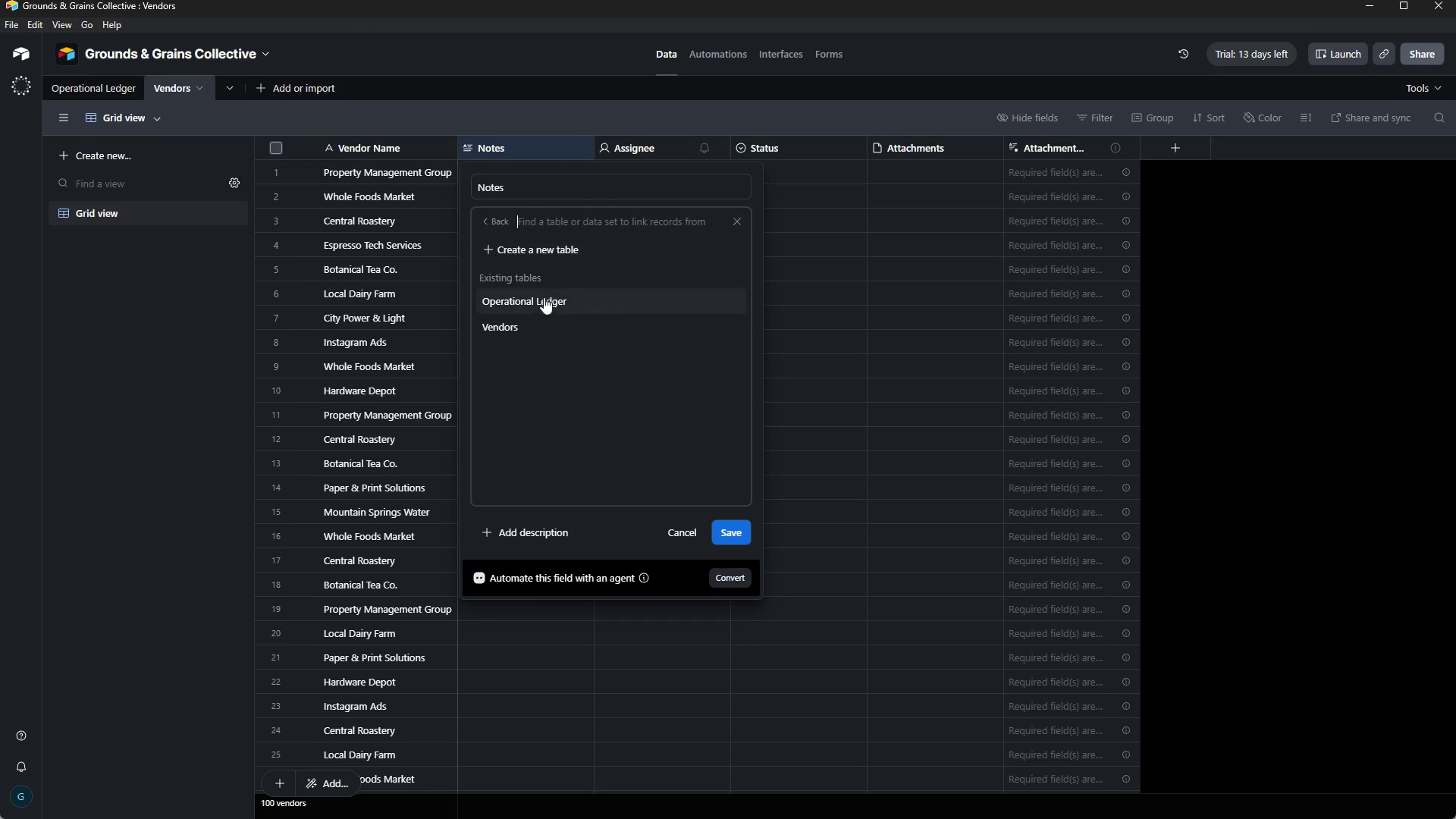 
left_click([544, 299])
 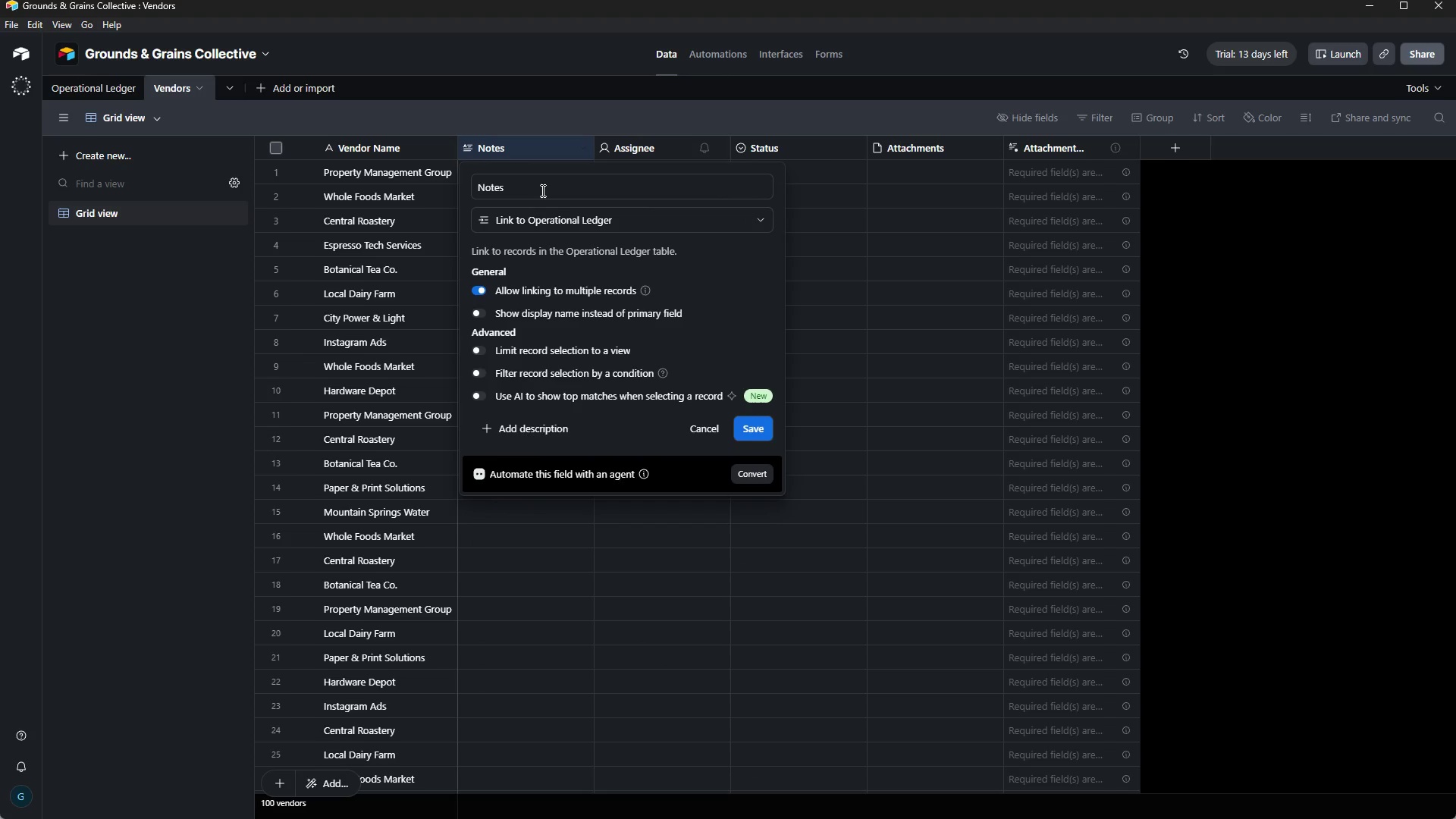 
wait(5.09)
 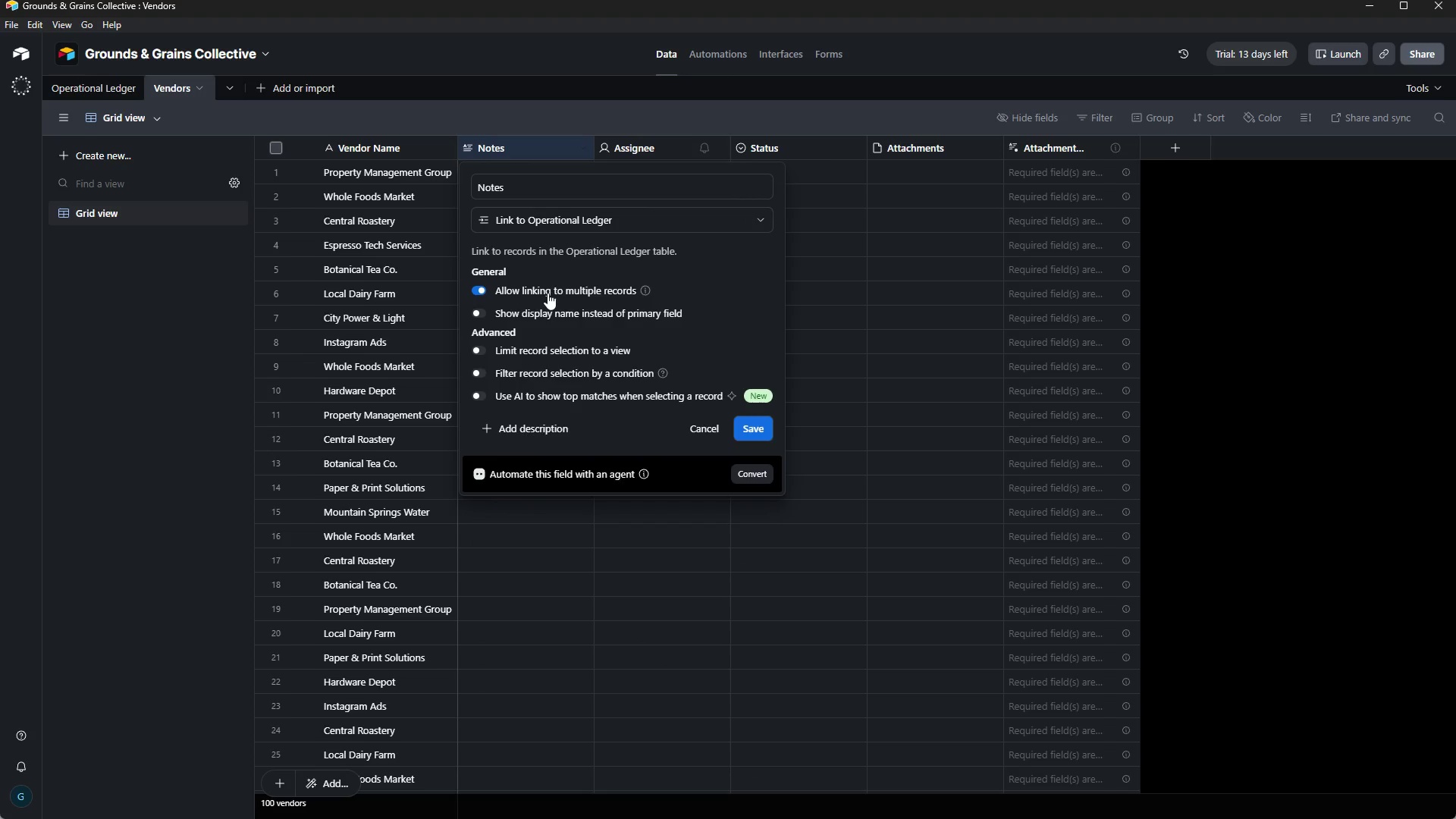 
left_click([541, 190])
 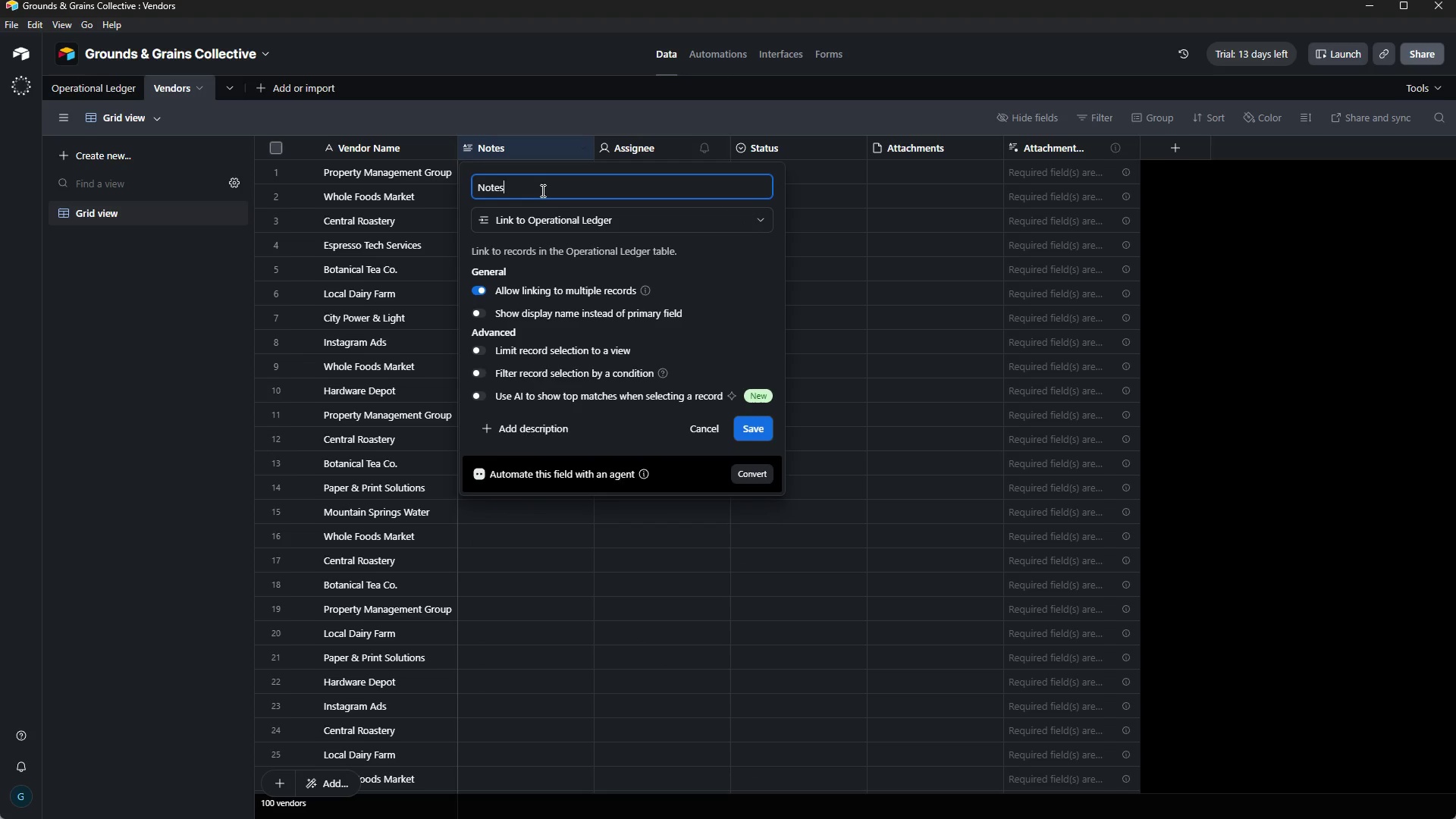 
hold_key(key=Backspace, duration=0.92)
 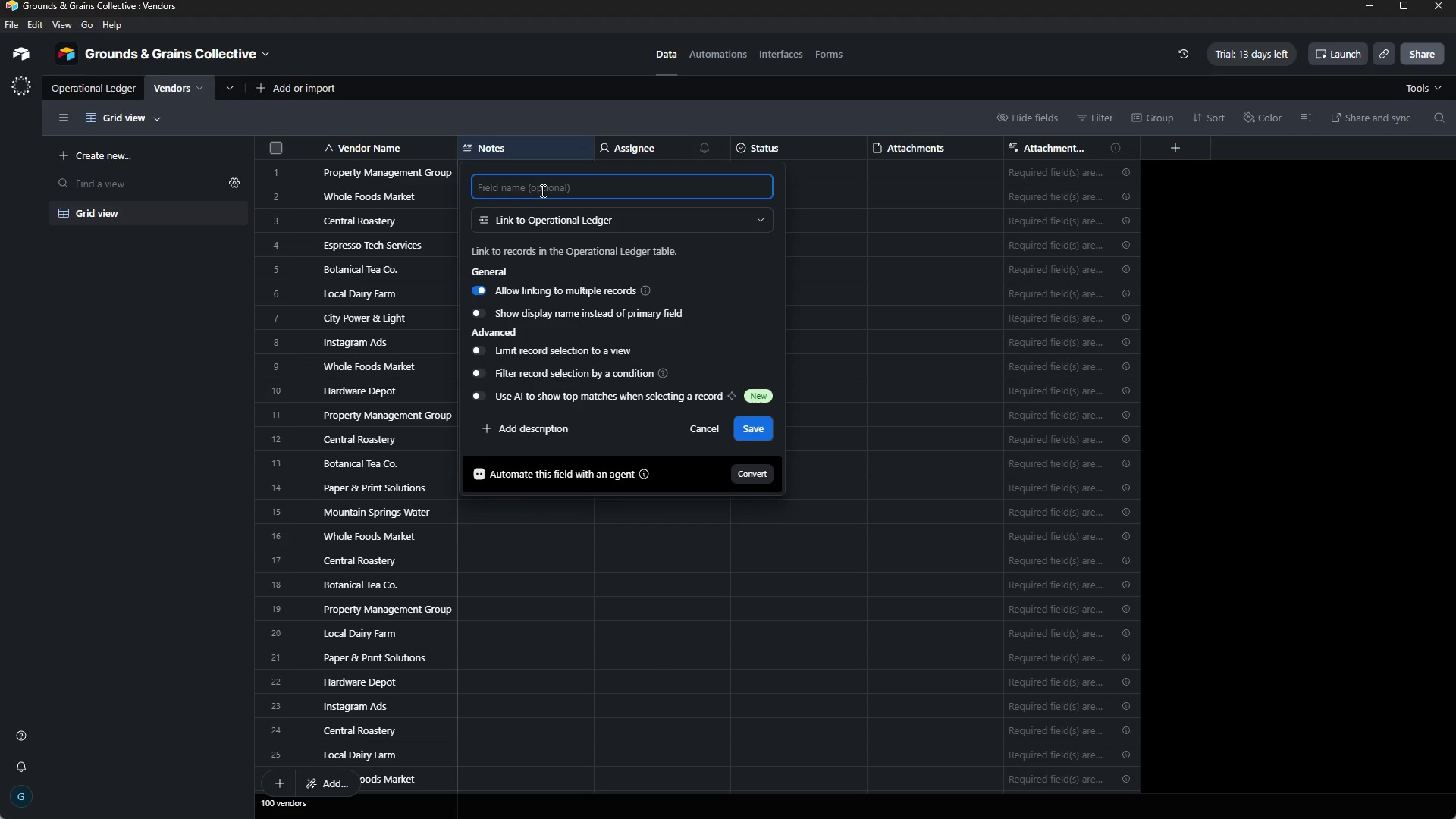 
type(Operational LEDGER)
 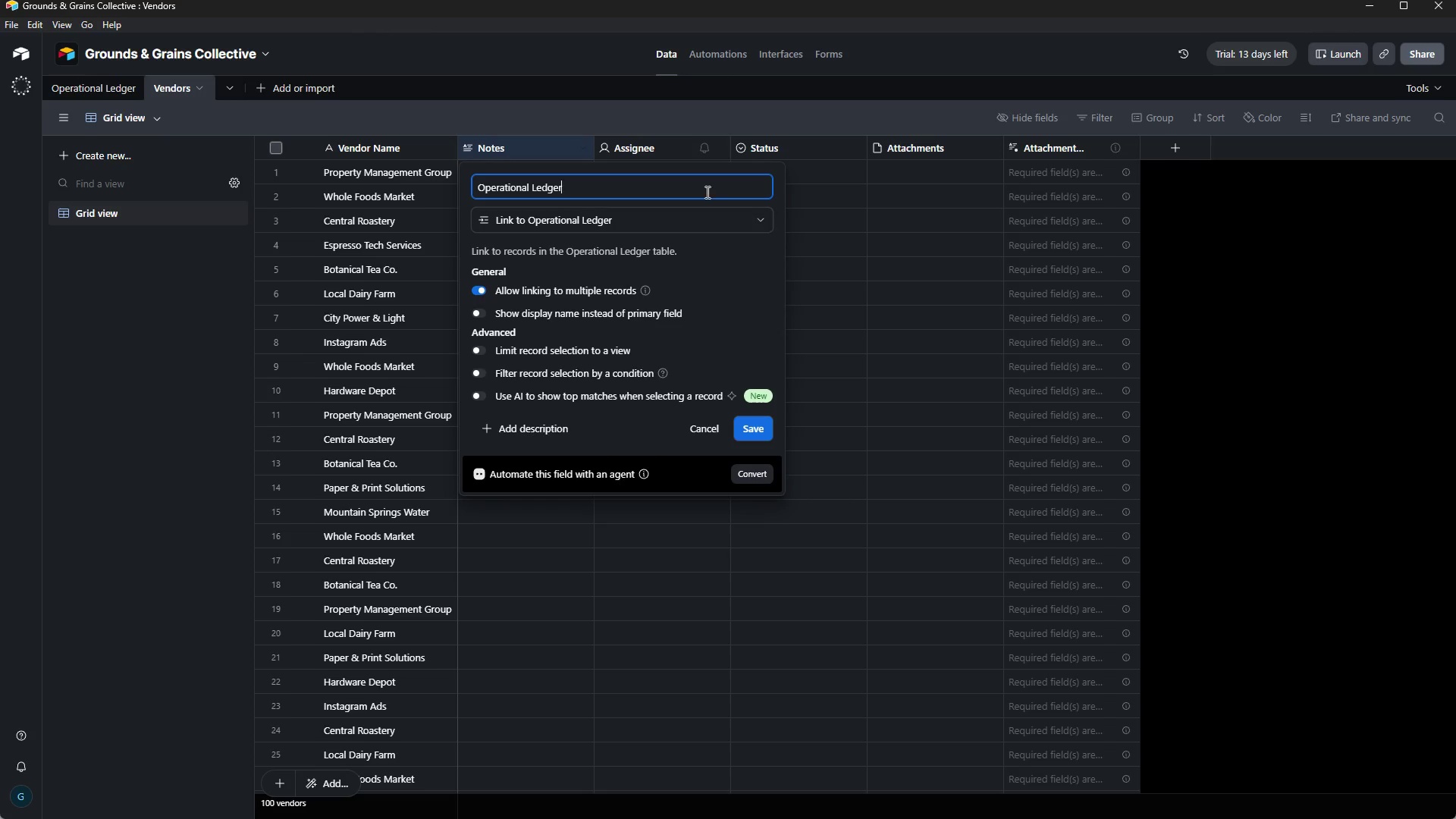 
wait(109.08)
 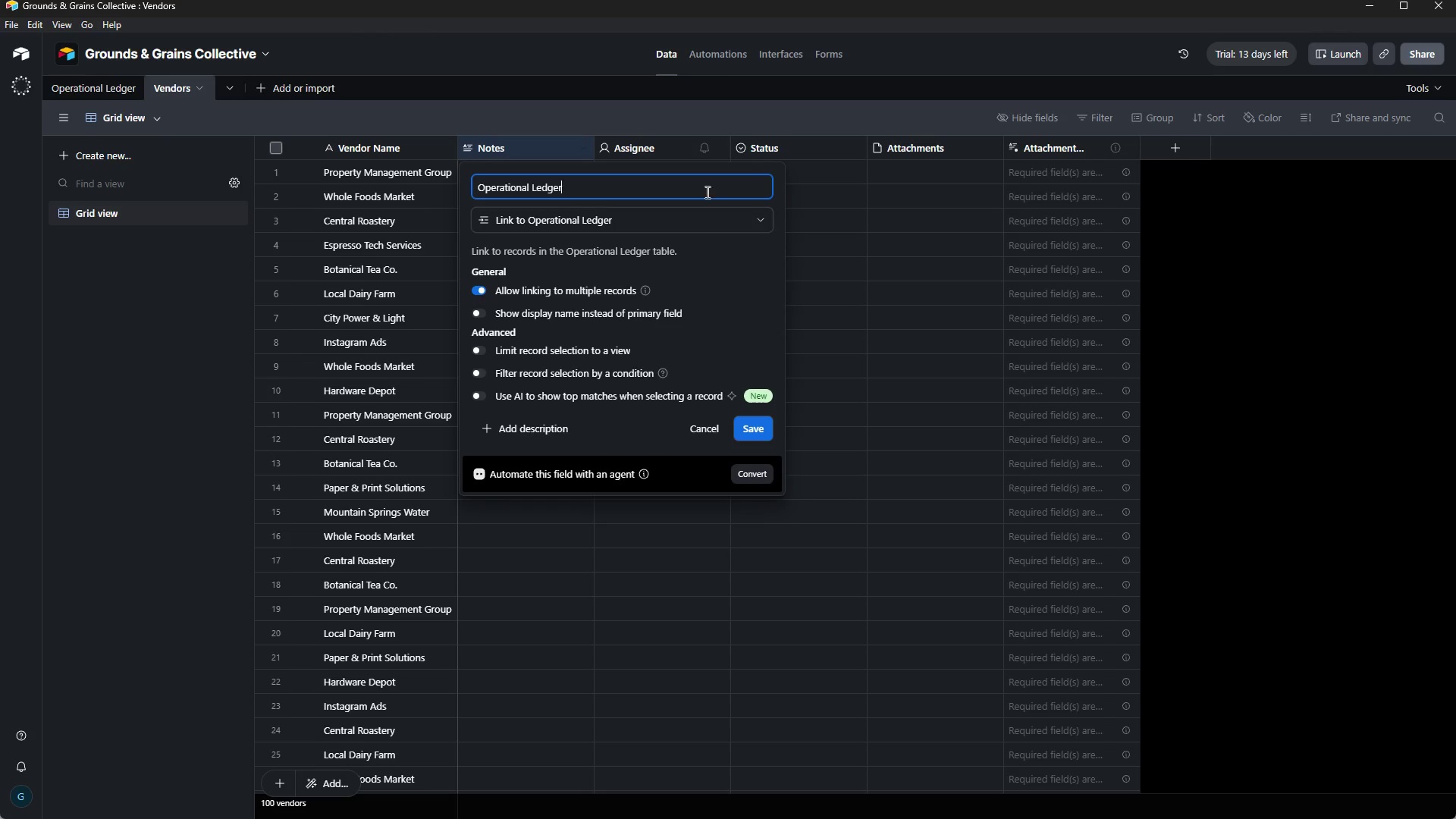 
left_click([752, 424])
 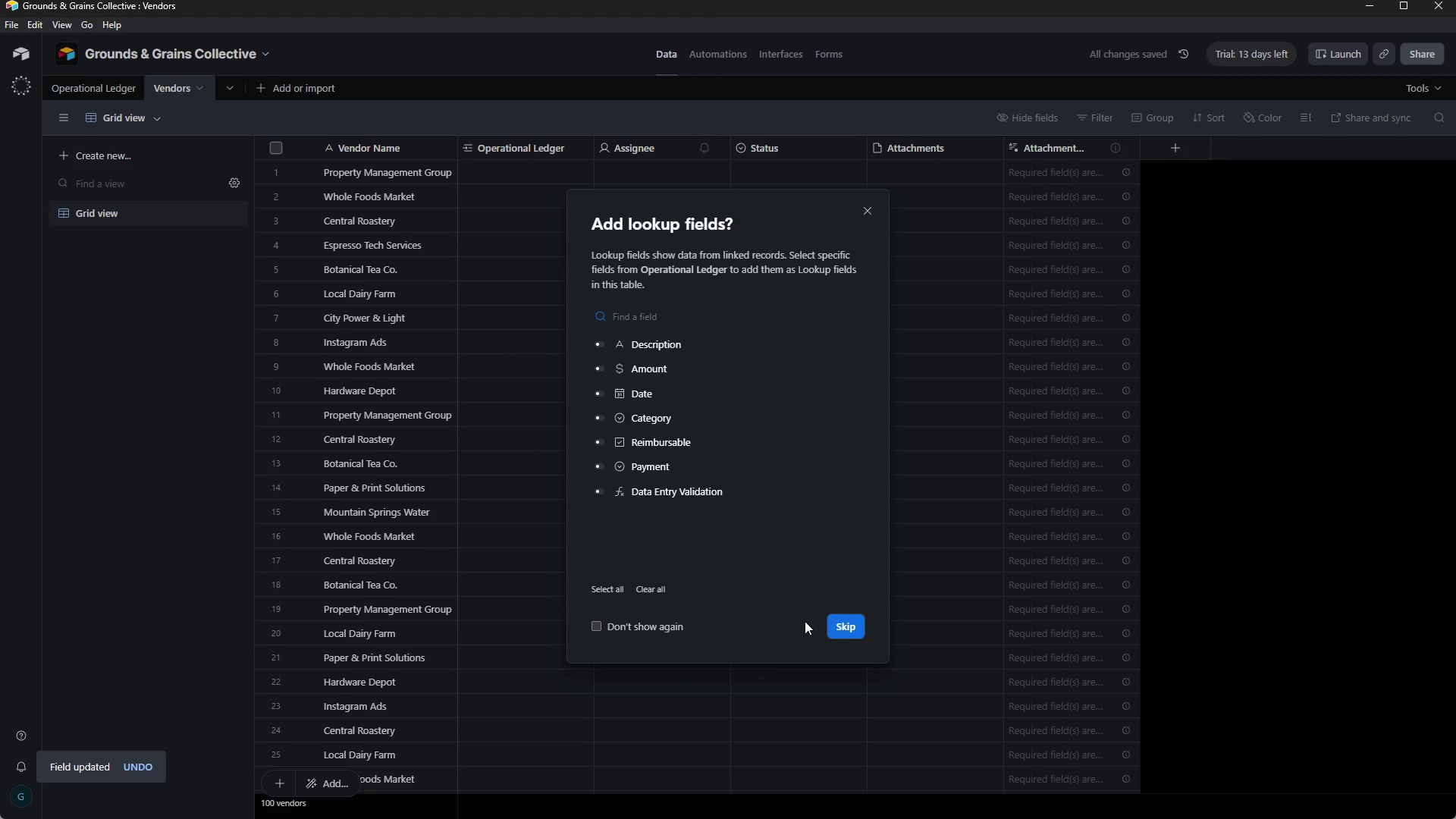 
left_click([848, 628])
 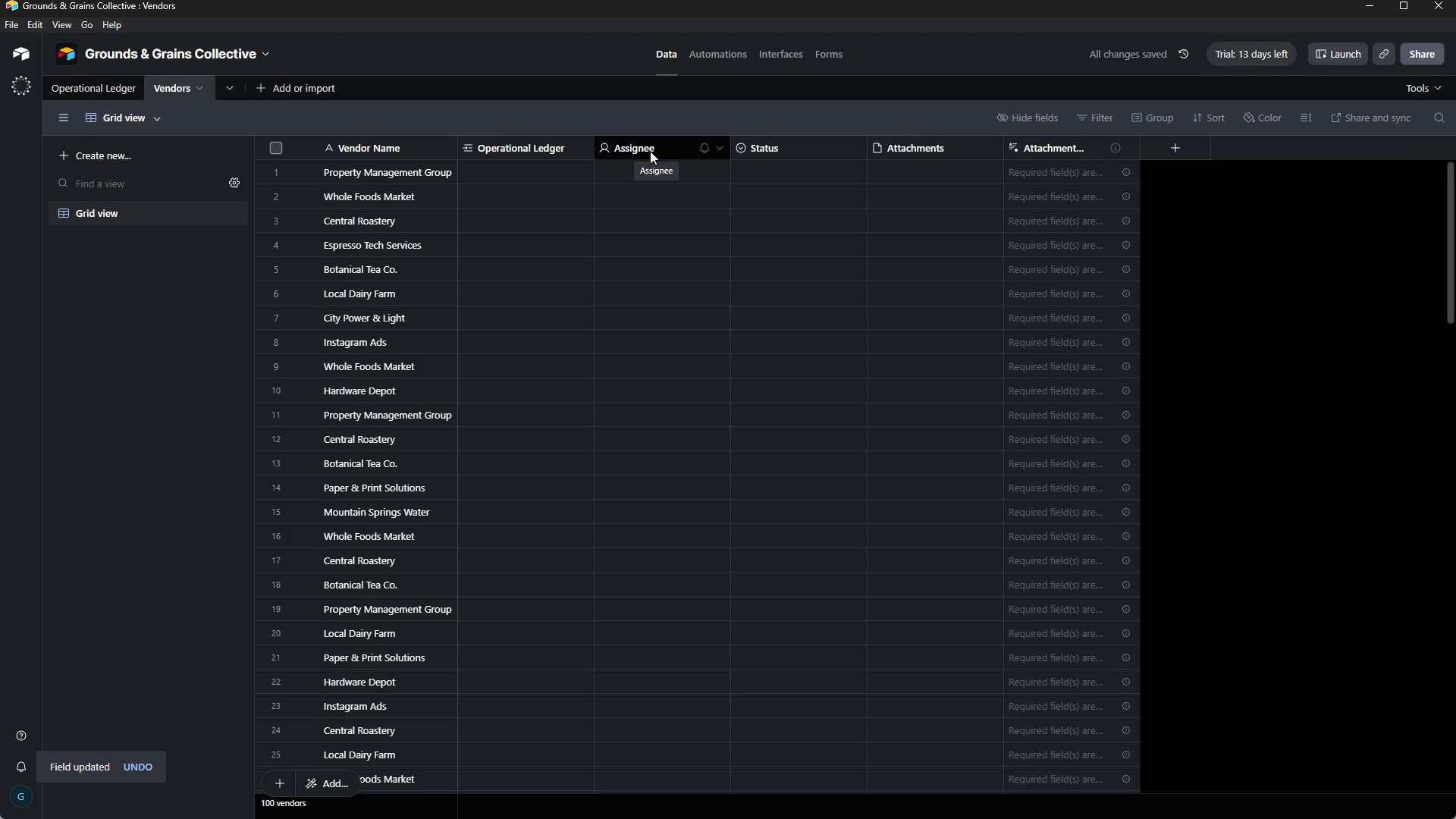 
double_click([650, 151])
 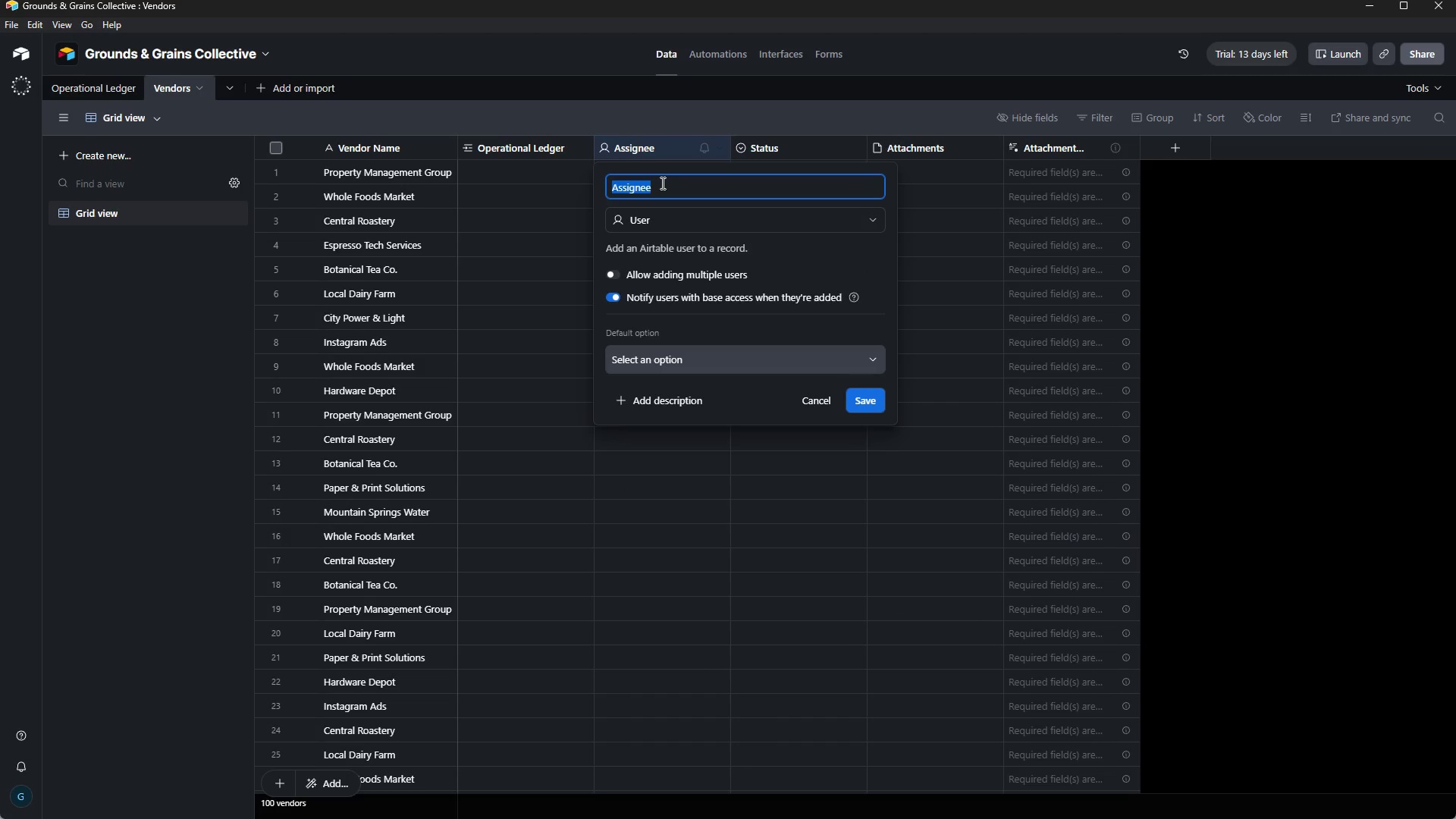 
wait(5.01)
 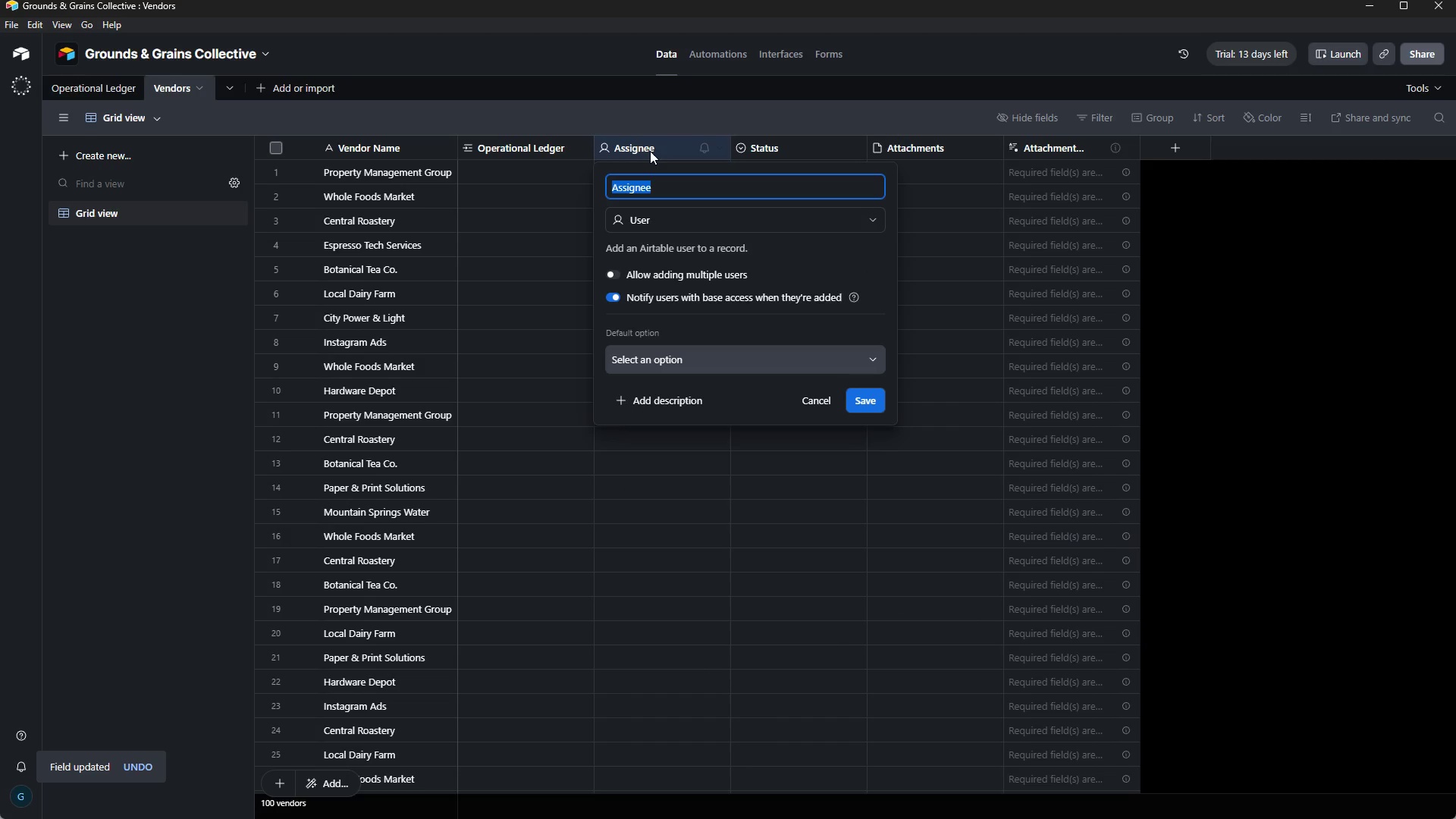 
key(Backspace)
type(Total Life)
 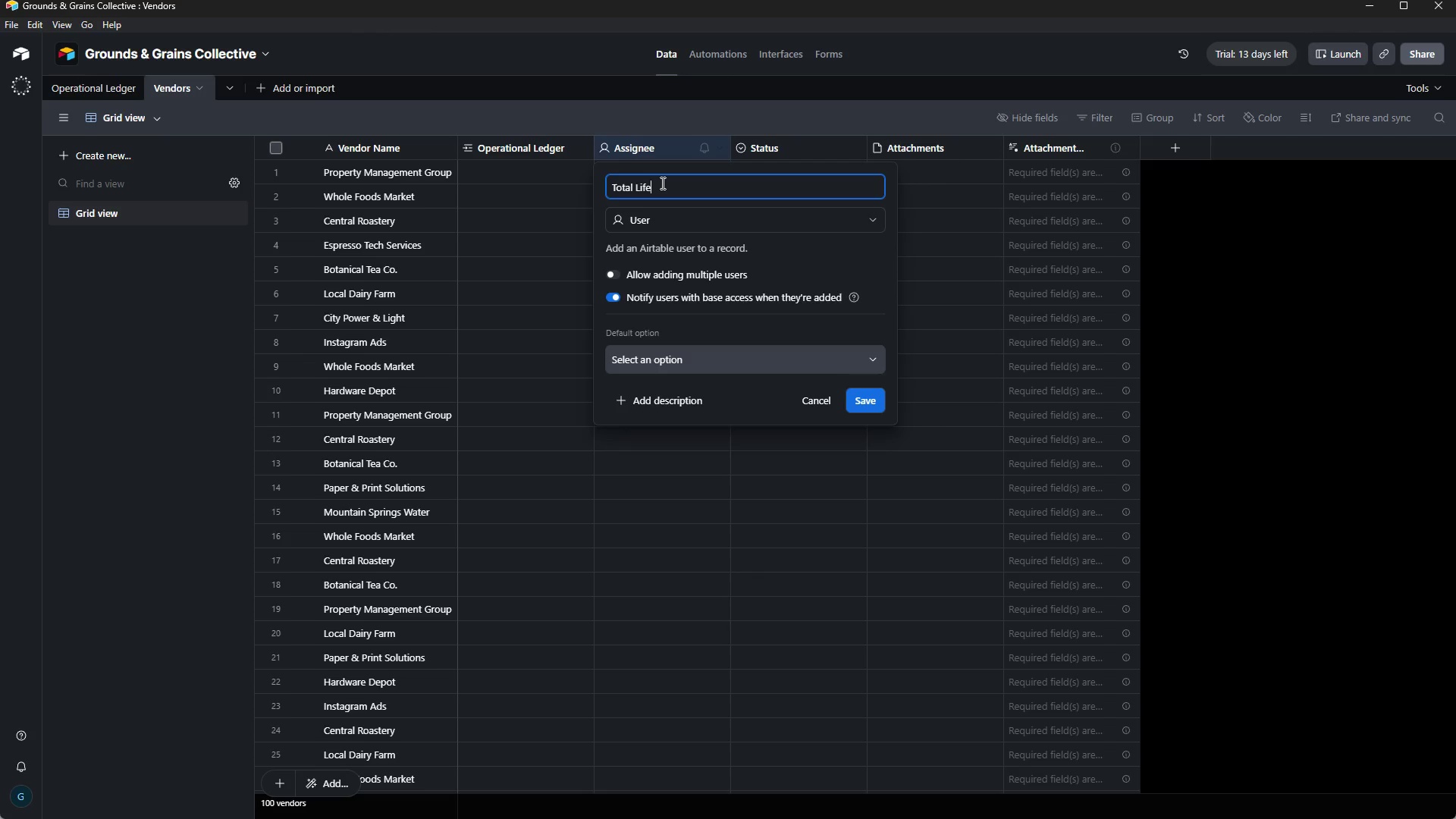 
type(time Spend)
 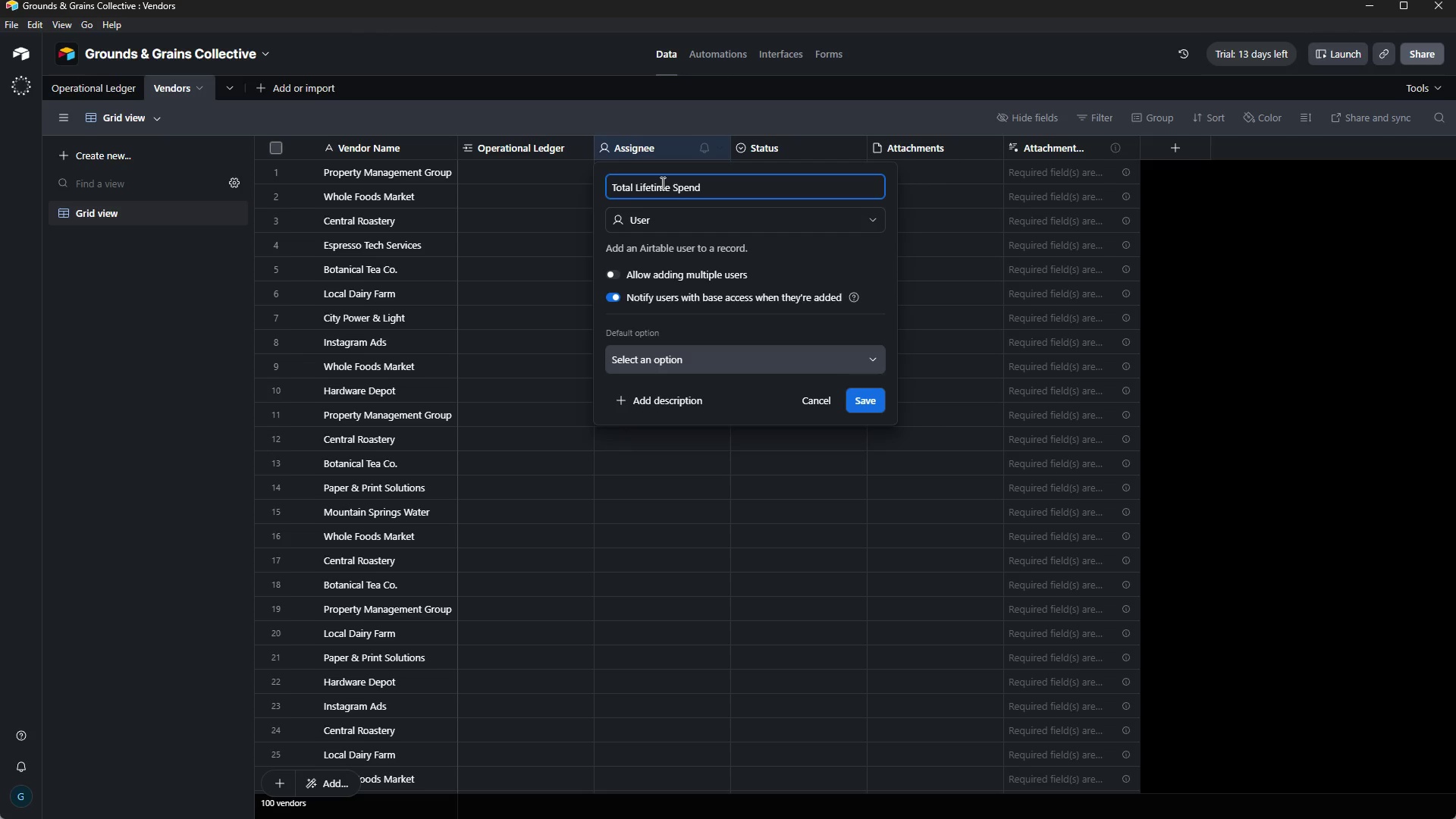 
wait(20.5)
 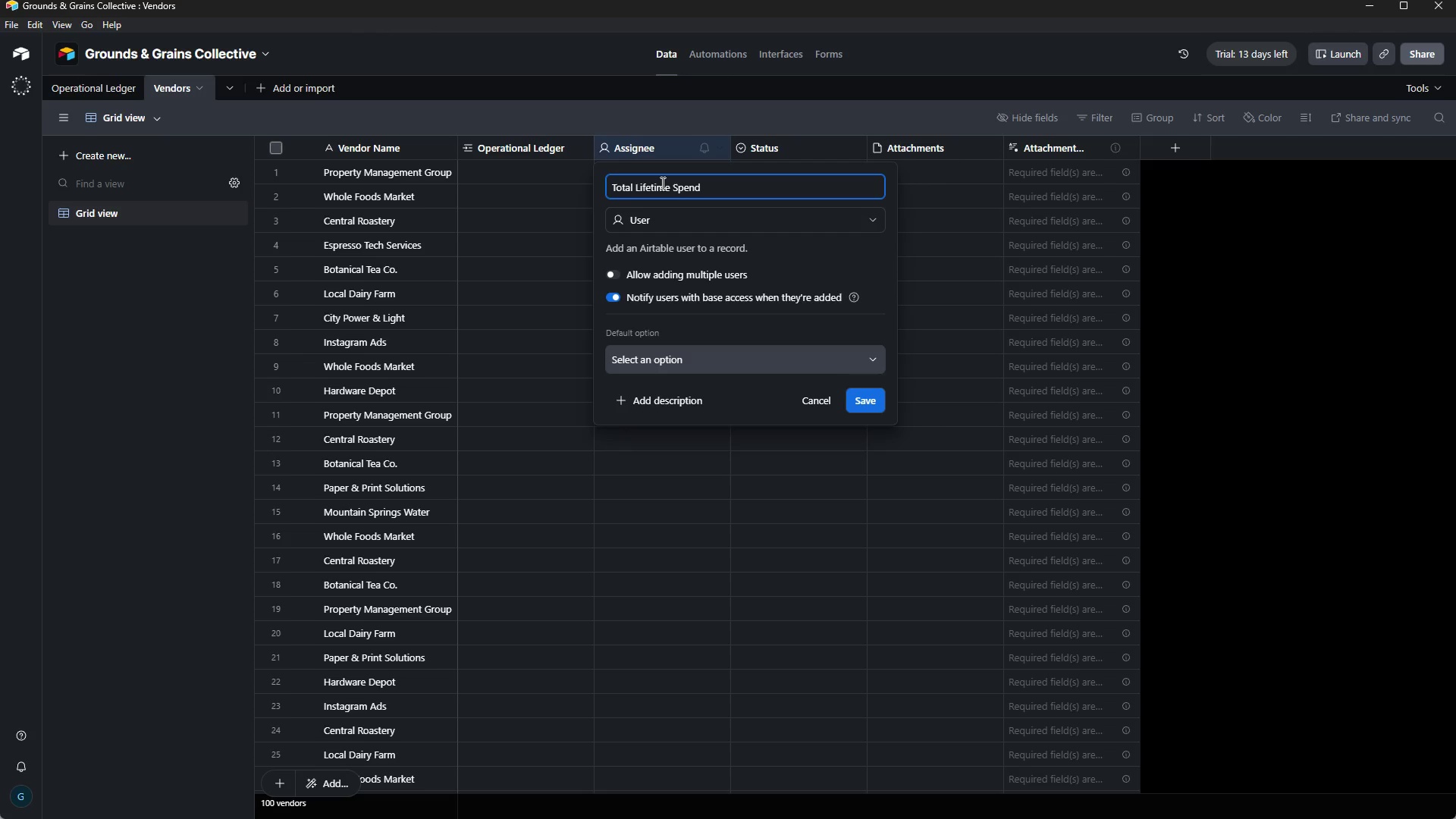 
left_click([759, 220])
 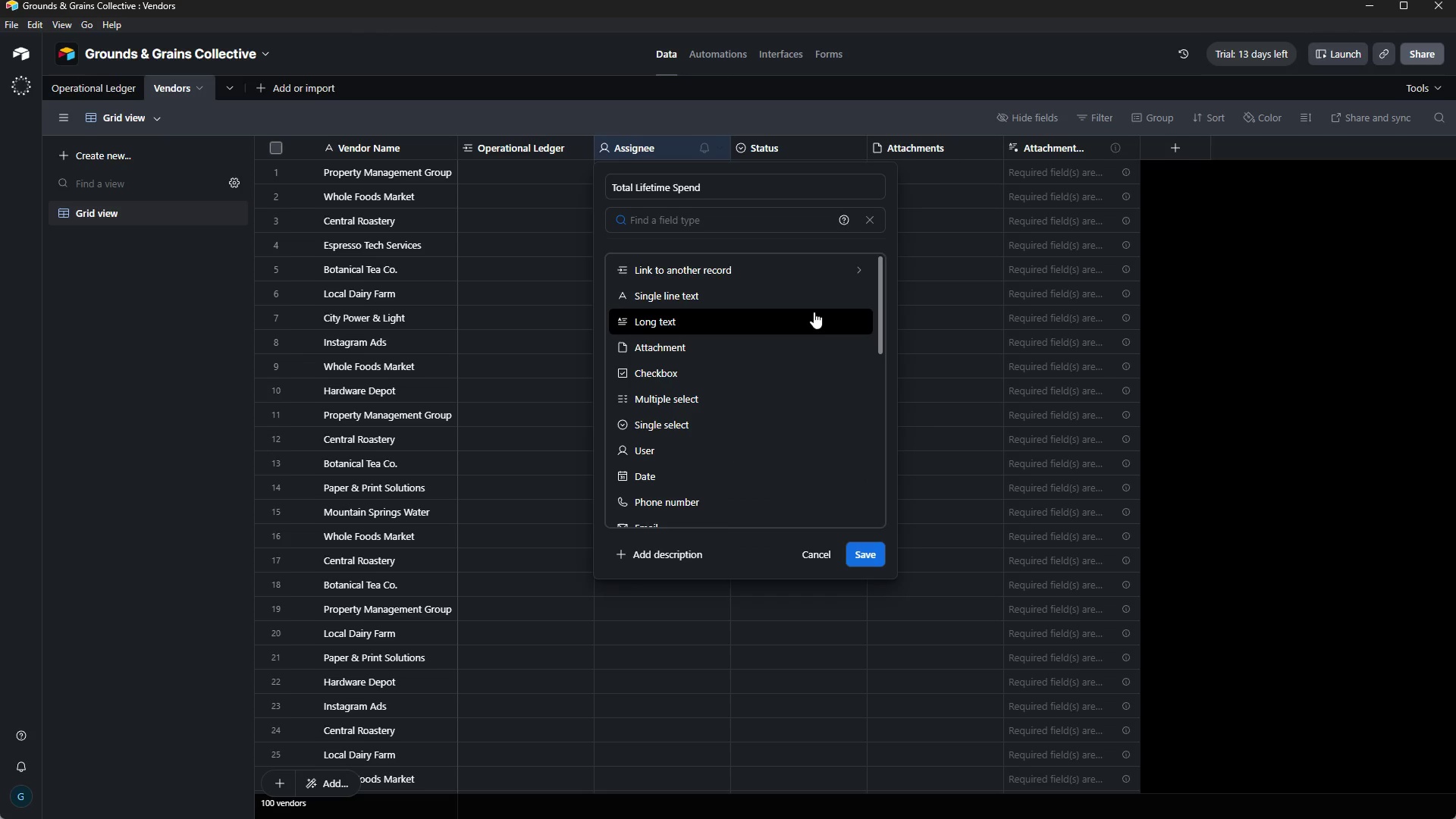 
type(roll)
 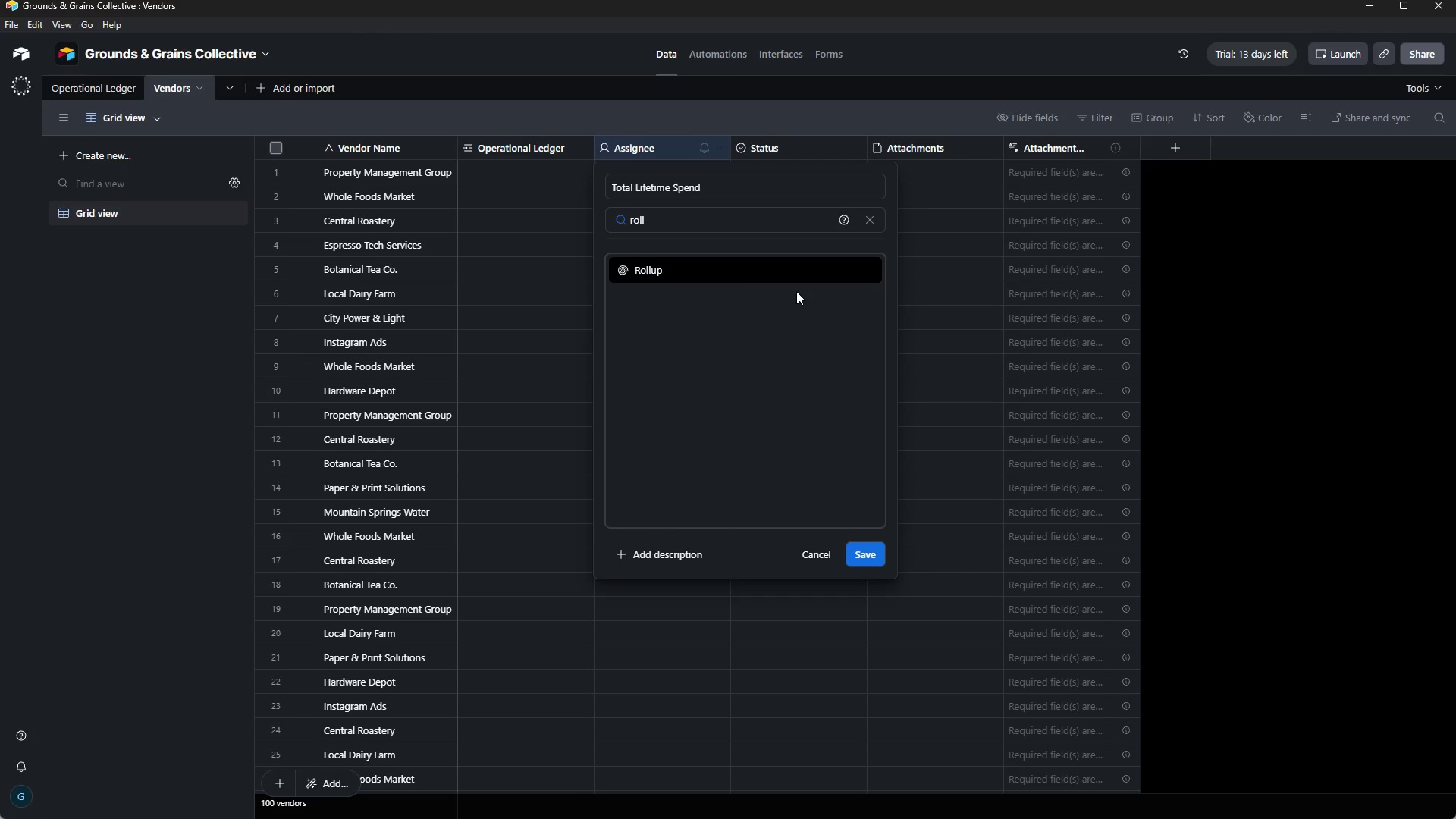 
left_click([783, 275])
 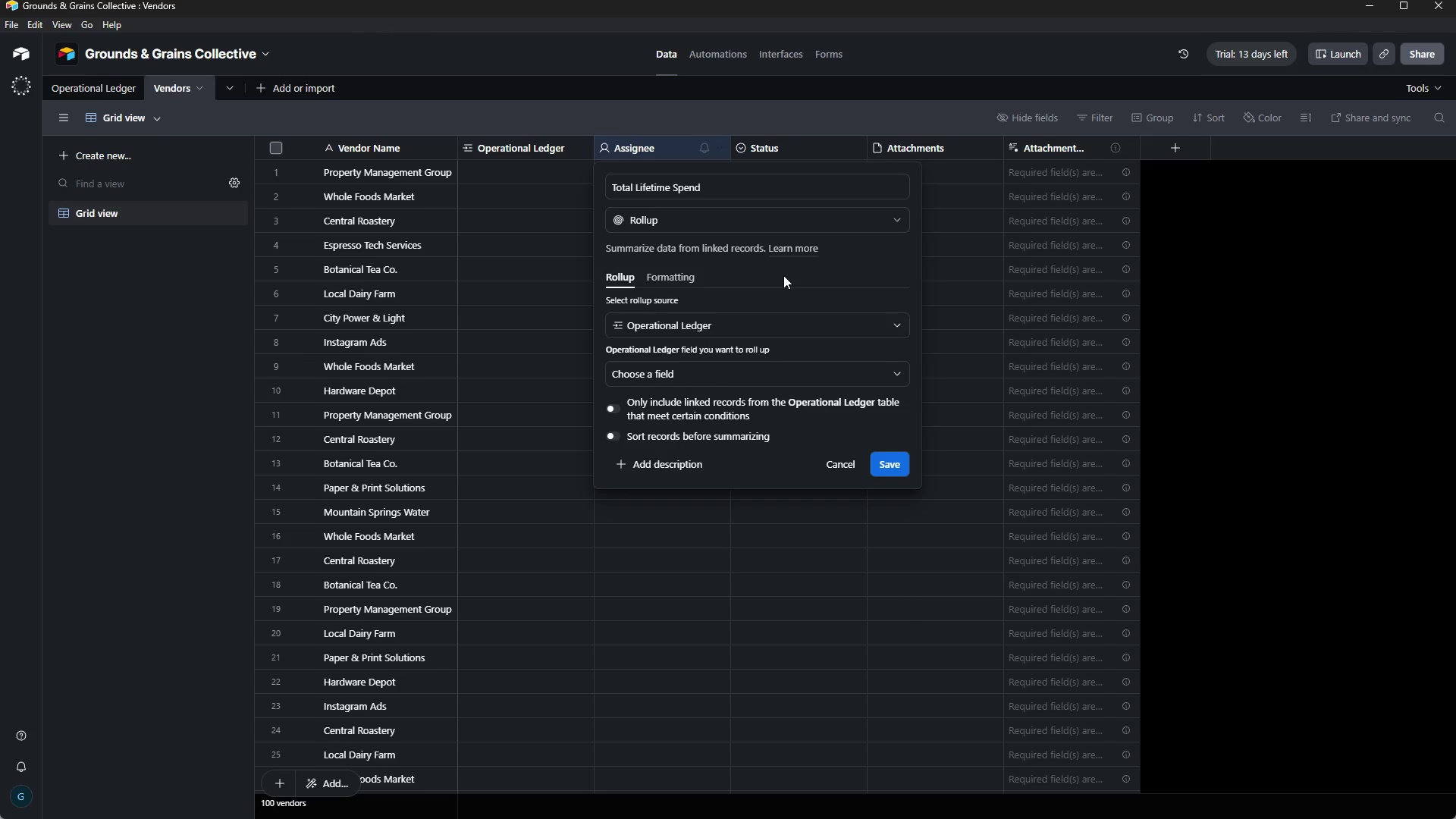 
mouse_move([779, 351])
 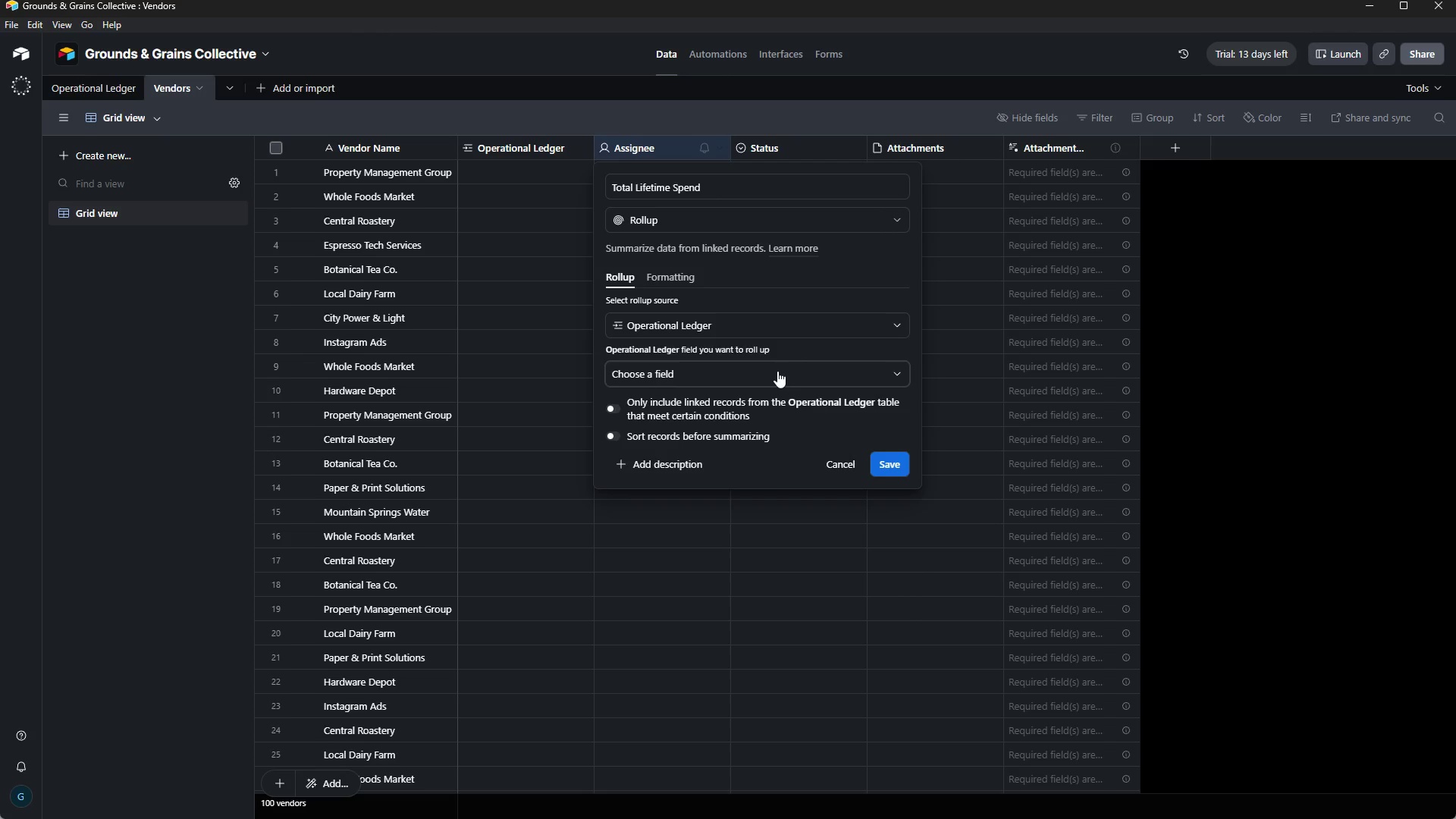 
left_click([777, 371])
 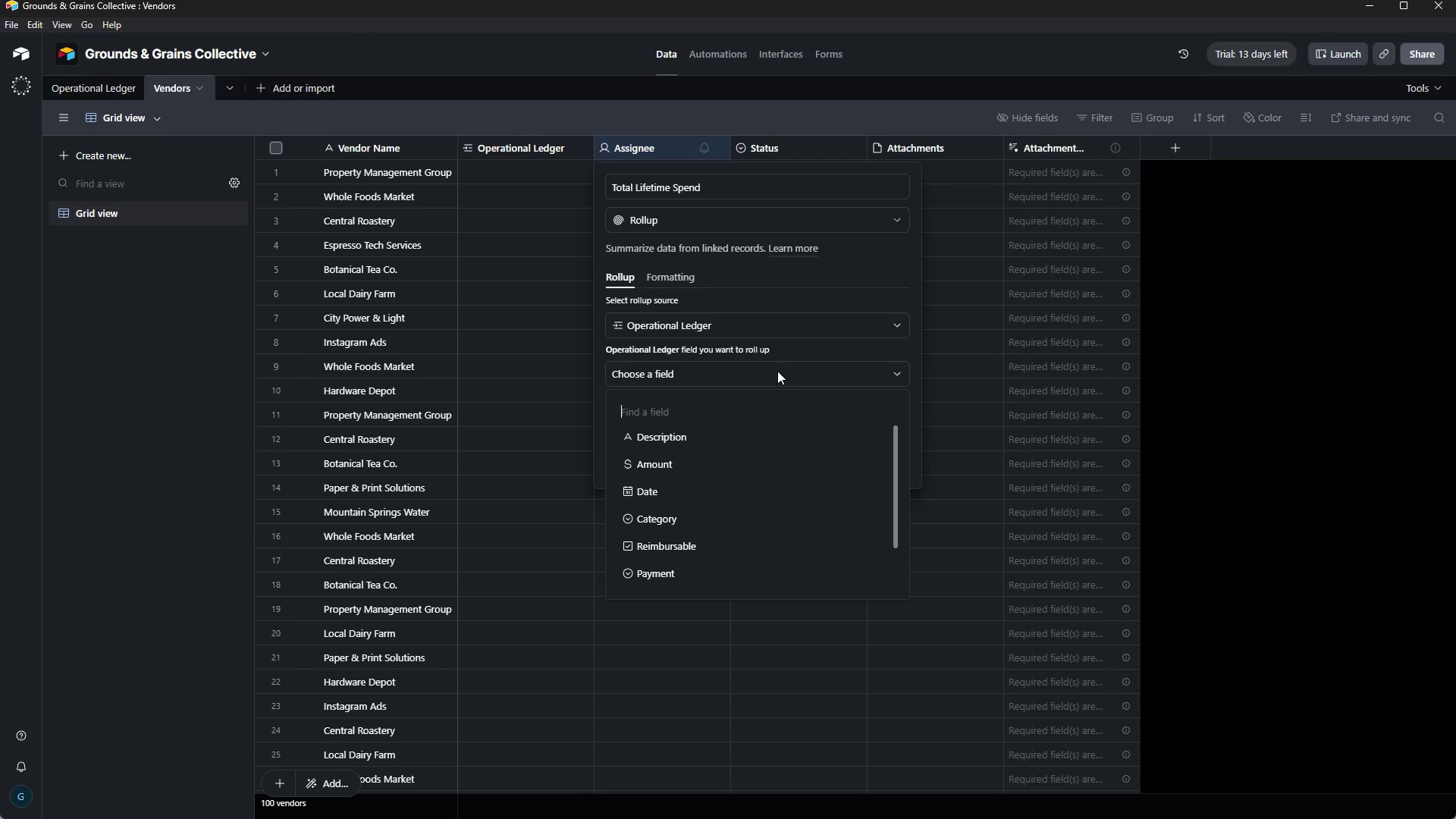 
wait(7.55)
 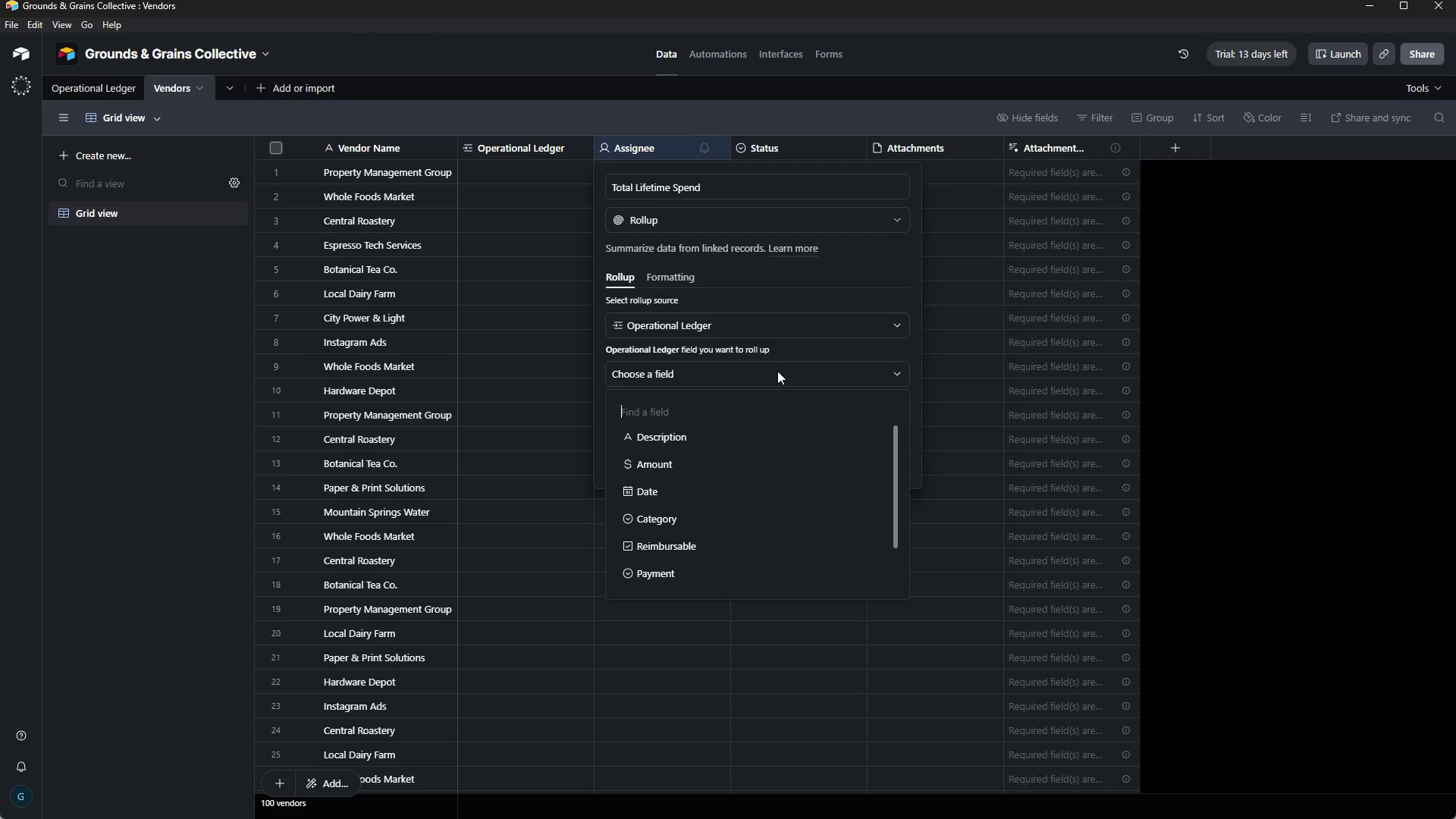 
left_click([697, 460])
 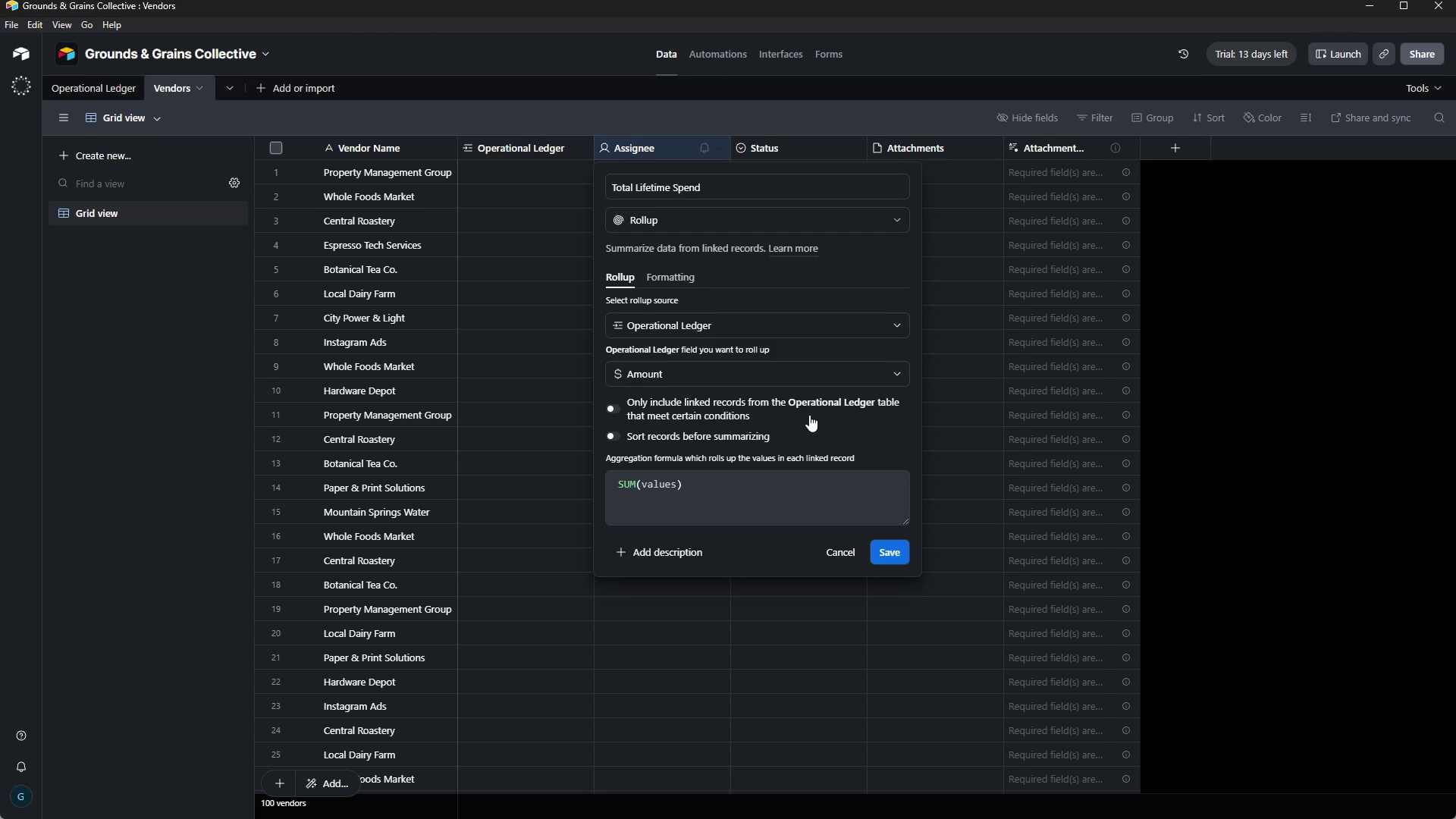 
wait(14.67)
 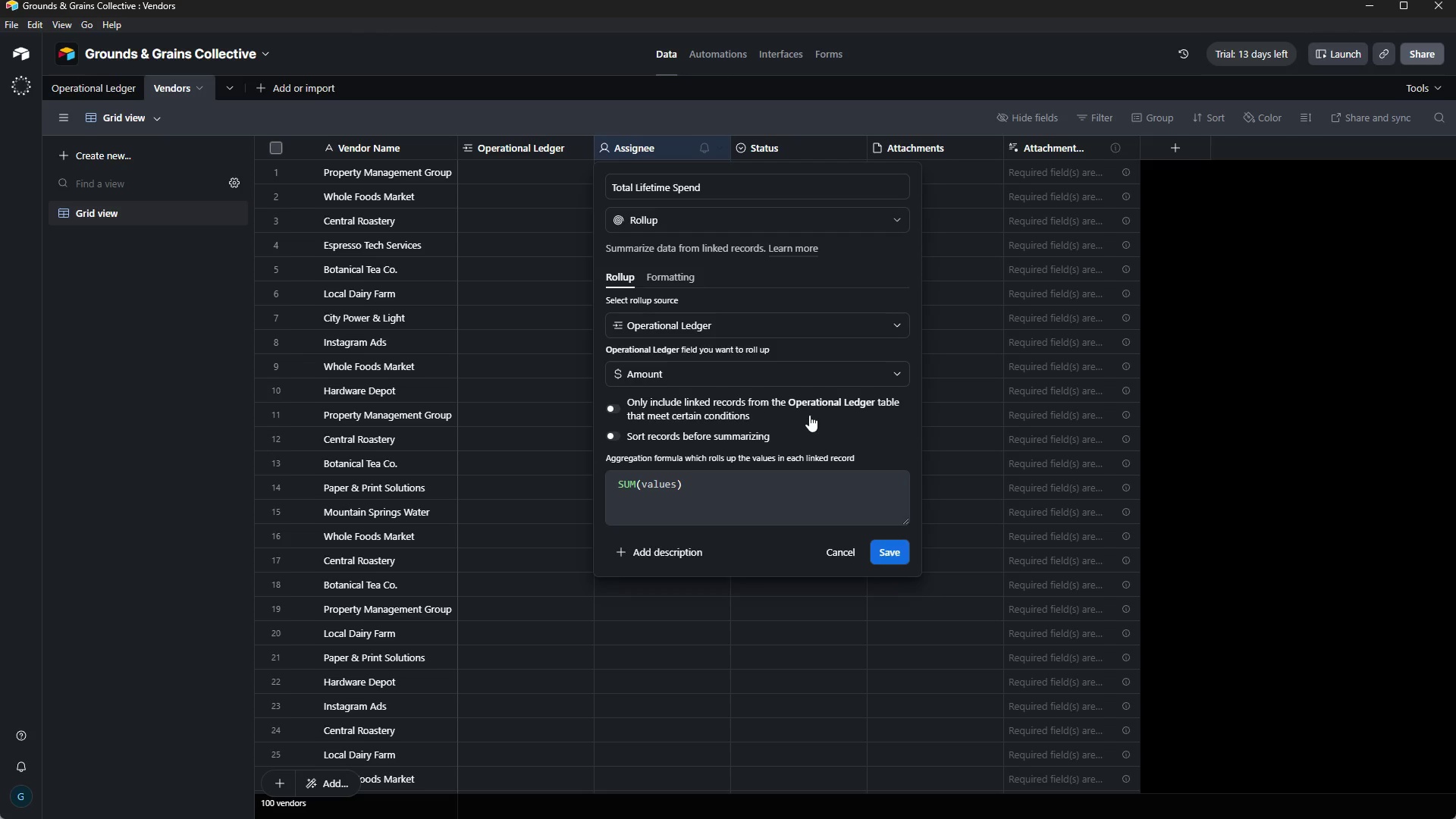 
left_click([893, 548])
 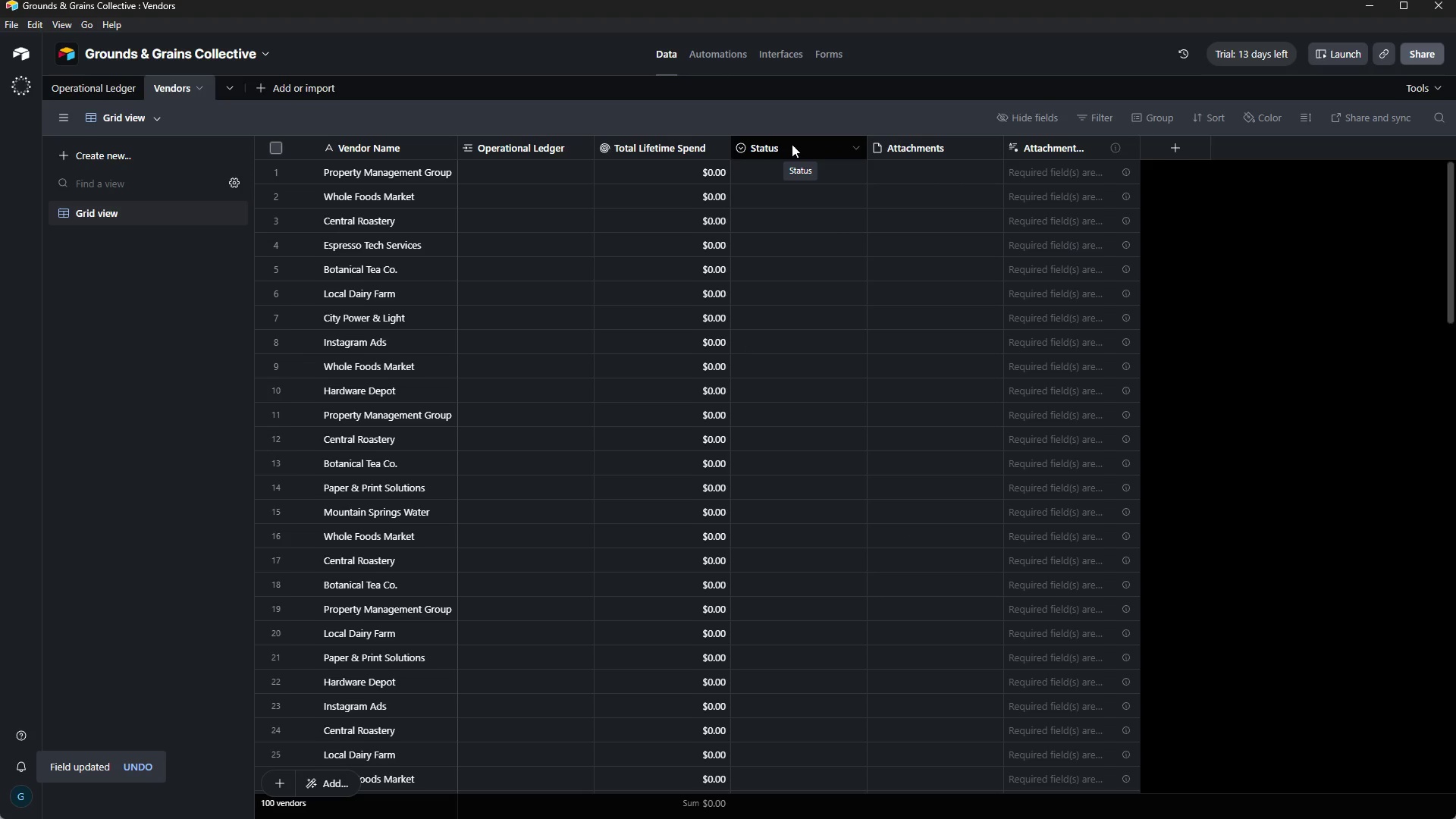 
wait(11.7)
 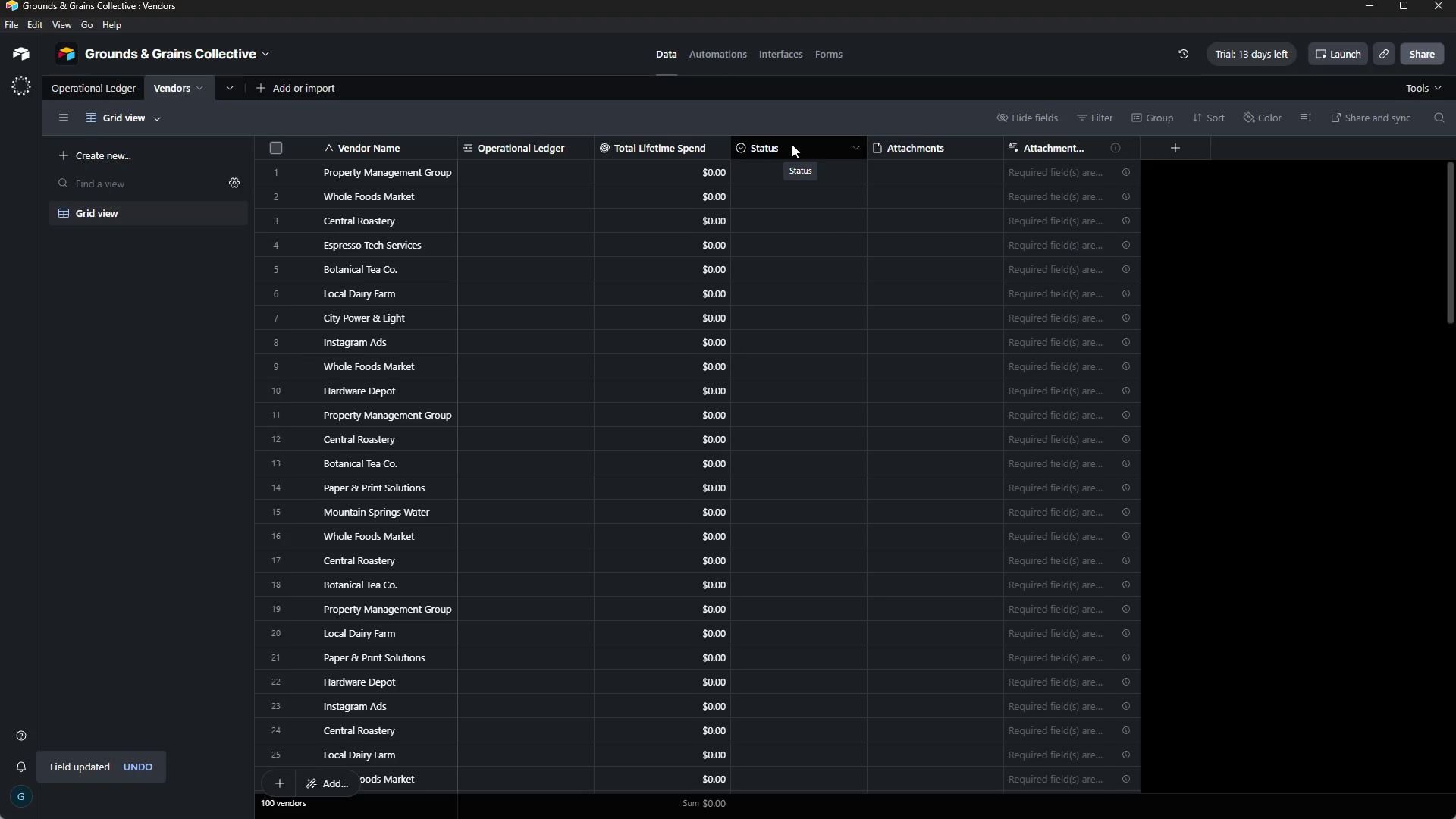 
double_click([792, 144])
 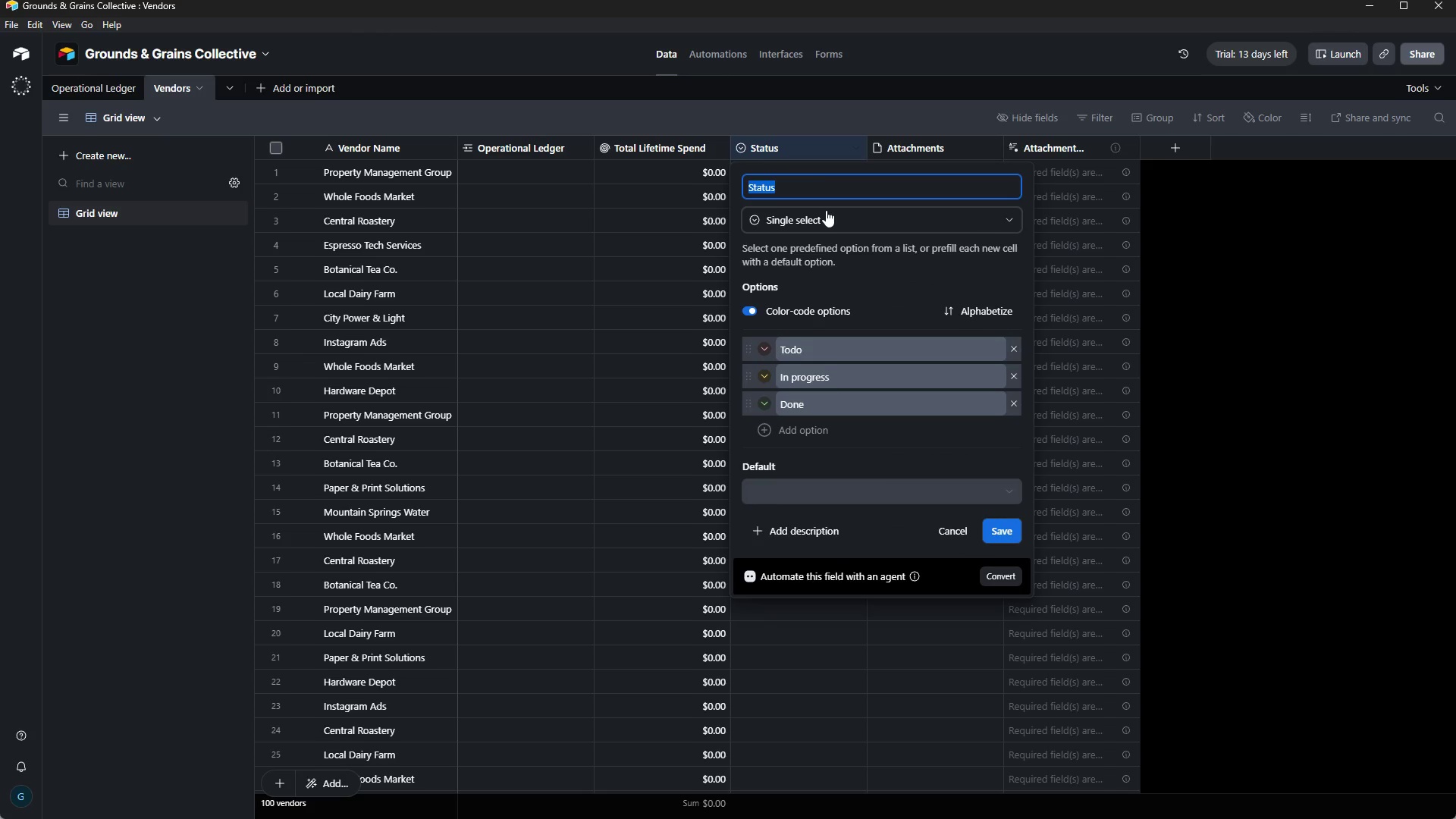 
key(Backspace)
type(Vendor Type)
 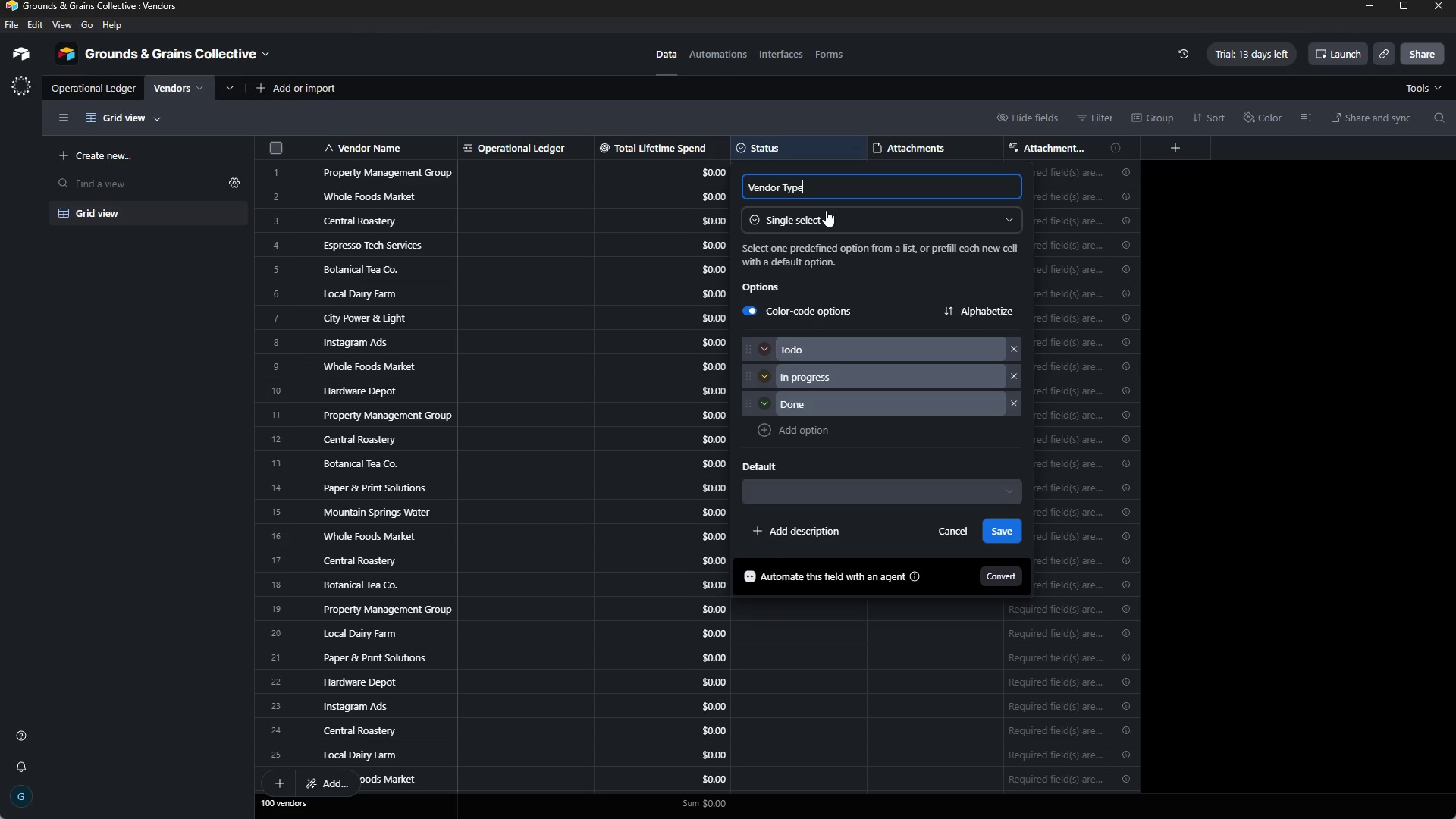 
wait(12.36)
 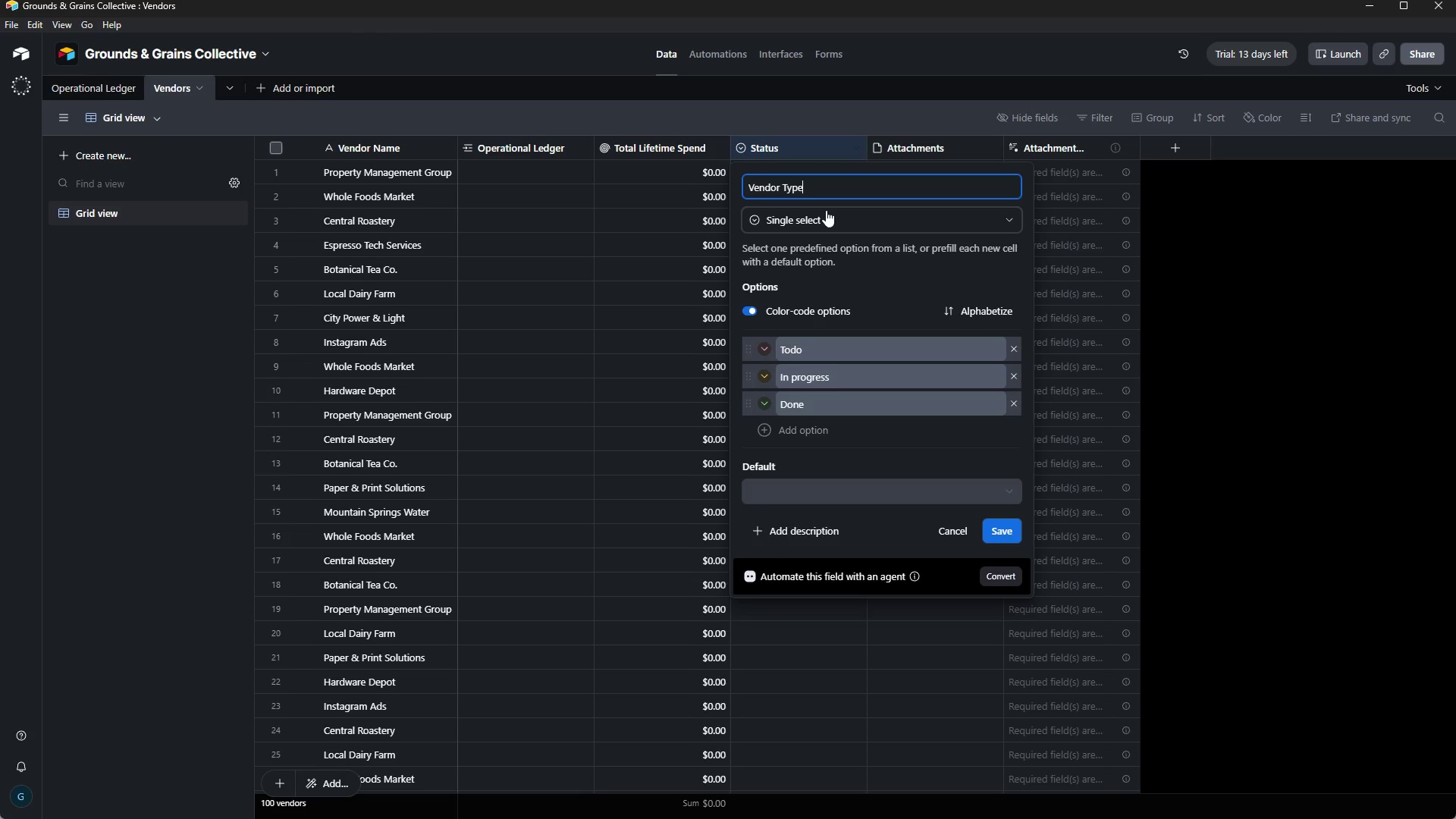 
left_click([997, 526])
 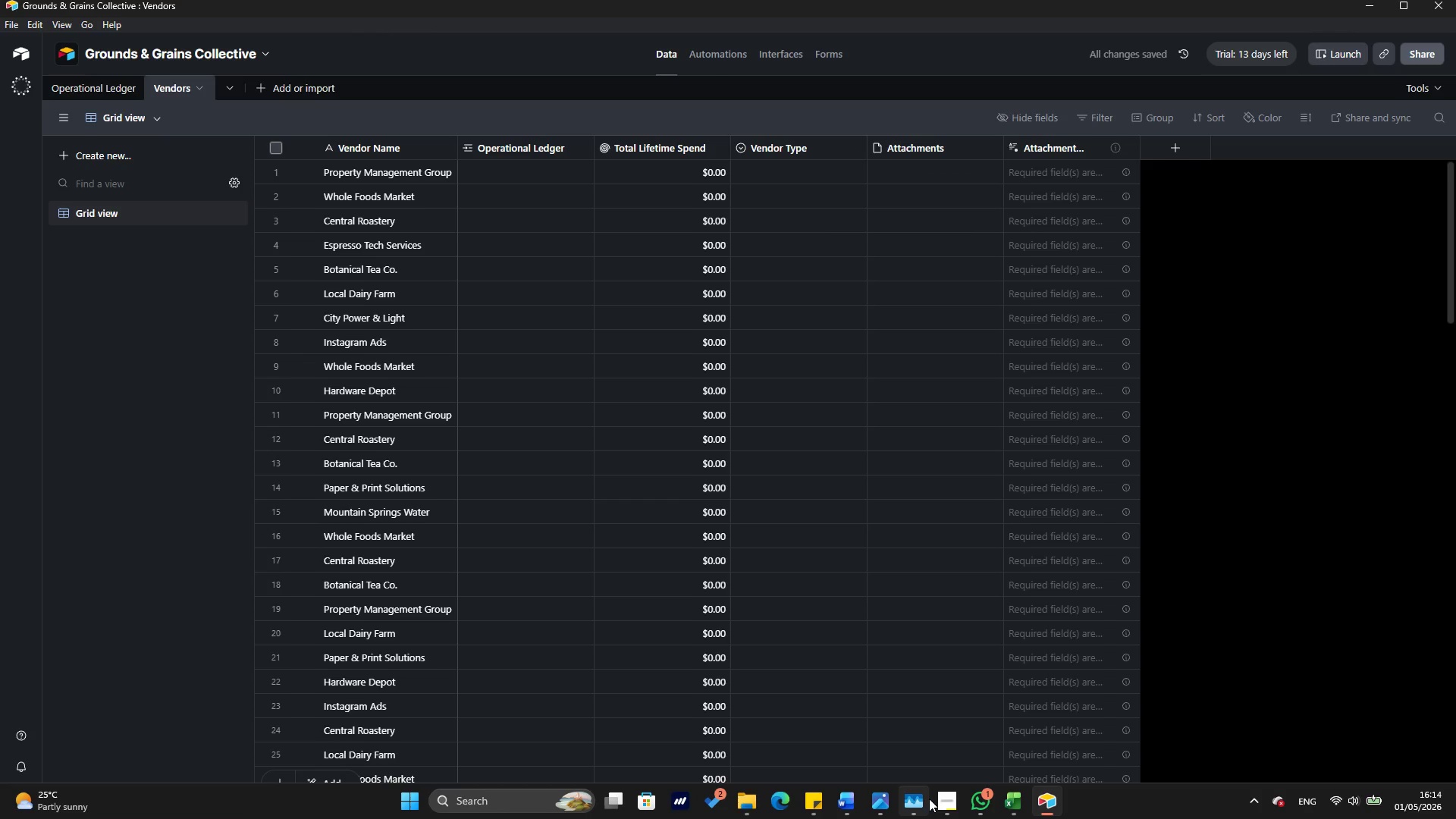 
left_click([1012, 796])
 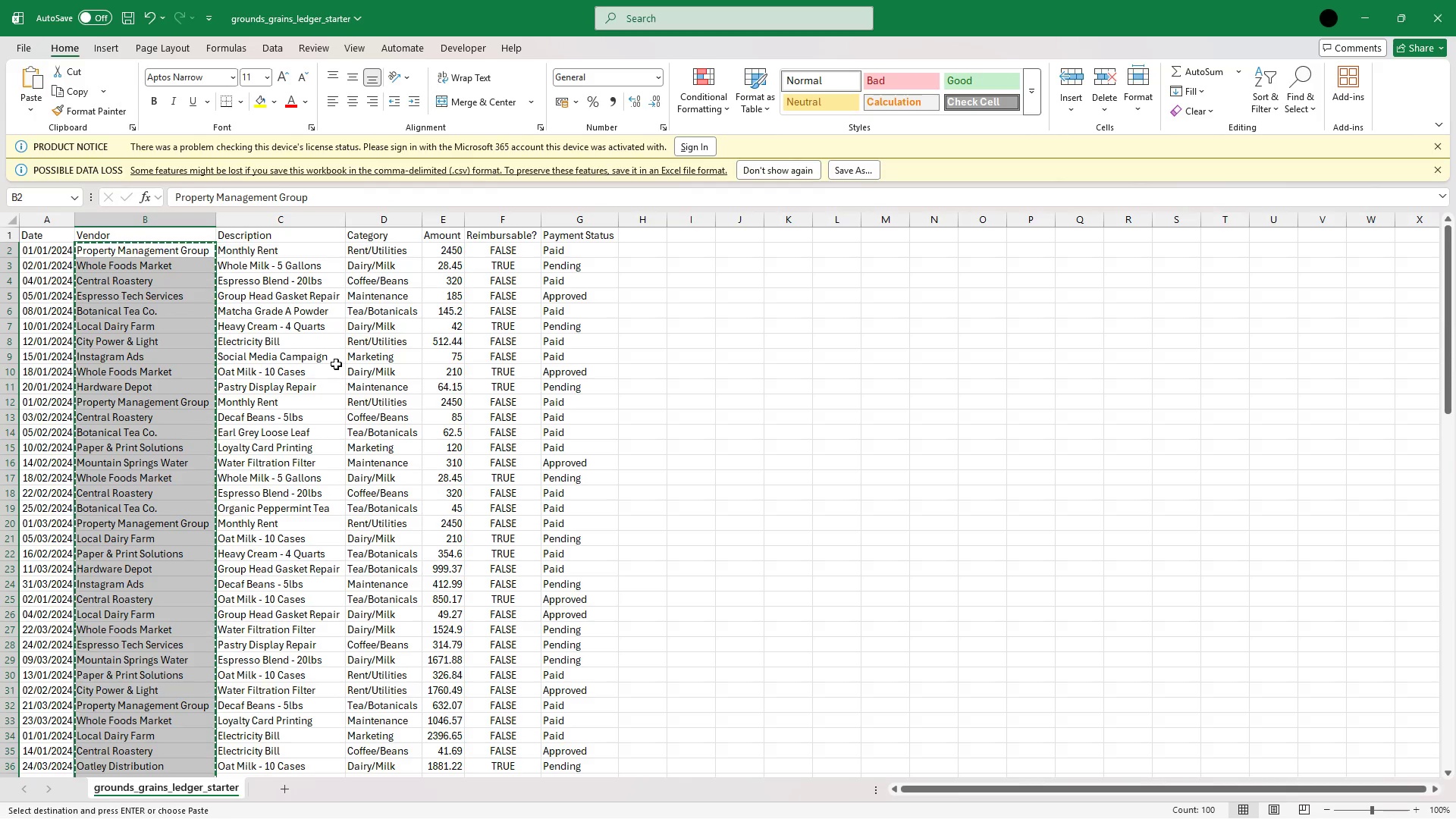 
left_click([365, 276])
 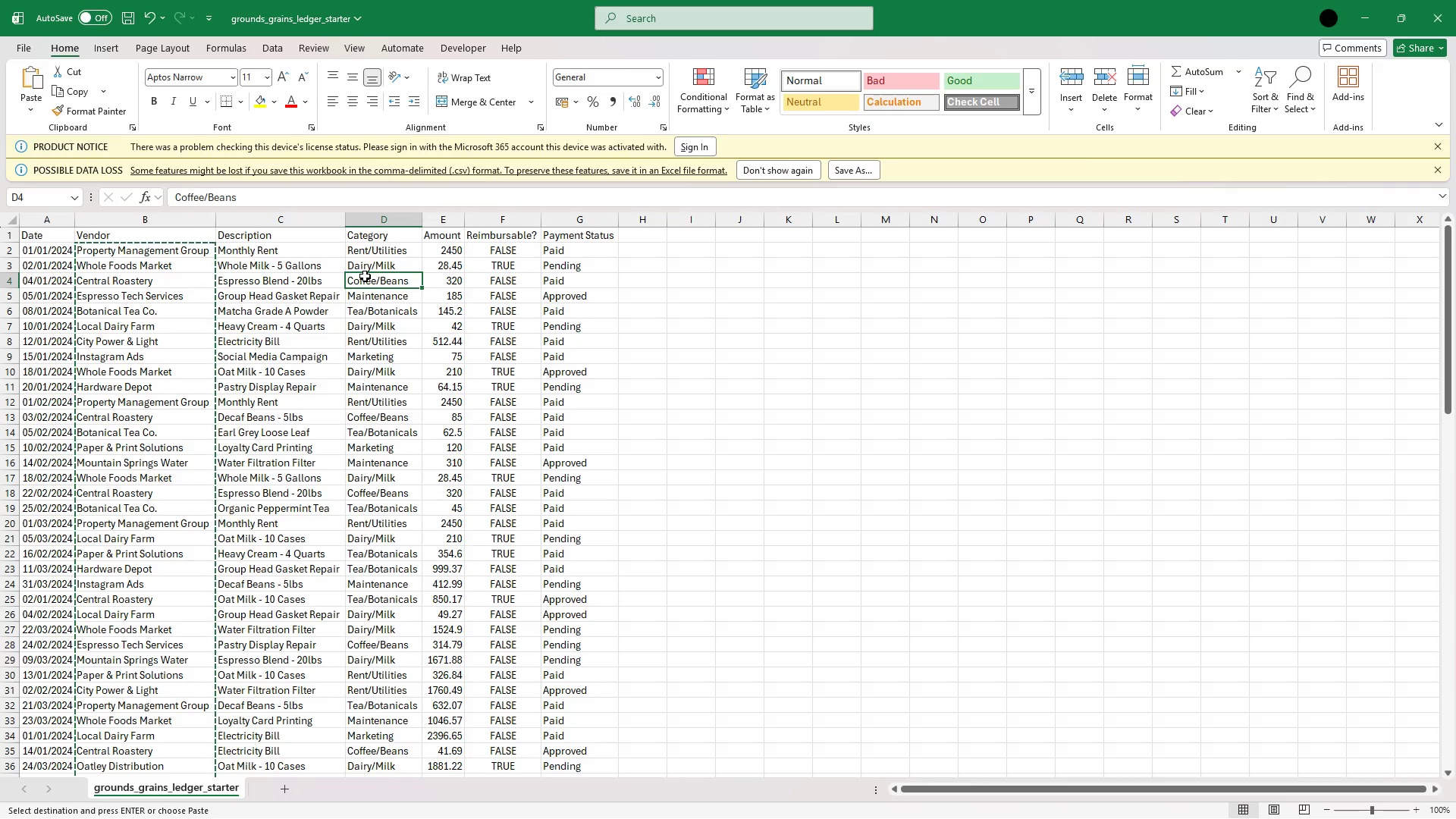 
key(ArrowLeft)
 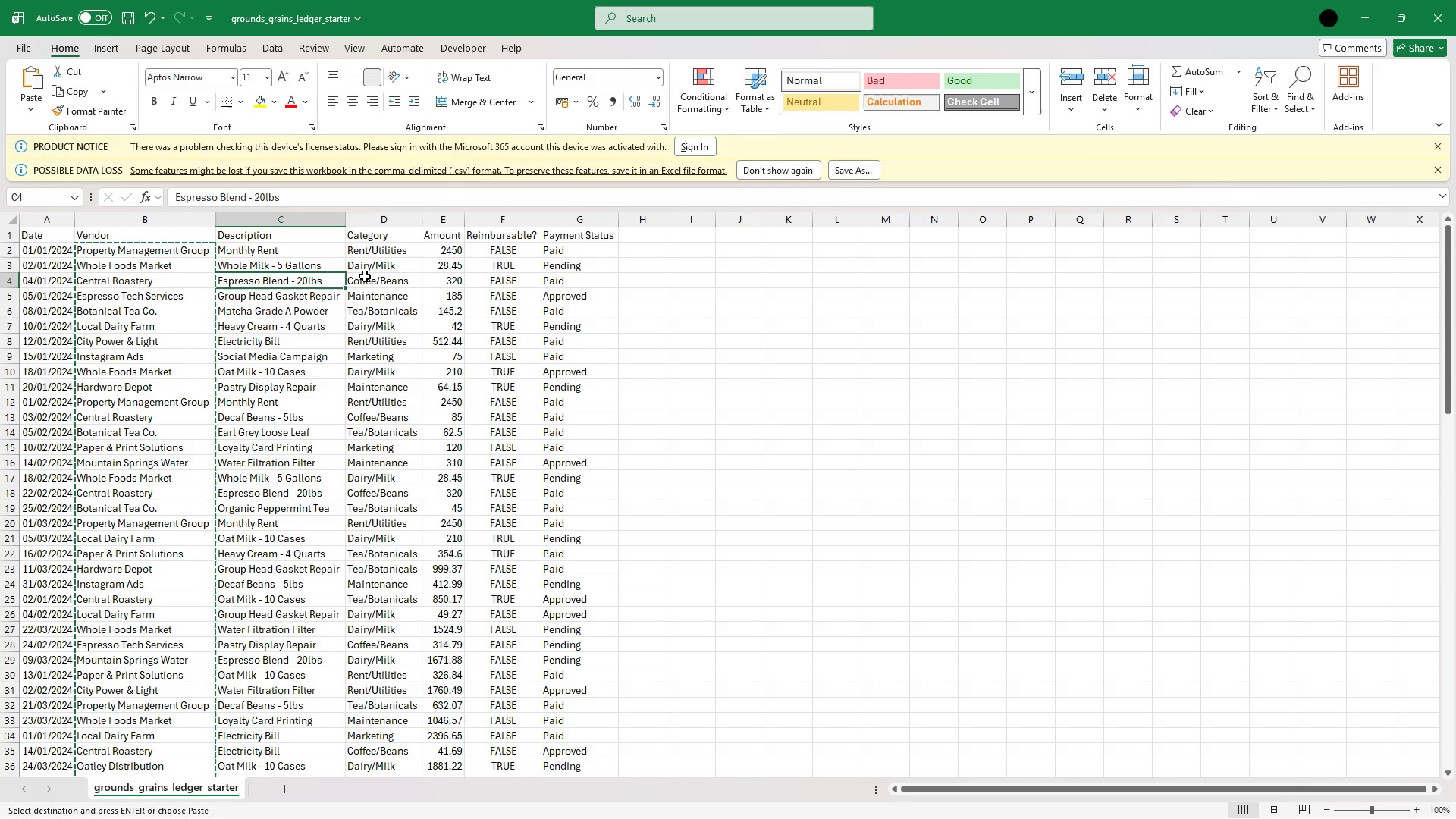 
key(ArrowUp)
 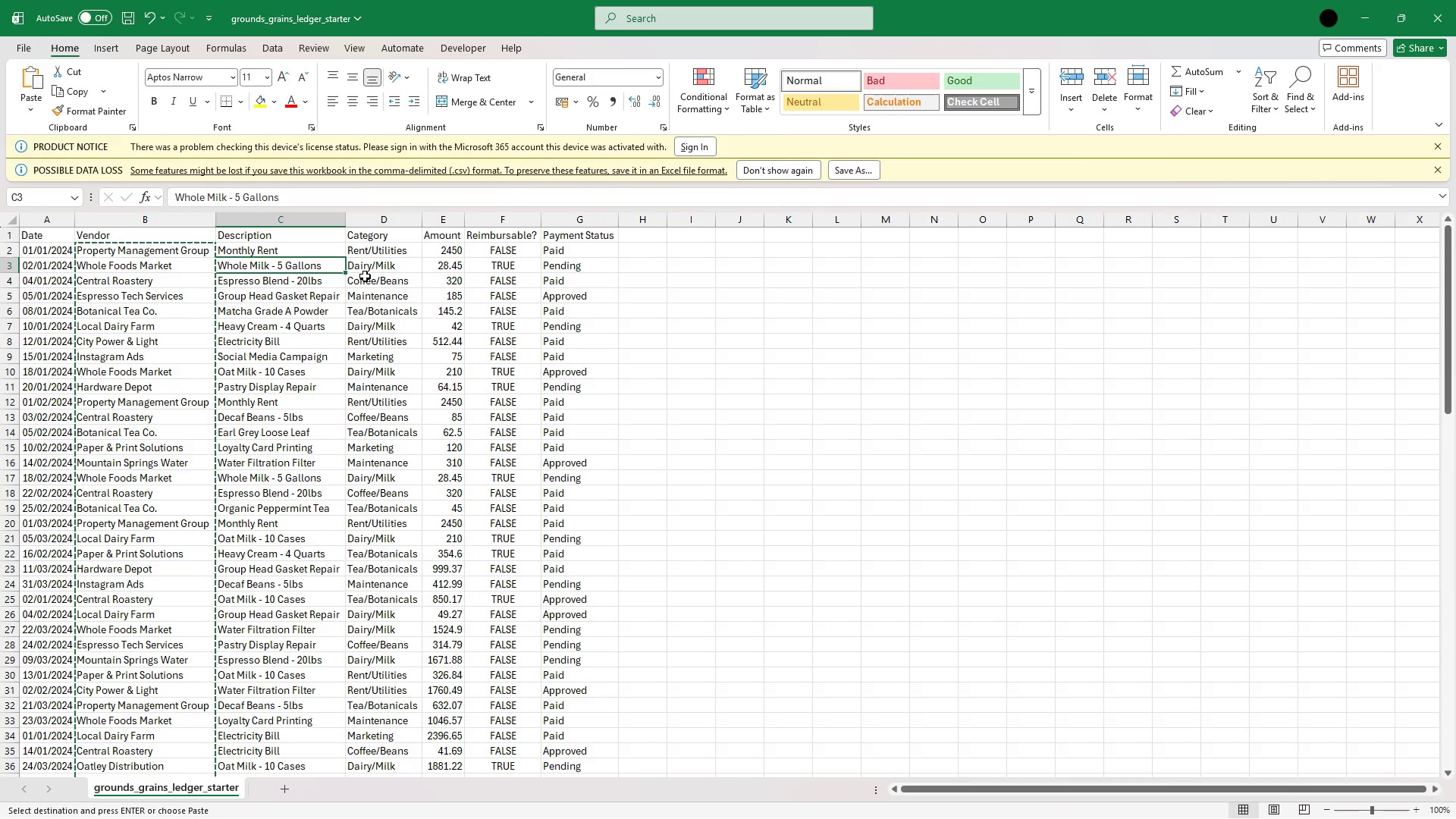 
key(Escape)
 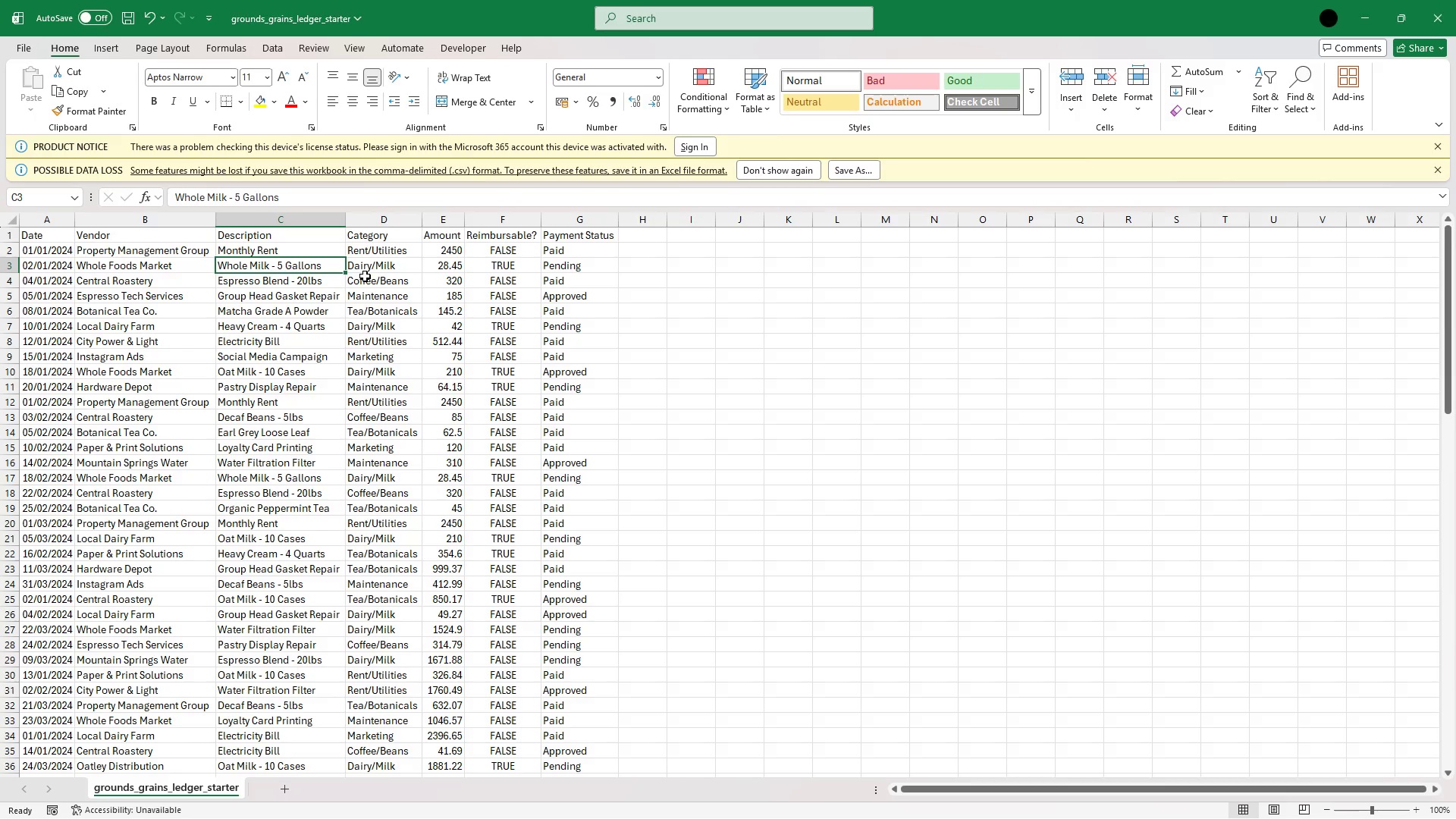 
key(ArrowLeft)
 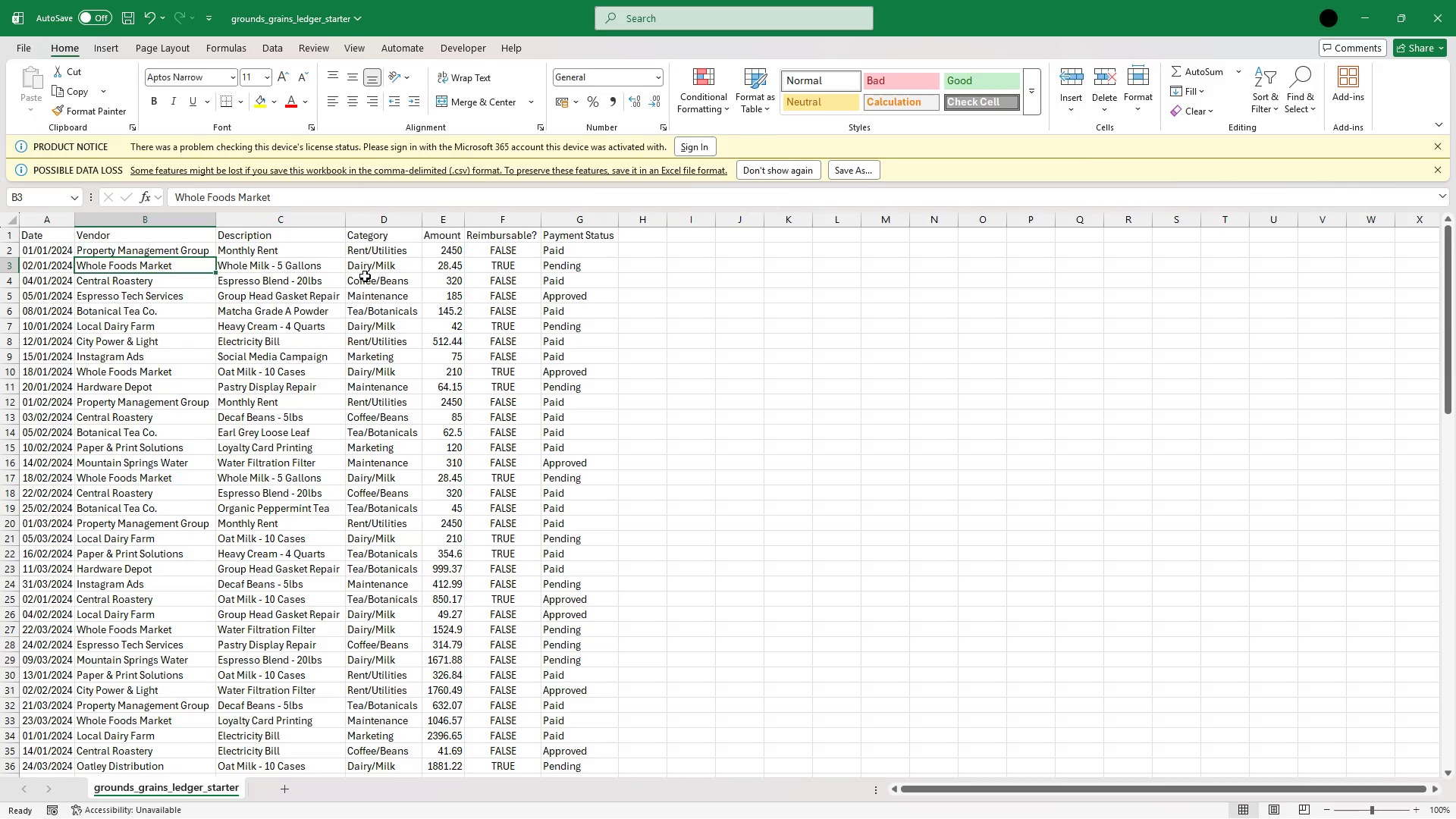 
key(ArrowDown)
 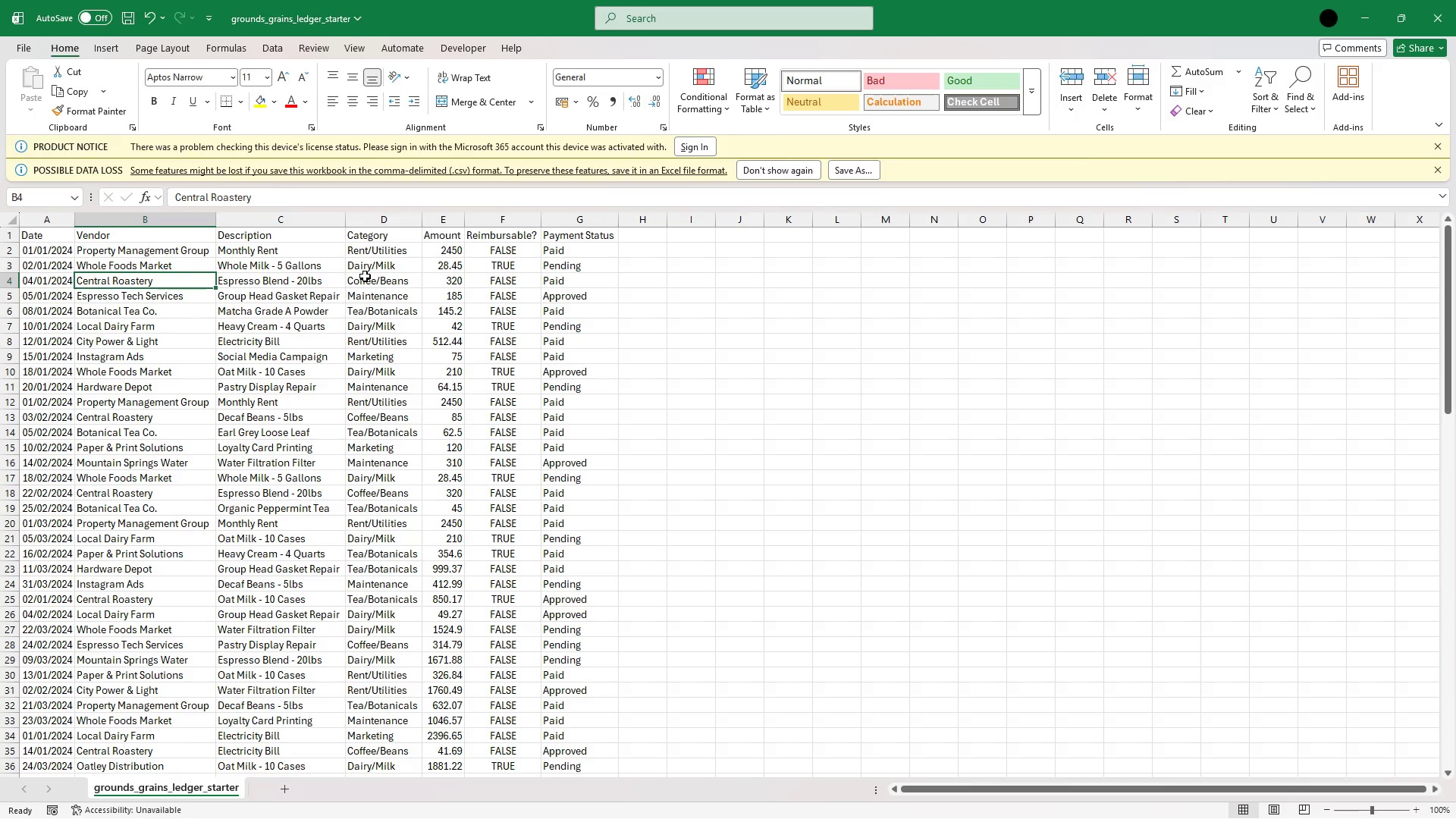 
key(ArrowUp)
 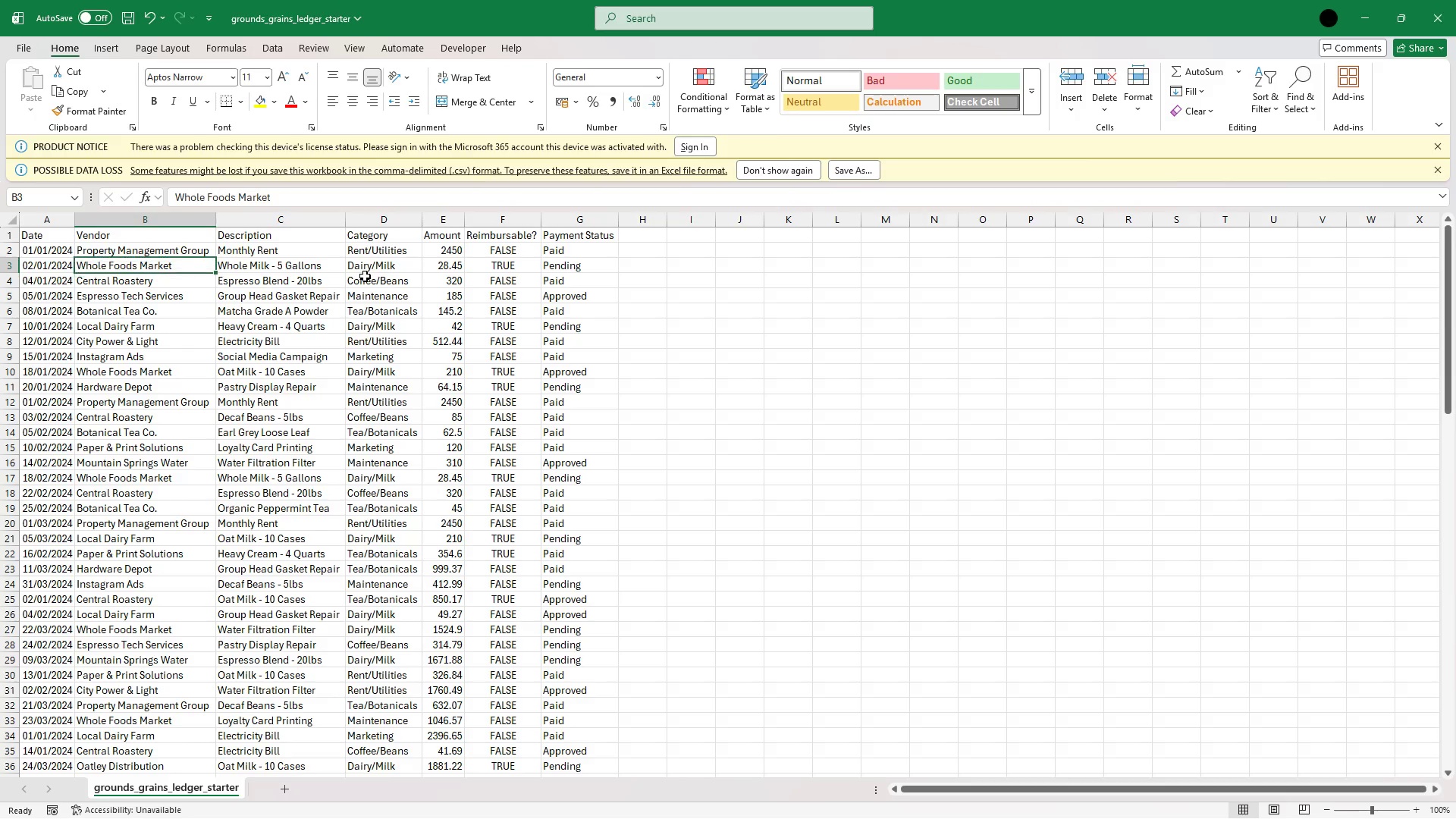 
key(ArrowRight)
 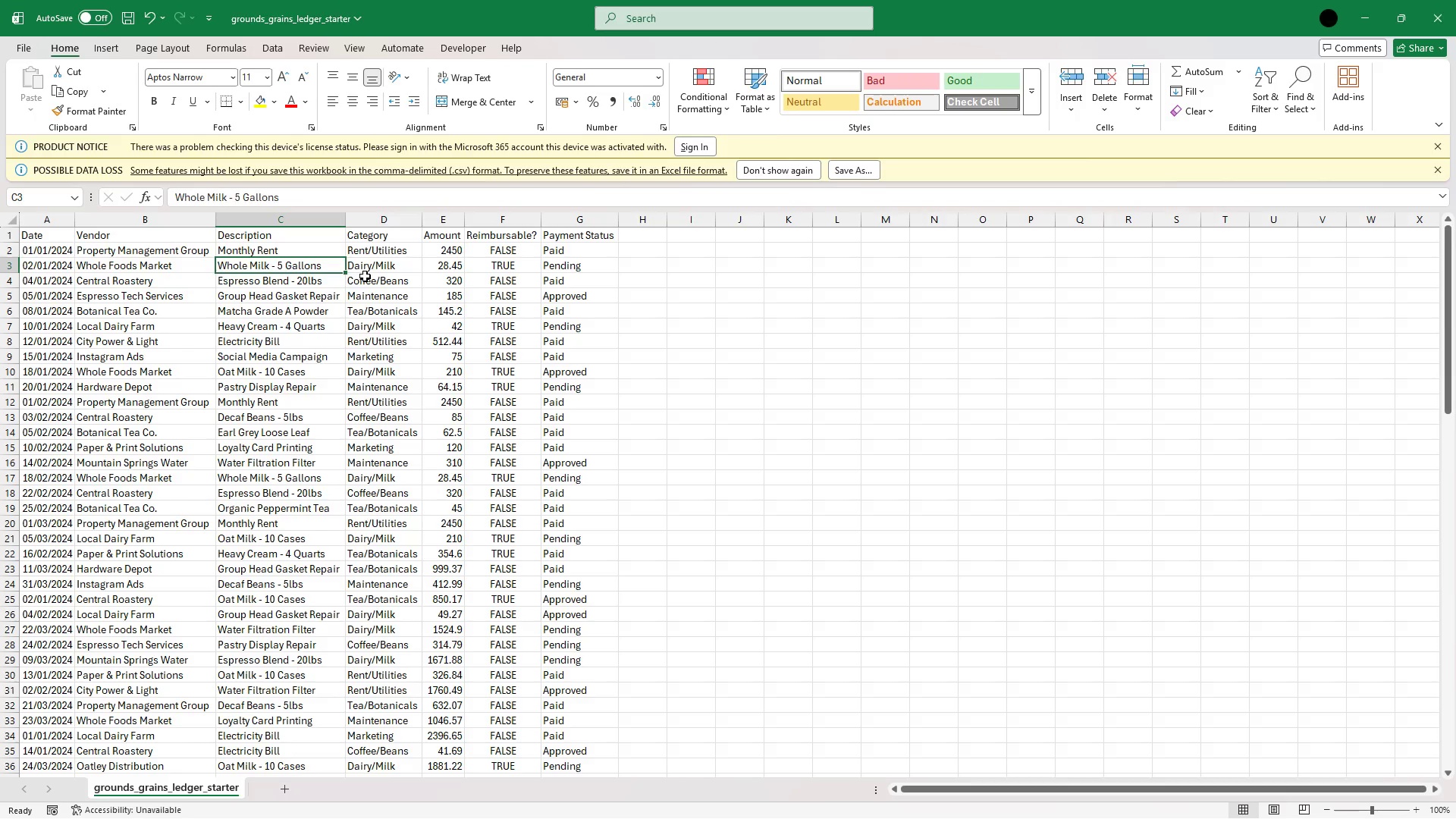 
key(ArrowUp)
 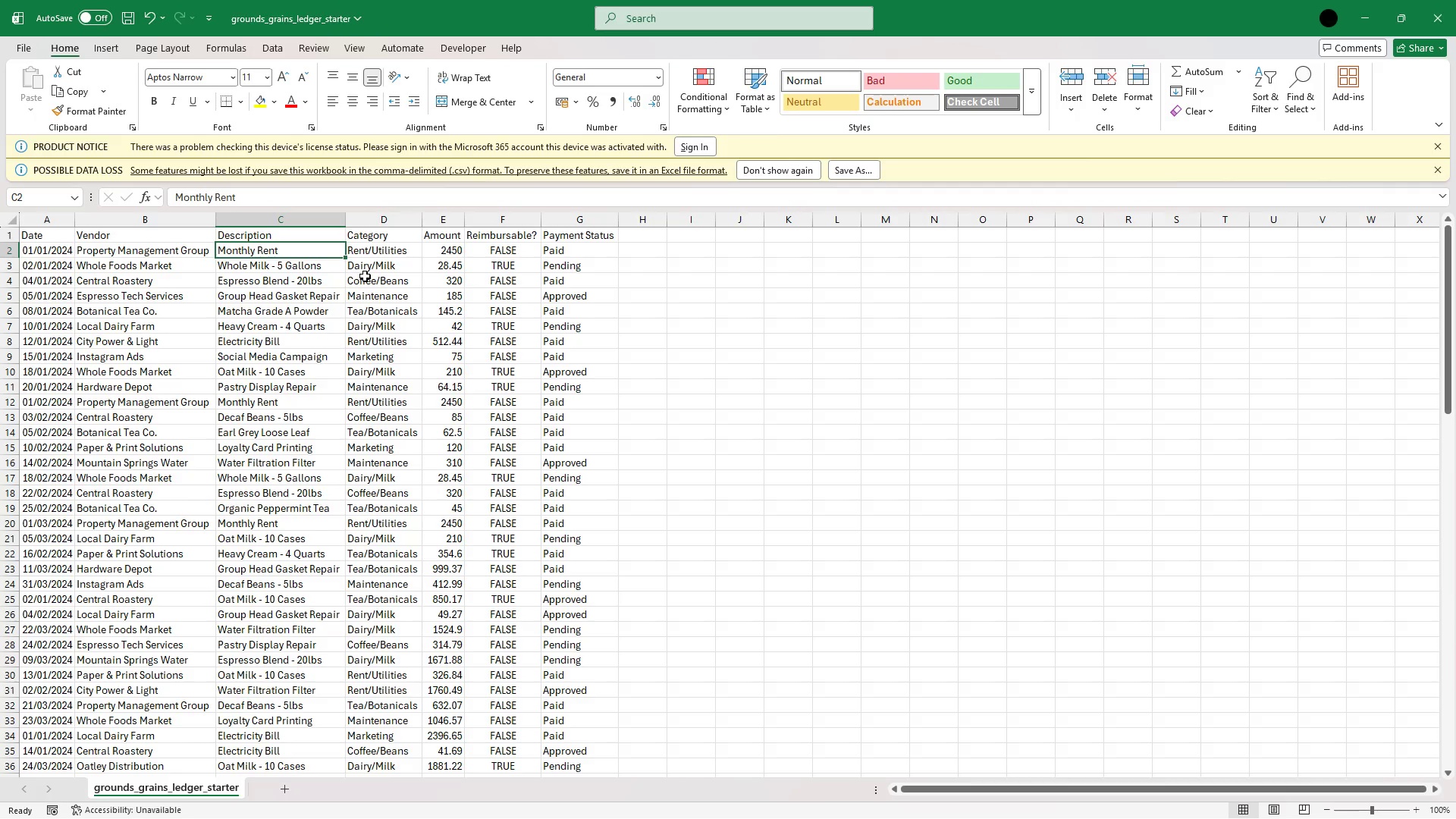 
key(ArrowDown)
 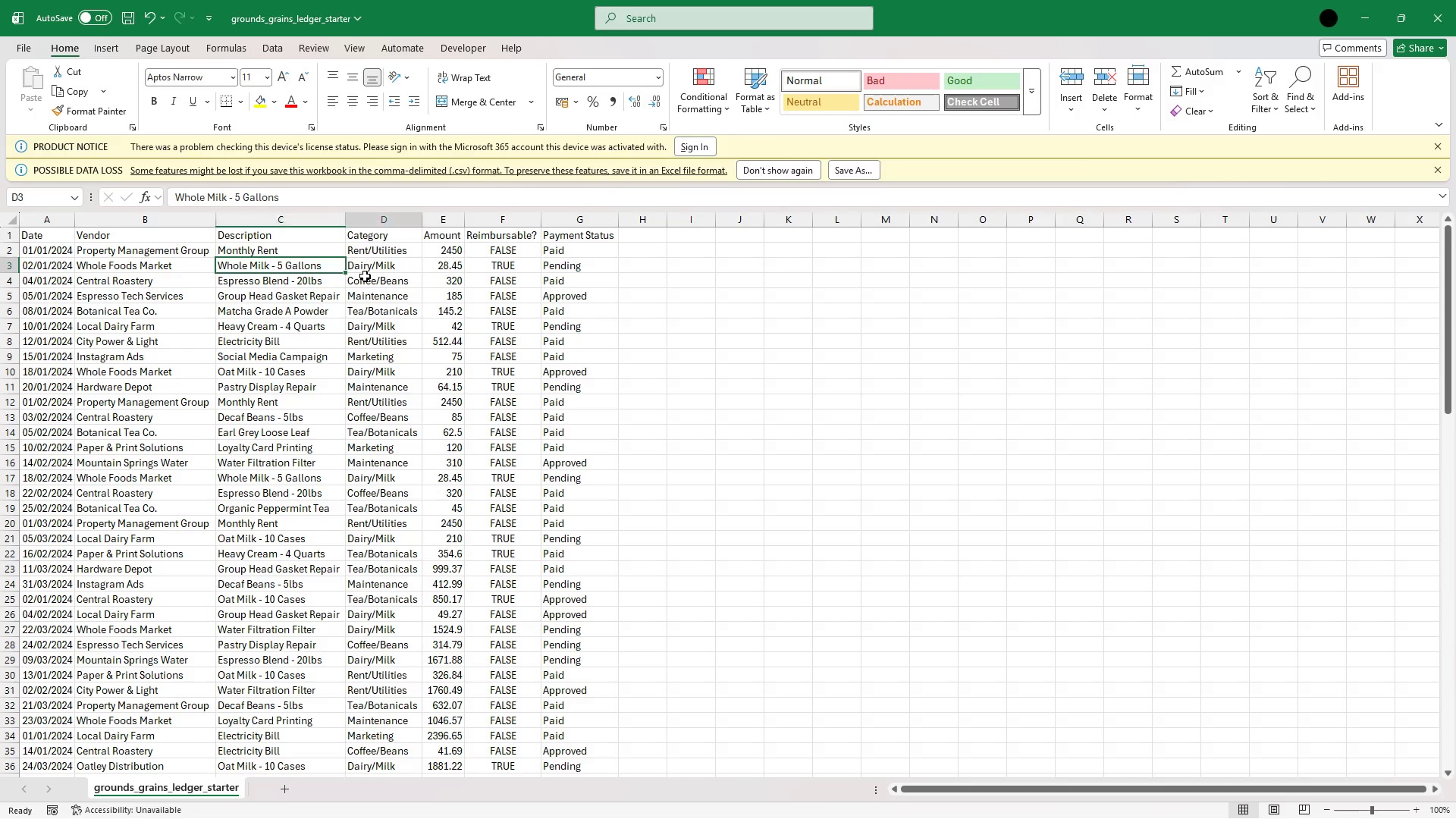 
key(ArrowRight)
 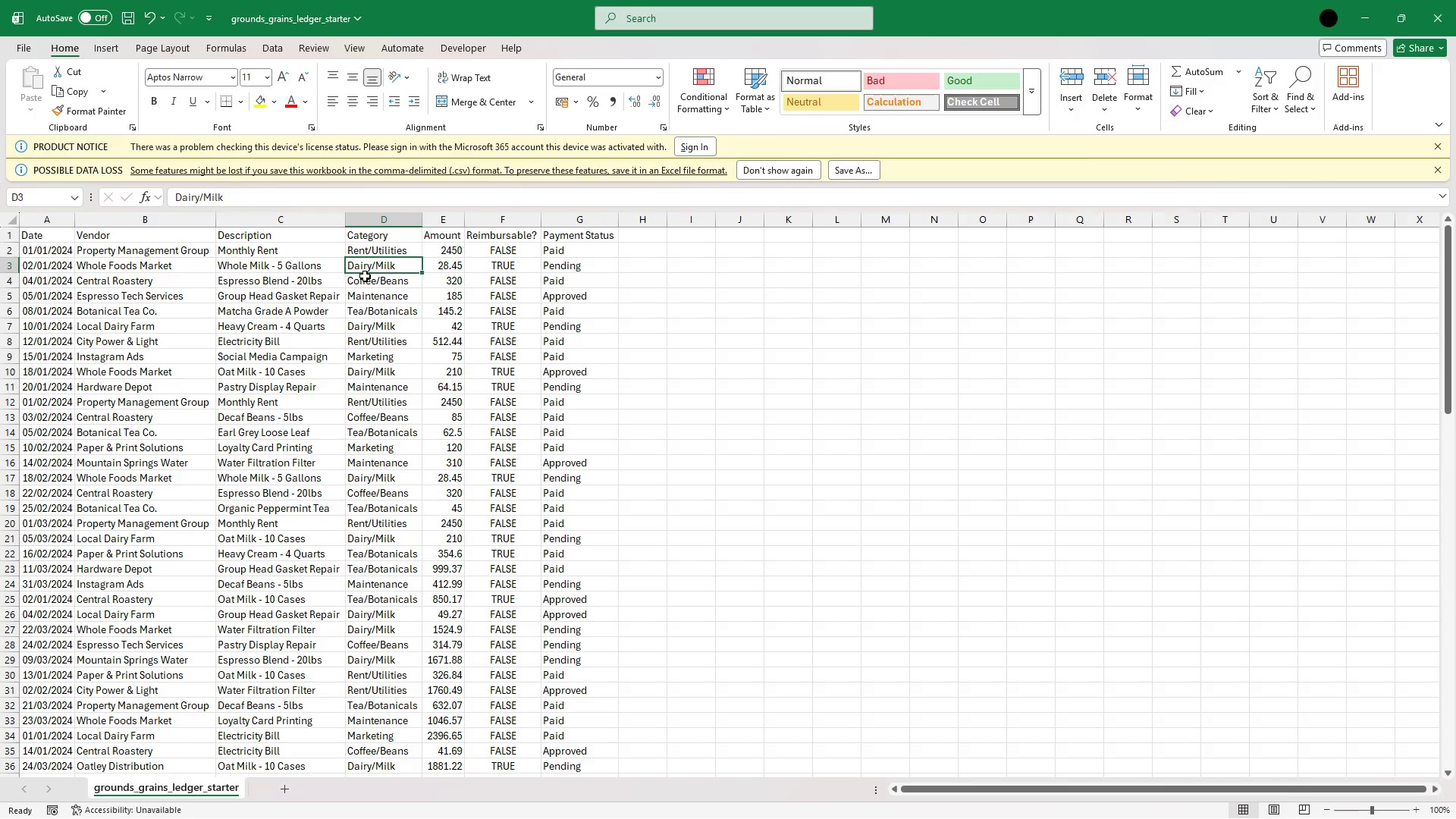 
key(ArrowDown)
 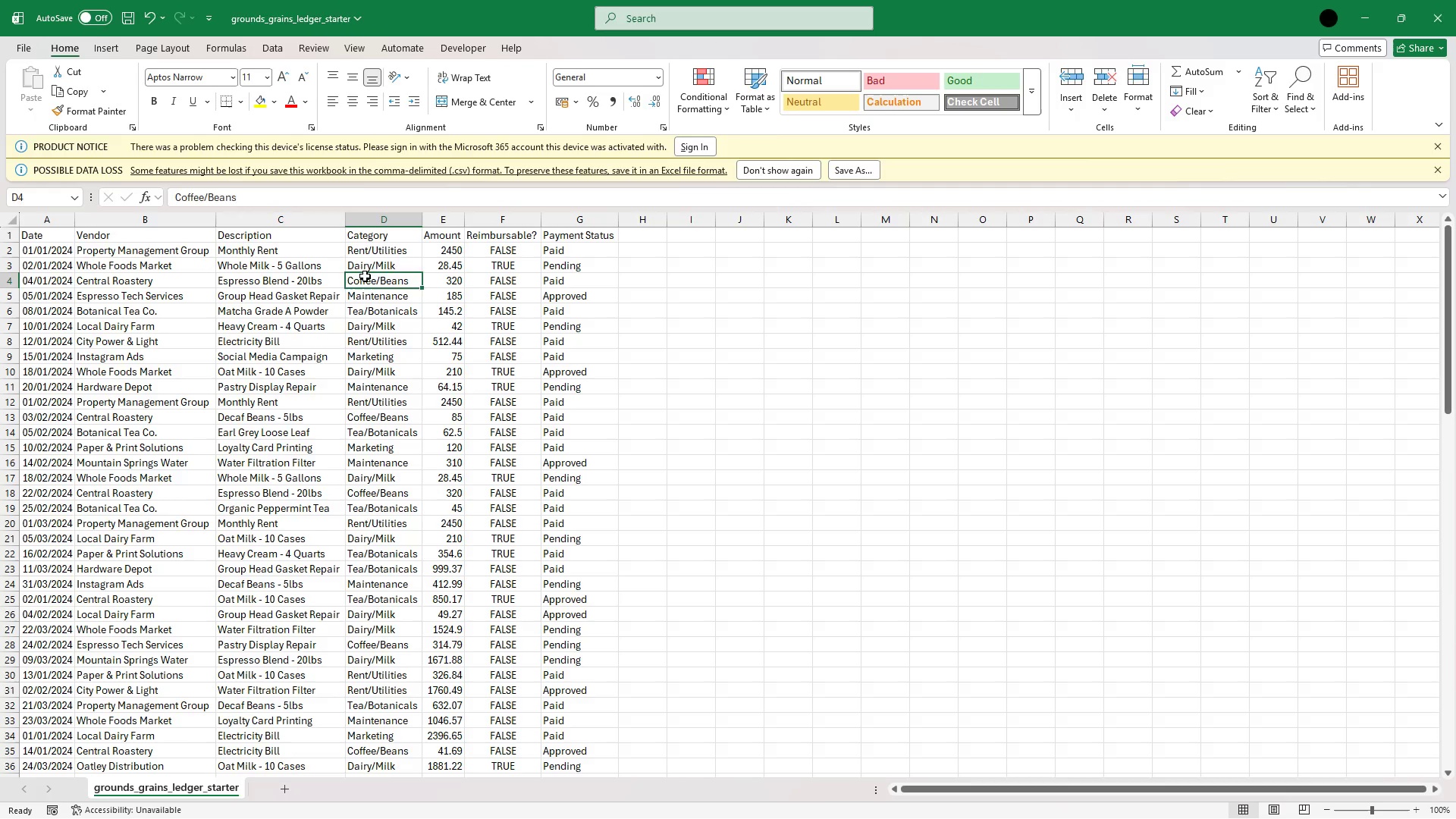 
key(ArrowUp)
 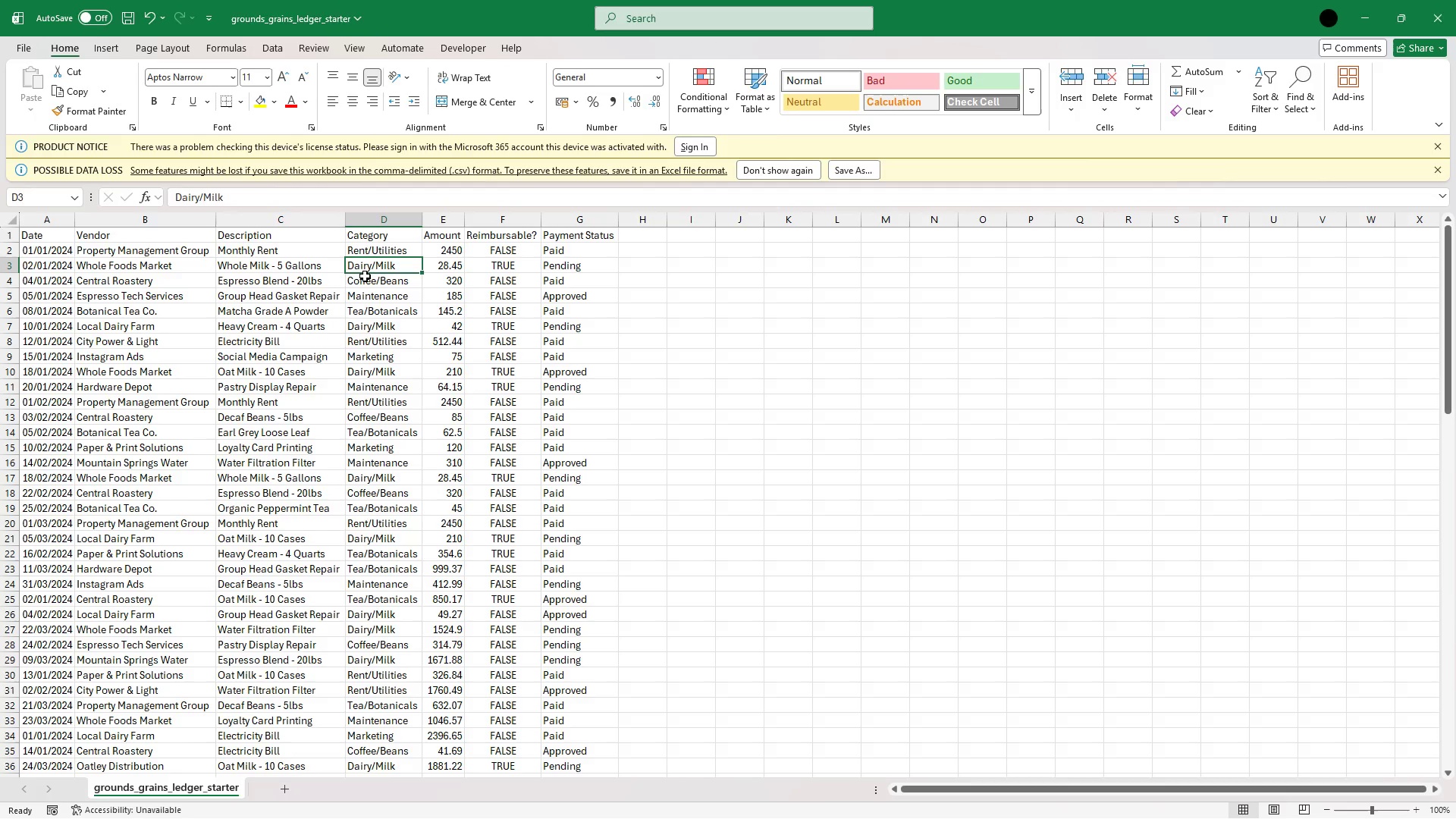 
key(ArrowDown)
 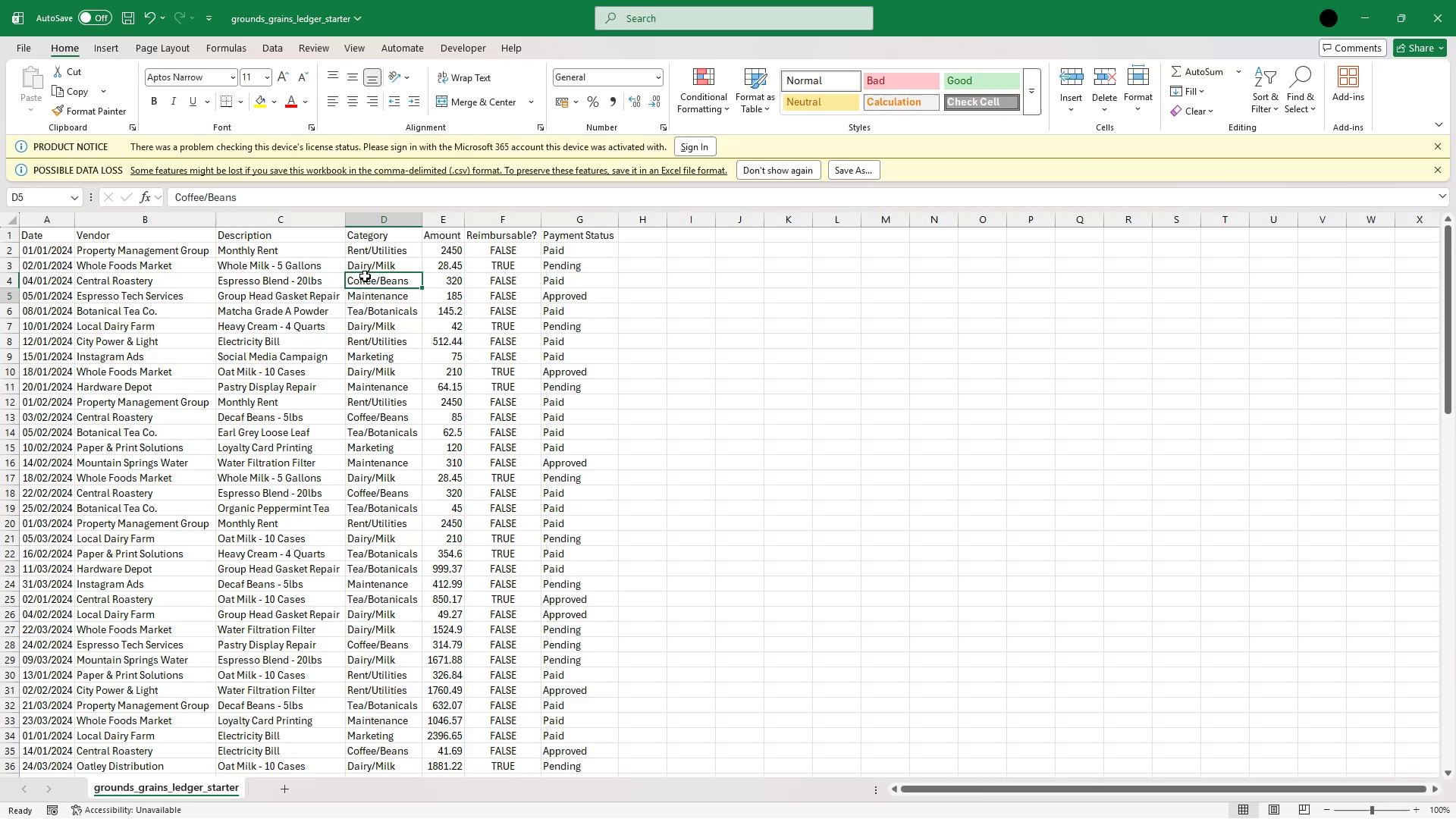 
hold_key(key=ArrowDown, duration=0.41)
 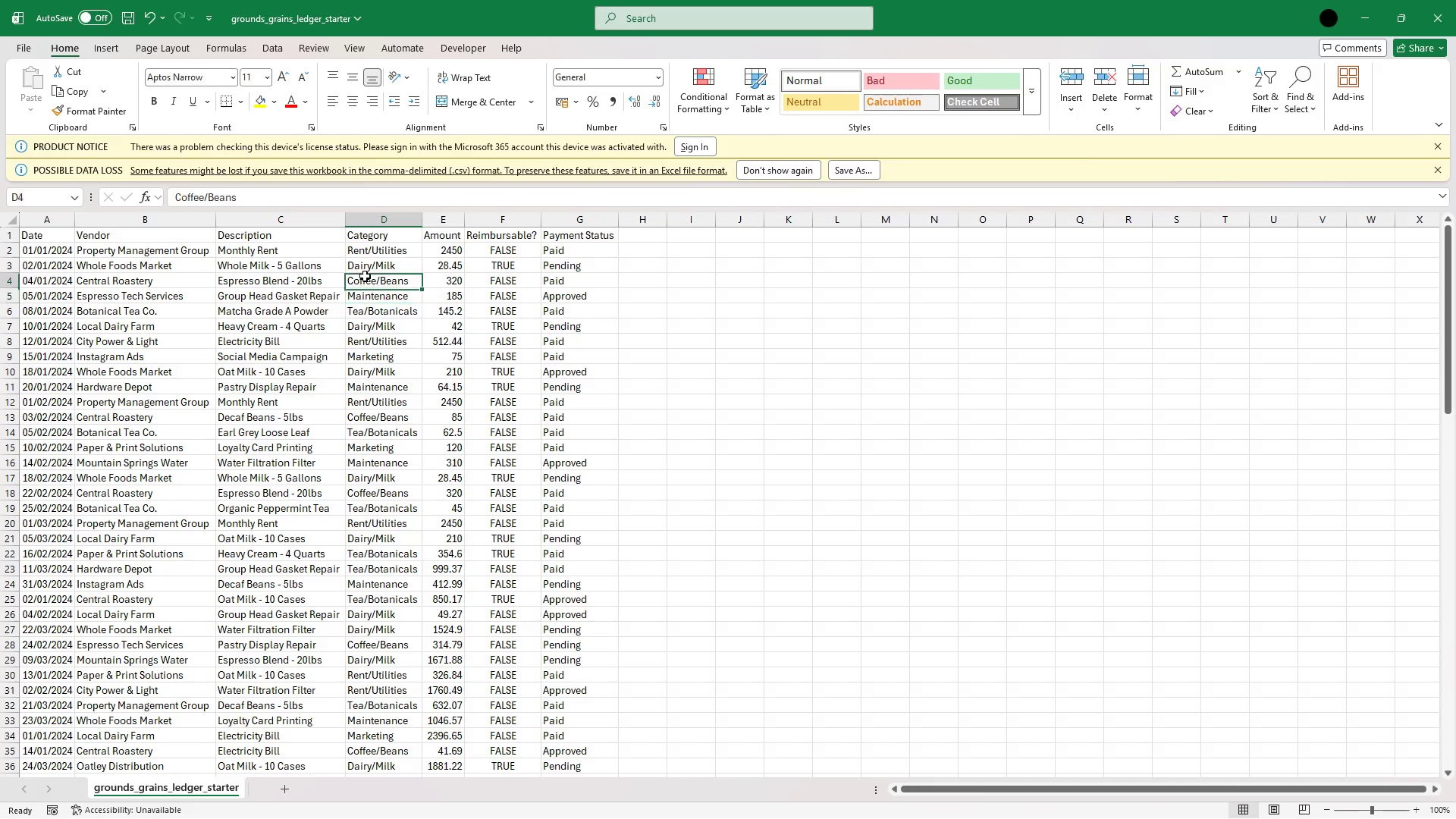 
key(ArrowUp)
 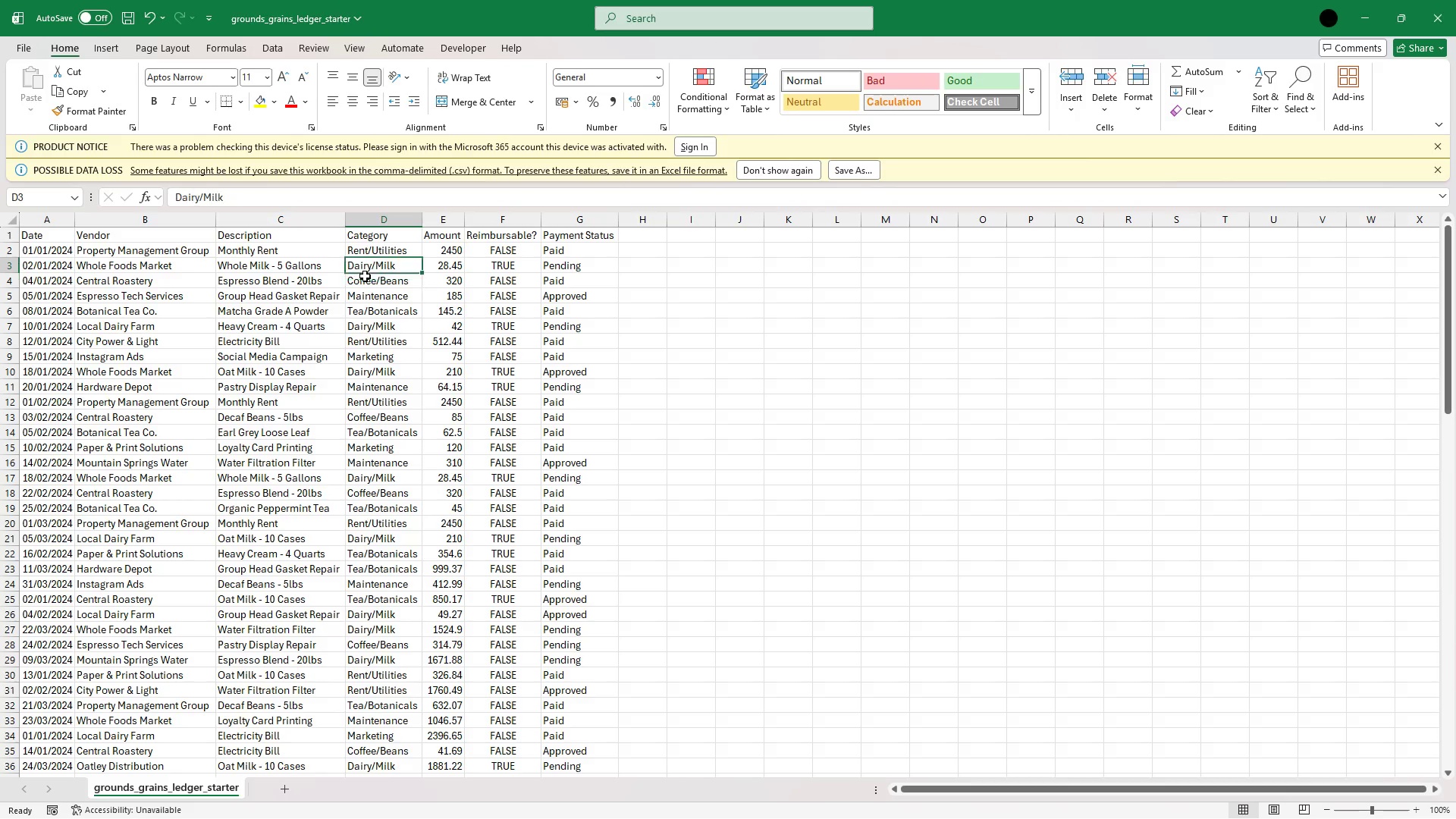 
key(ArrowUp)
 